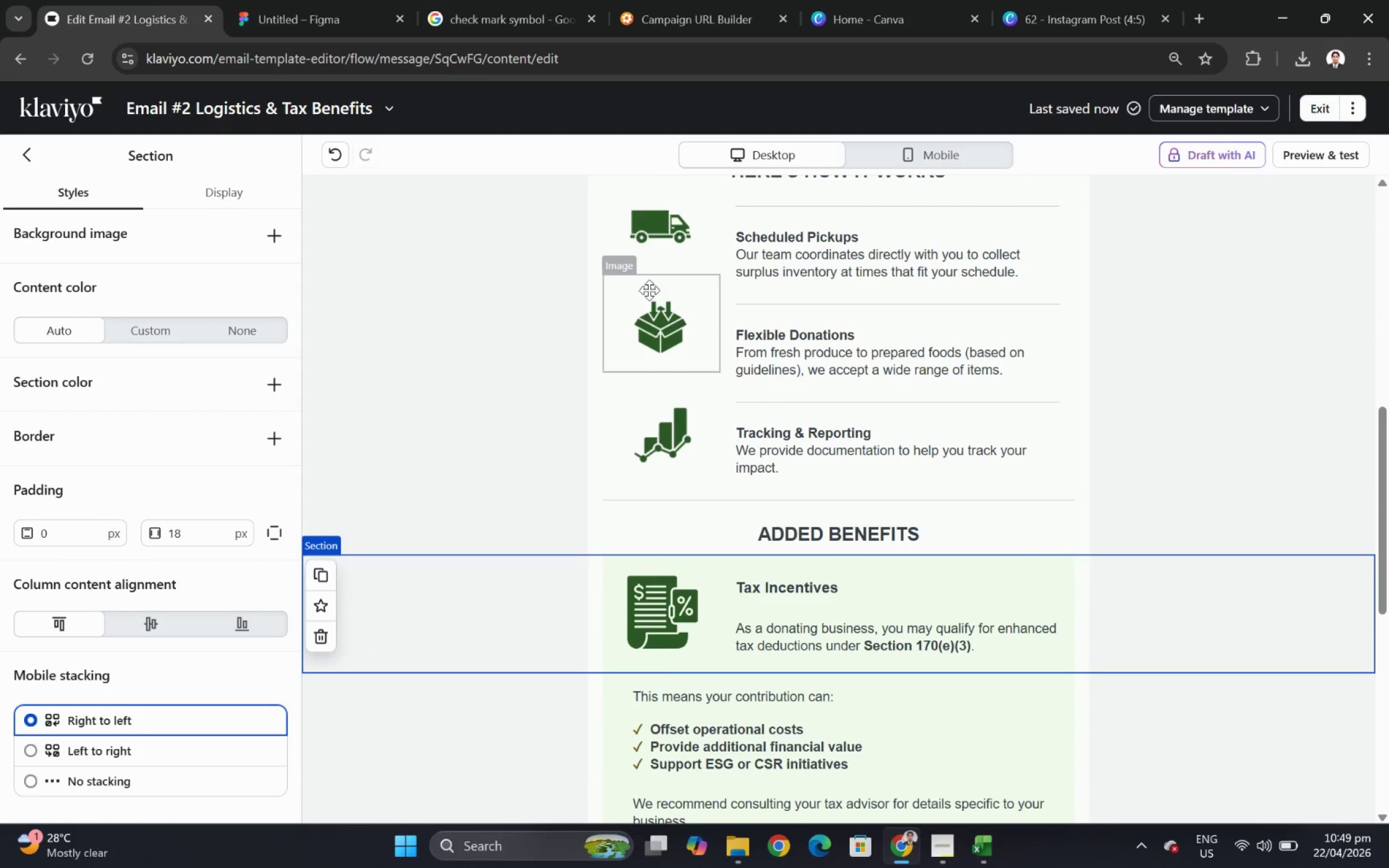 
left_click([657, 317])
 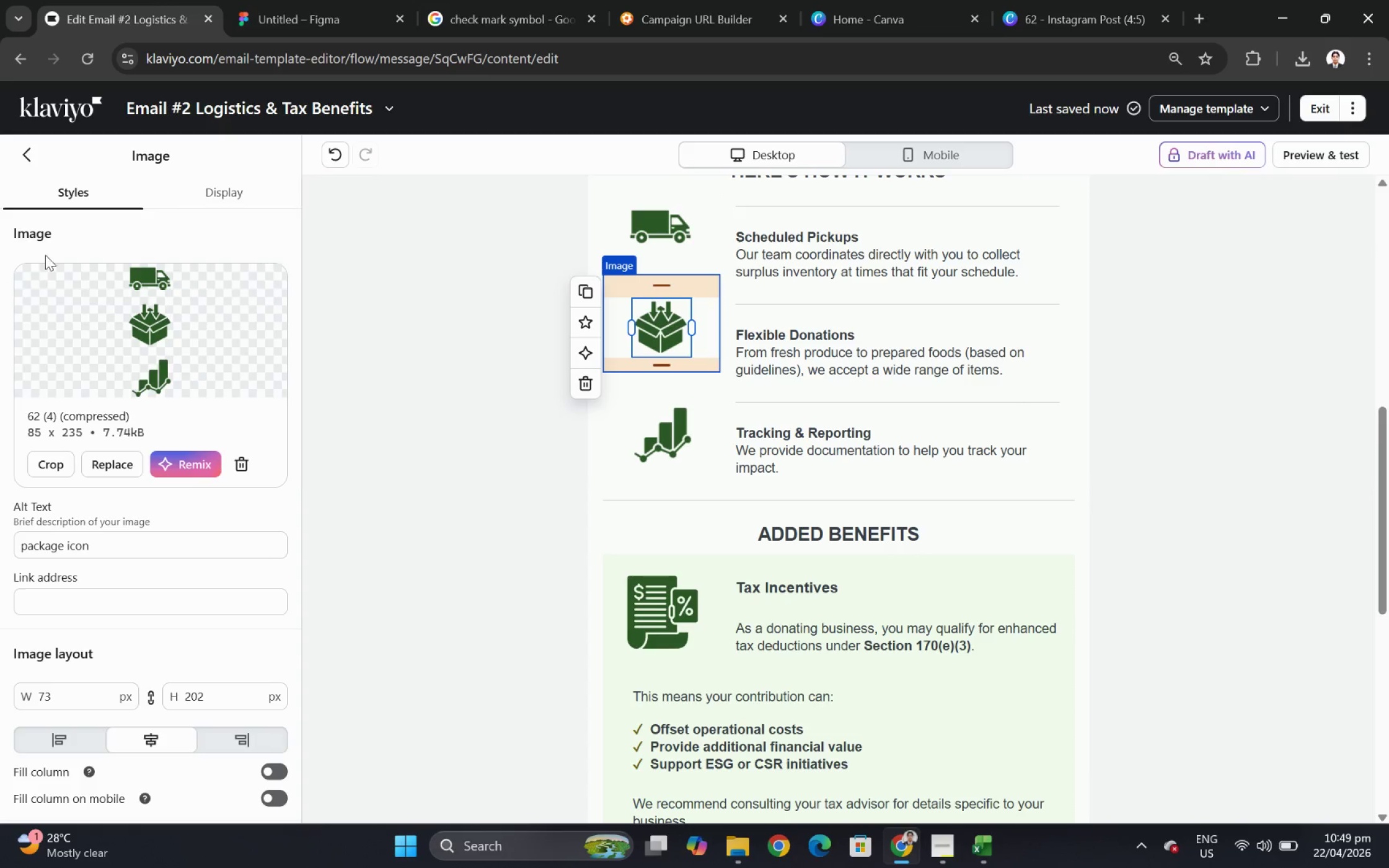 
left_click([30, 156])
 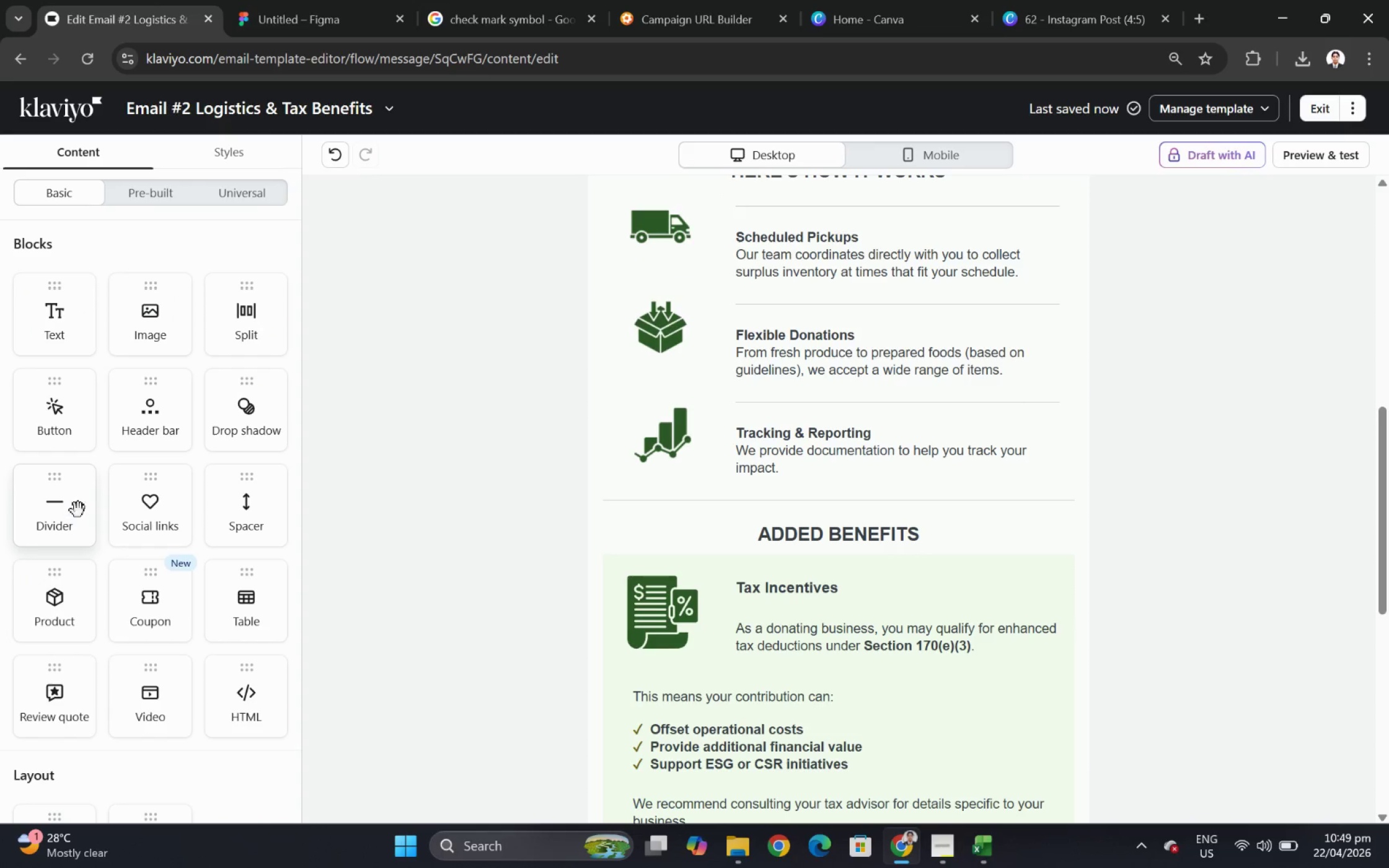 
left_click_drag(start_coordinate=[253, 508], to_coordinate=[676, 312])
 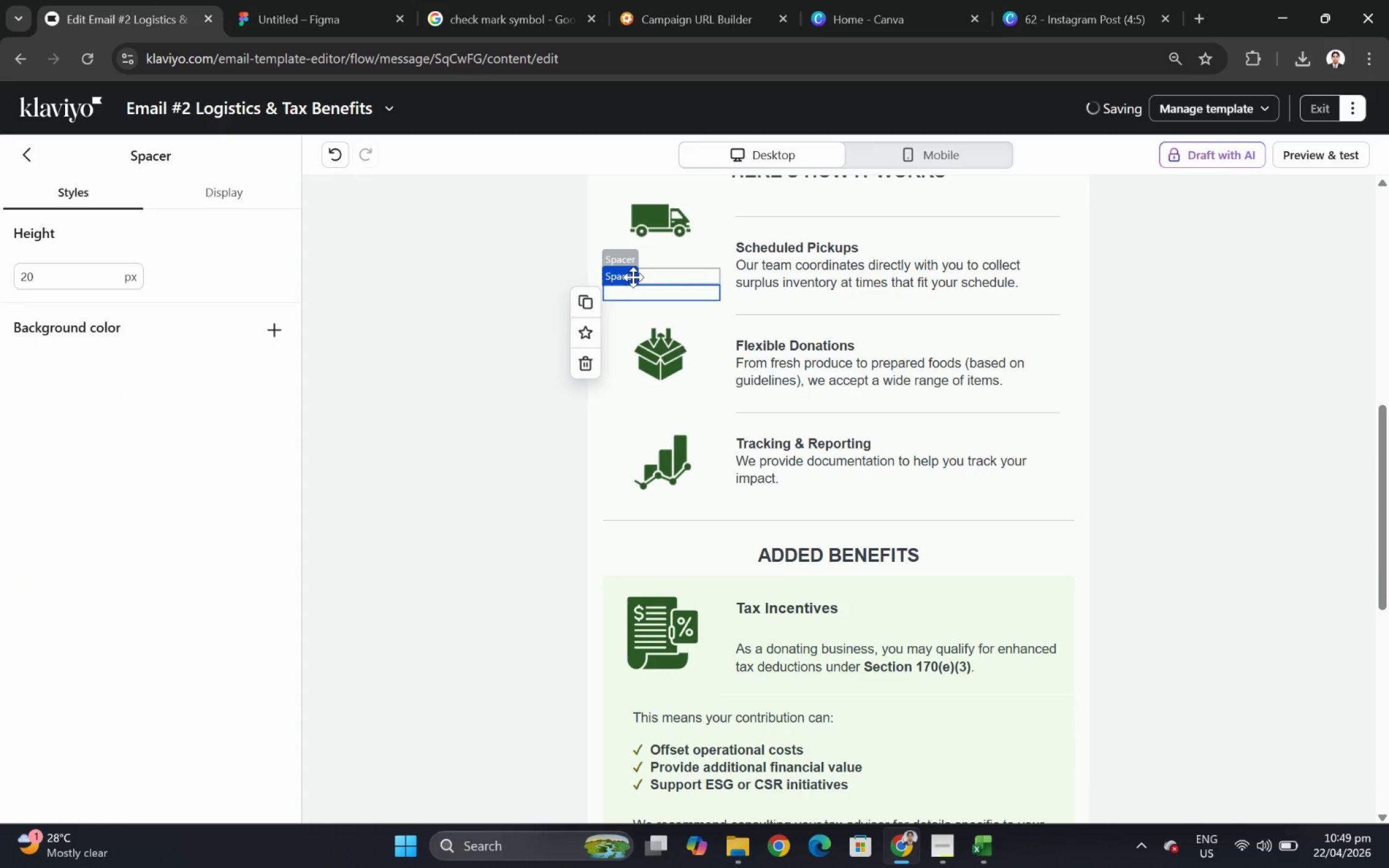 
left_click_drag(start_coordinate=[677, 294], to_coordinate=[682, 452])
 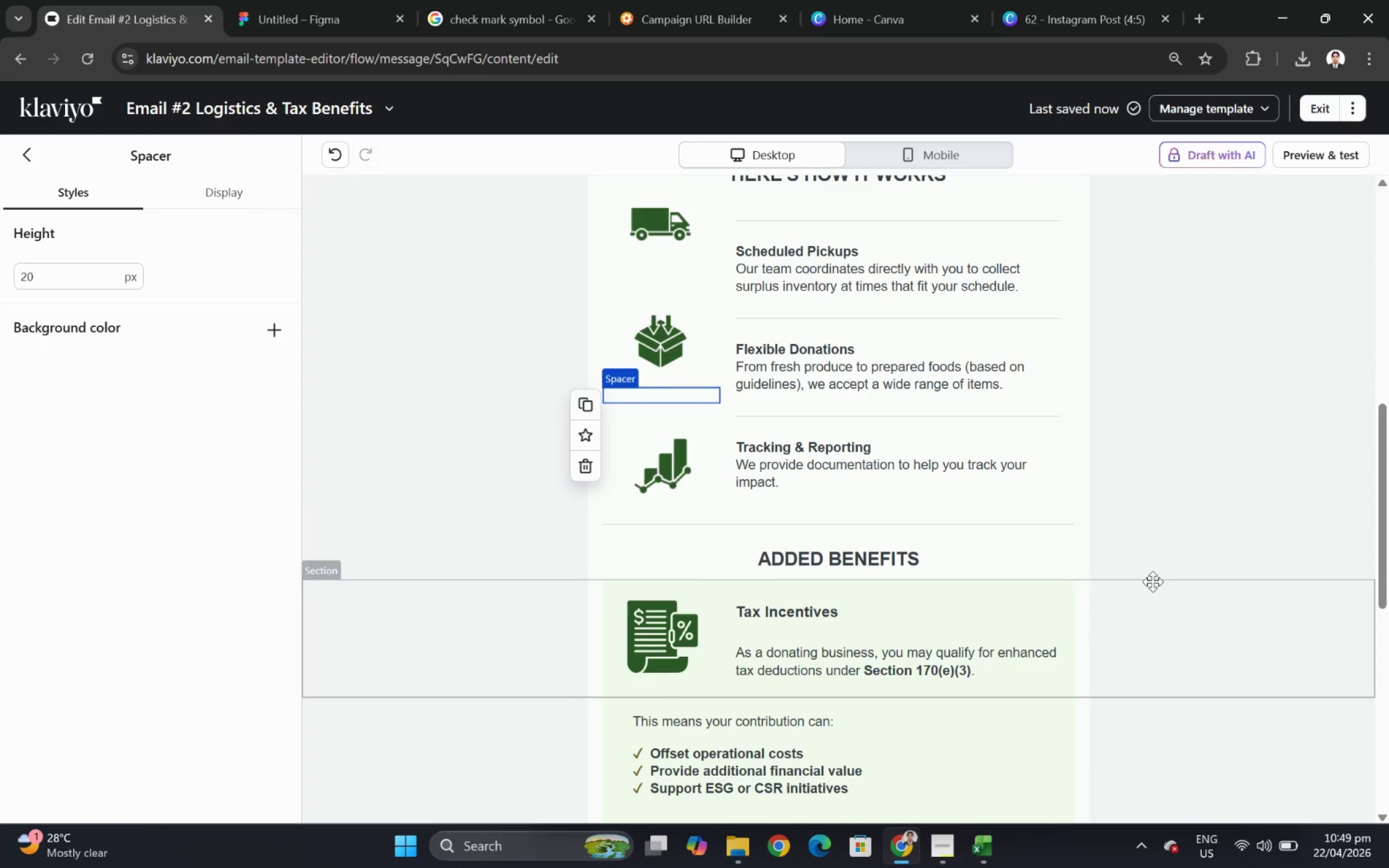 
left_click([1157, 476])
 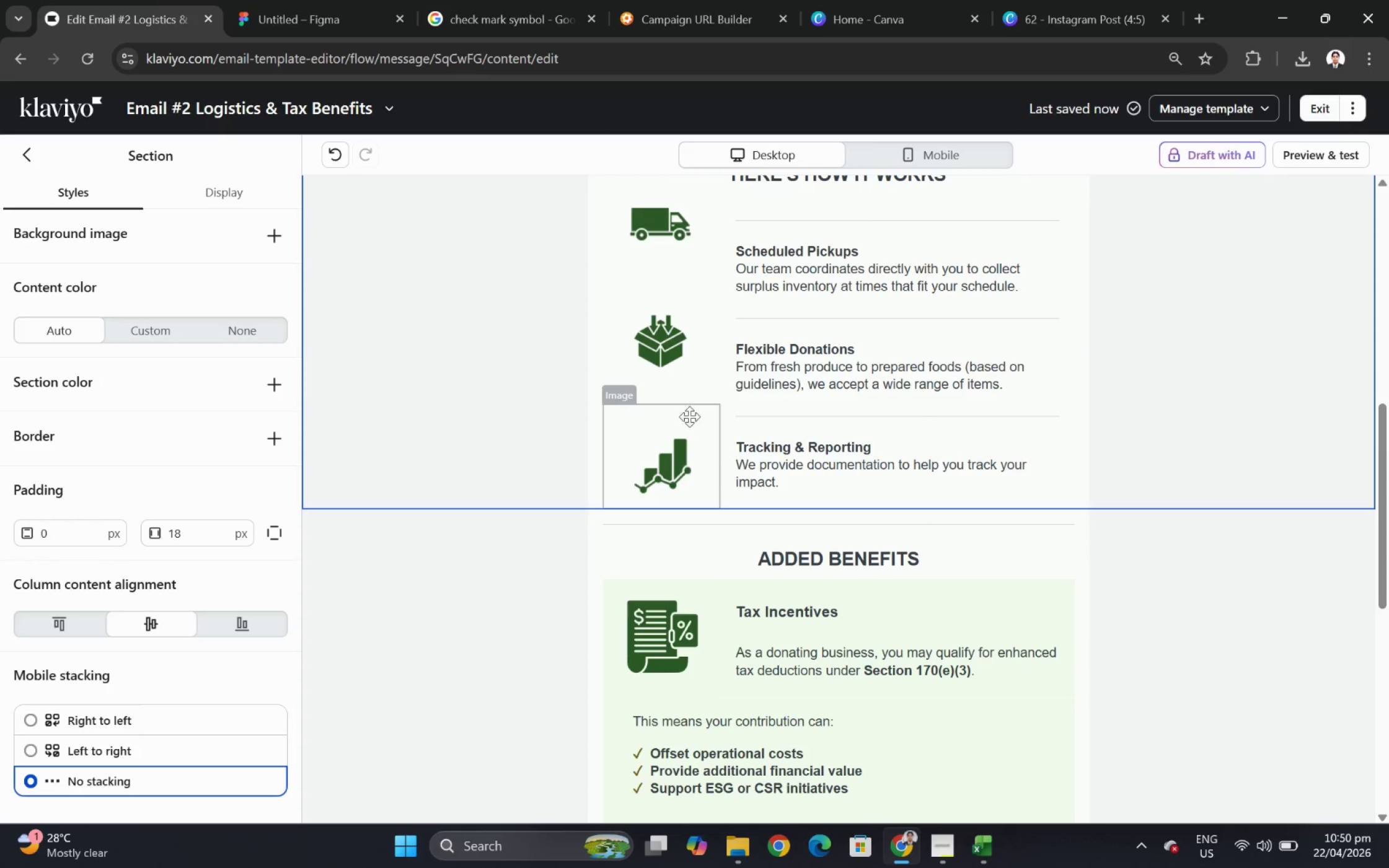 
left_click([687, 393])
 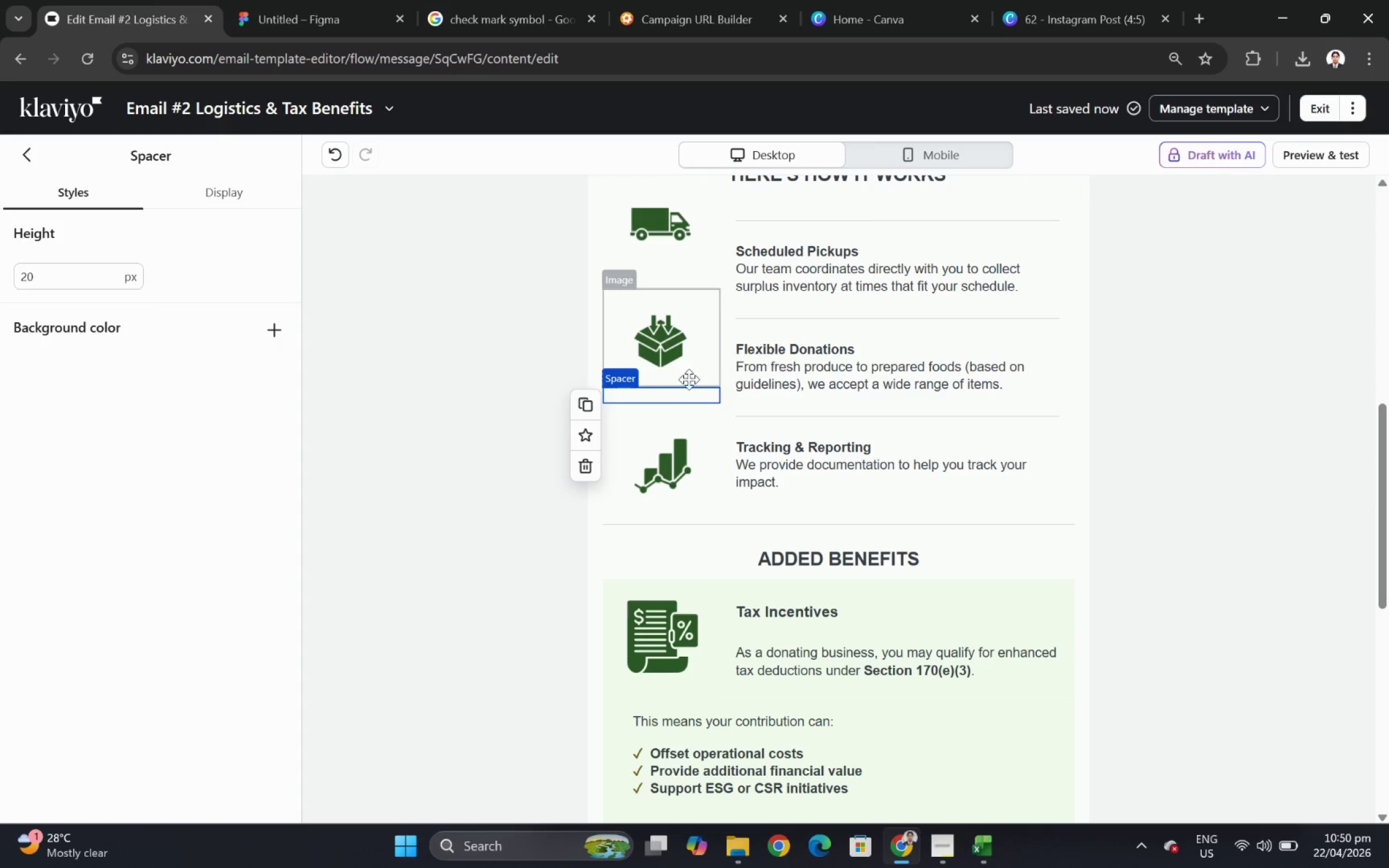 
wait(6.3)
 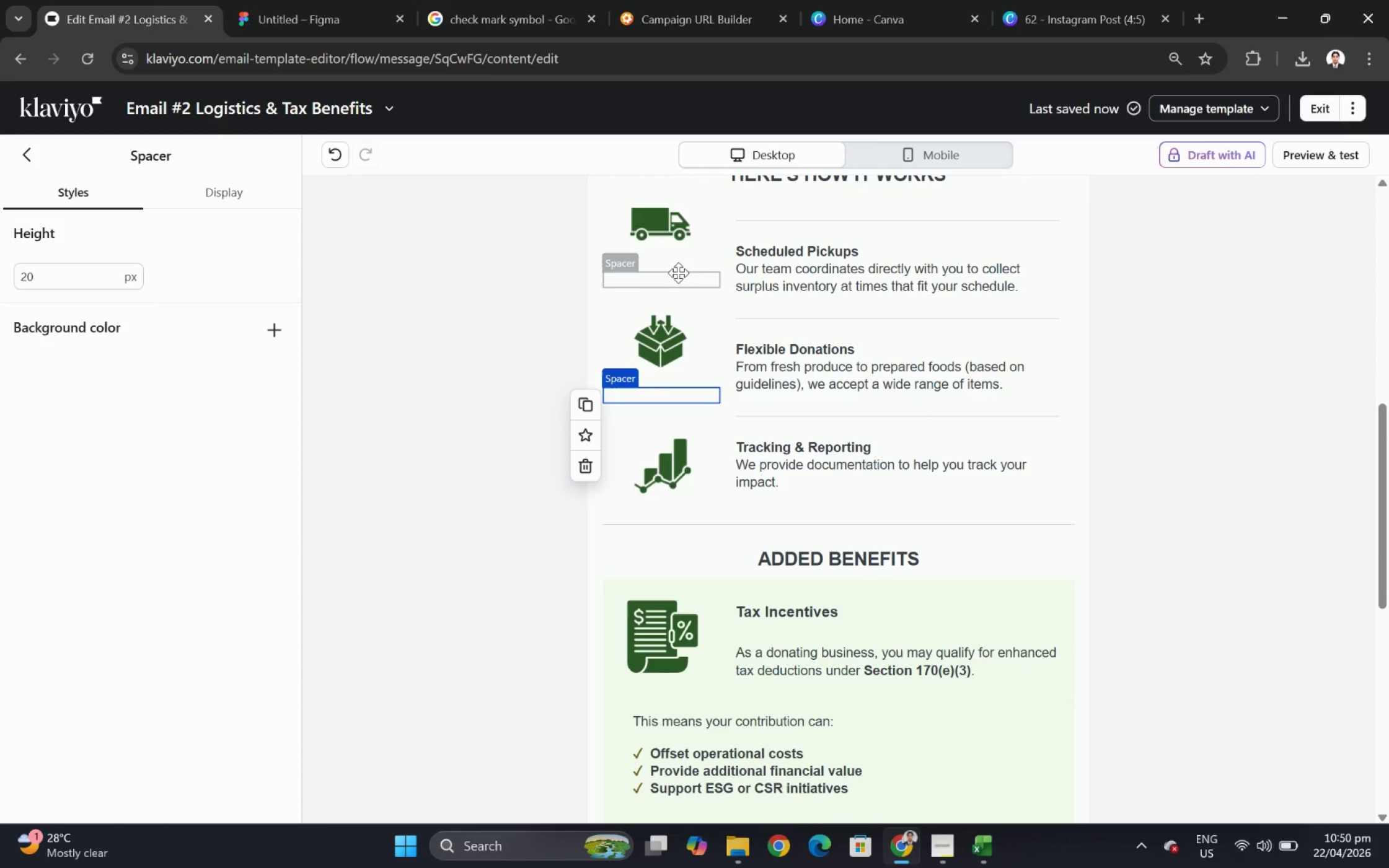 
left_click([687, 281])
 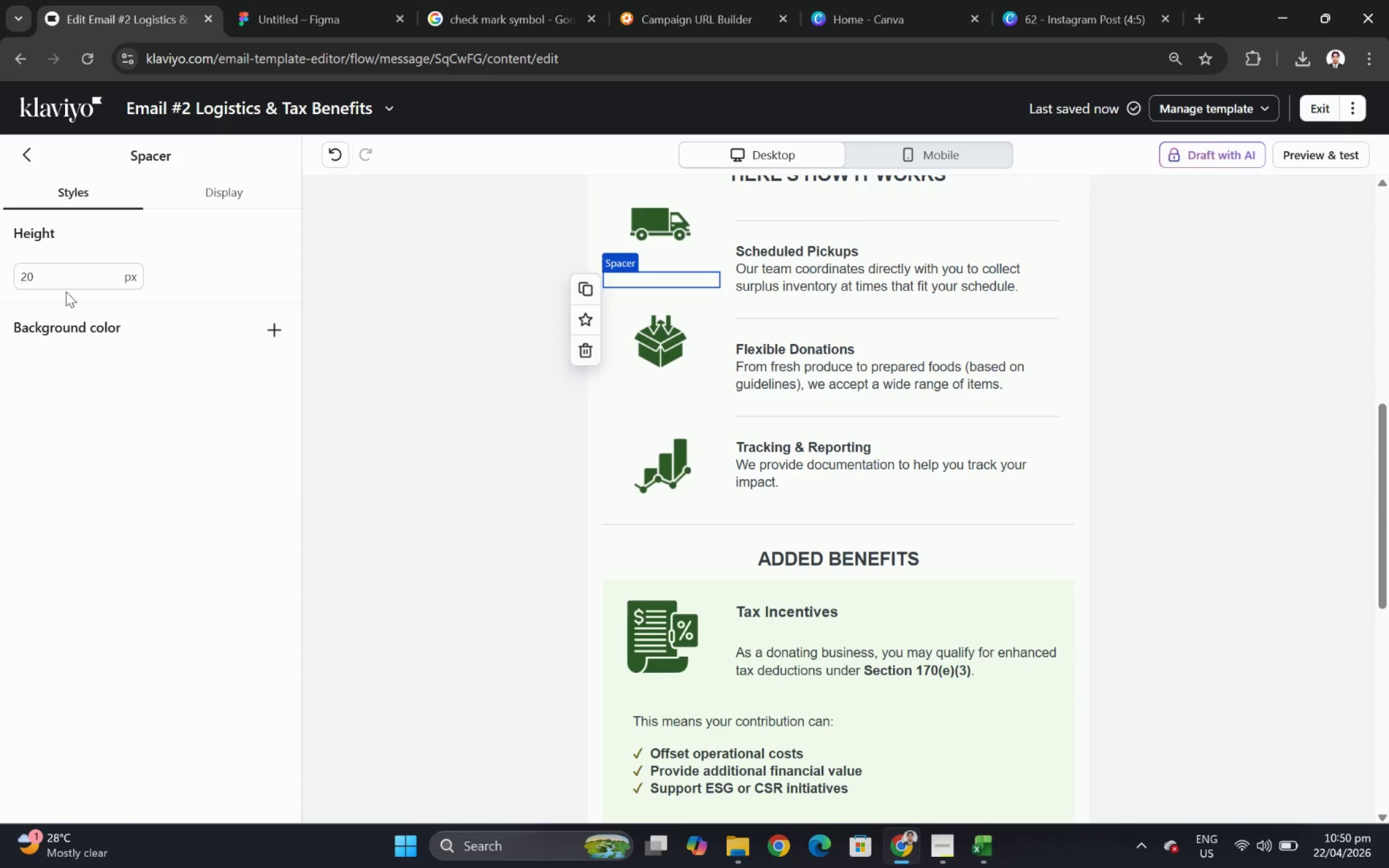 
double_click([64, 281])
 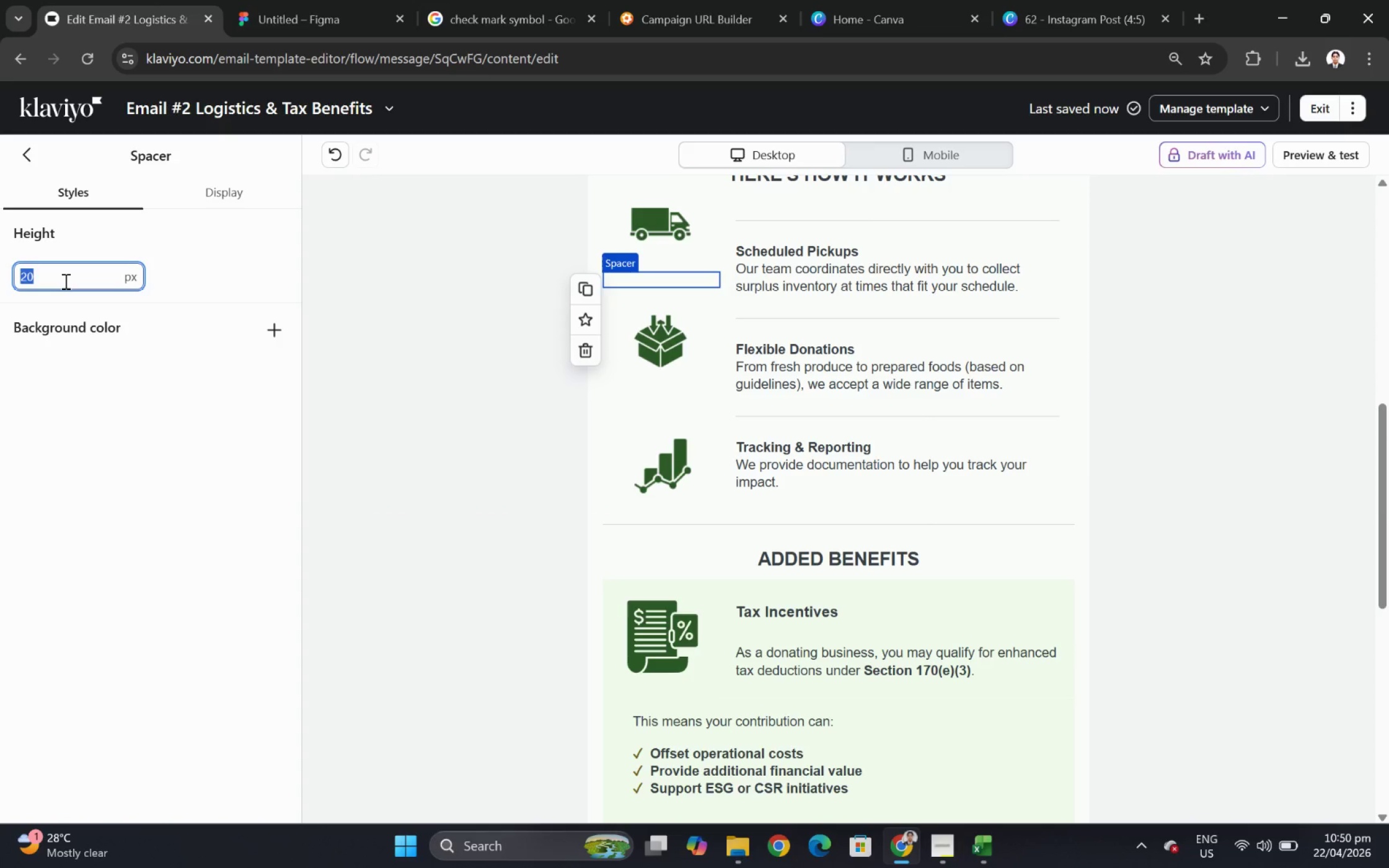 
key(Numpad4)
 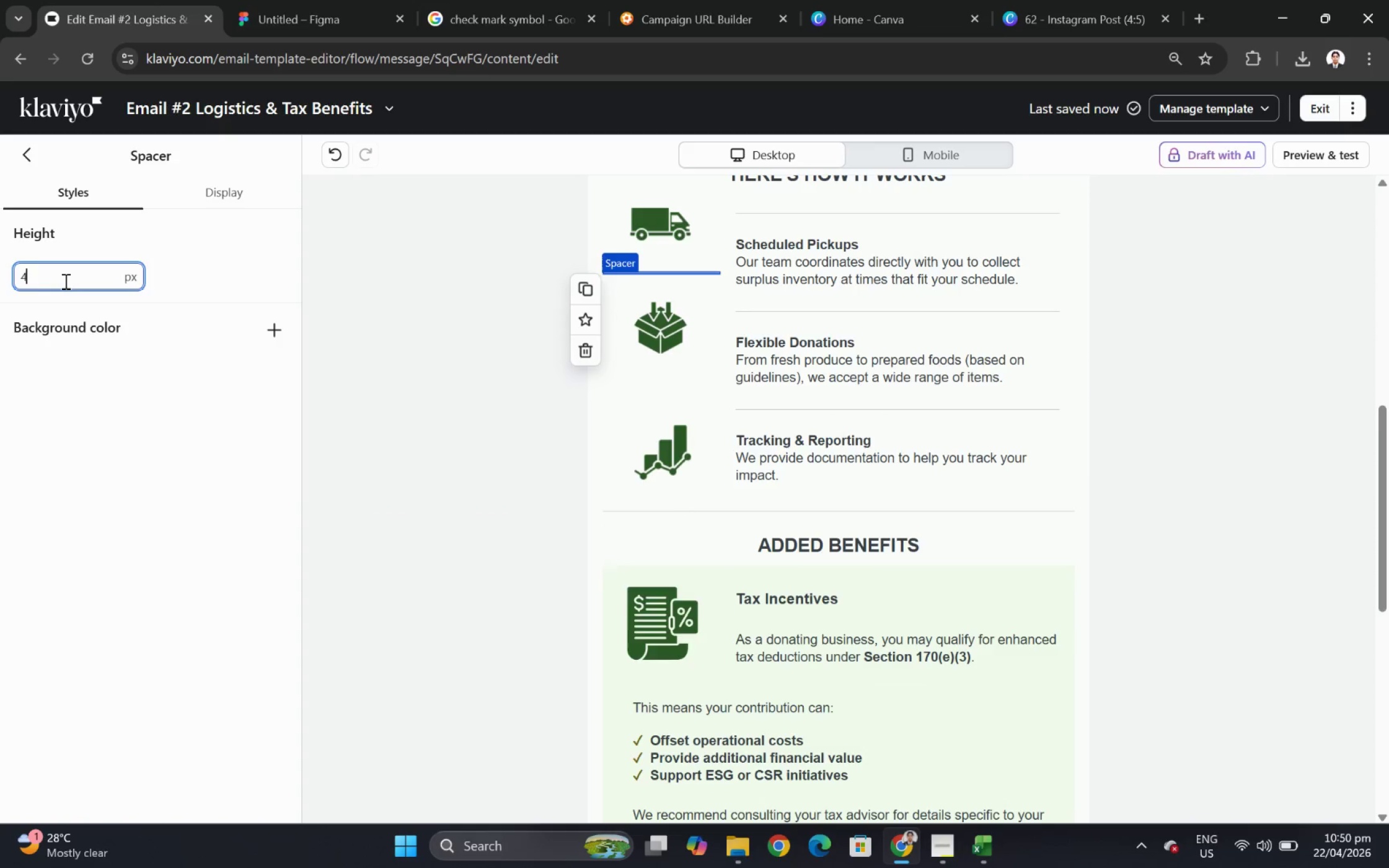 
key(Numpad0)
 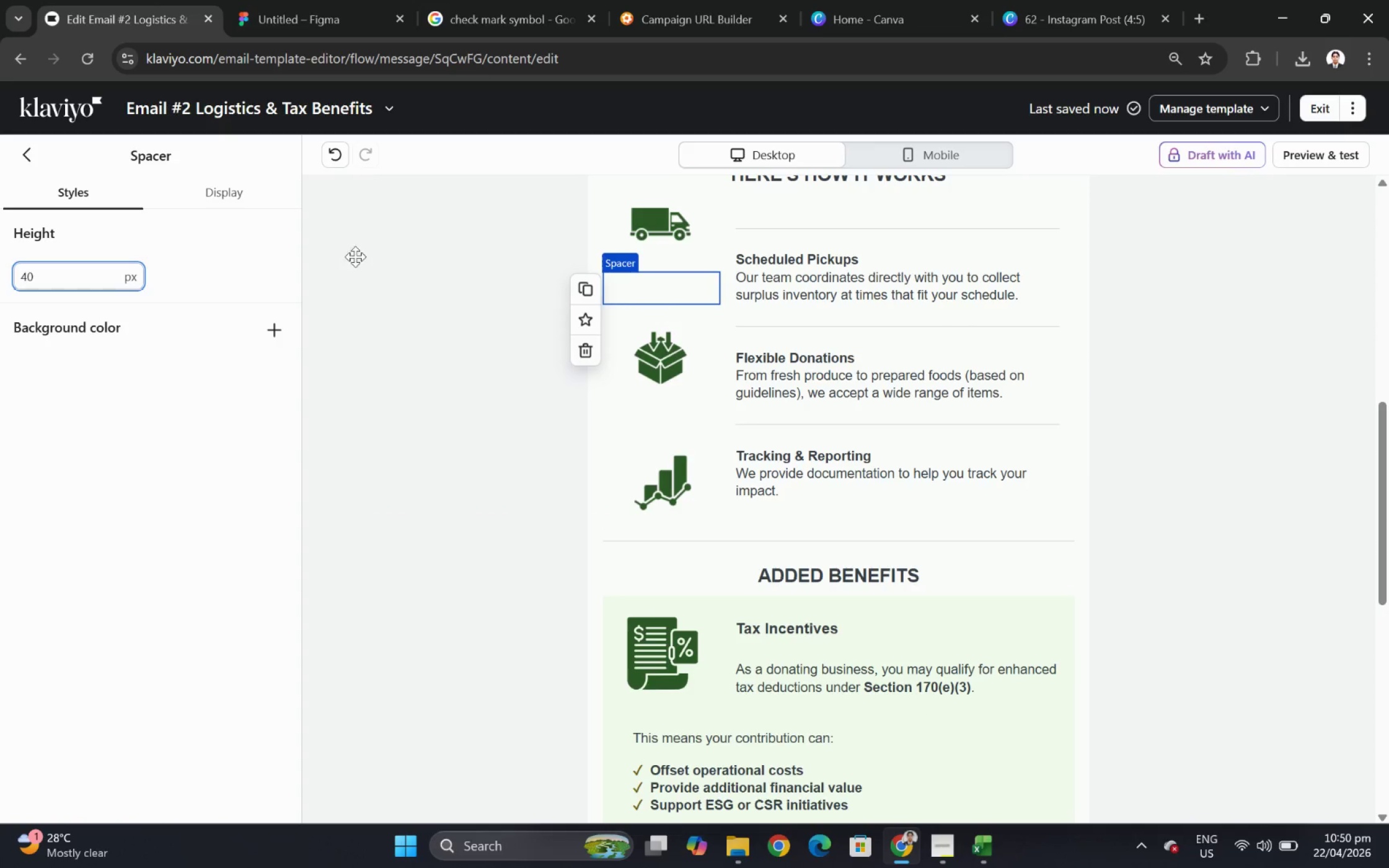 
scroll: coordinate [919, 328], scroll_direction: up, amount: 2.0
 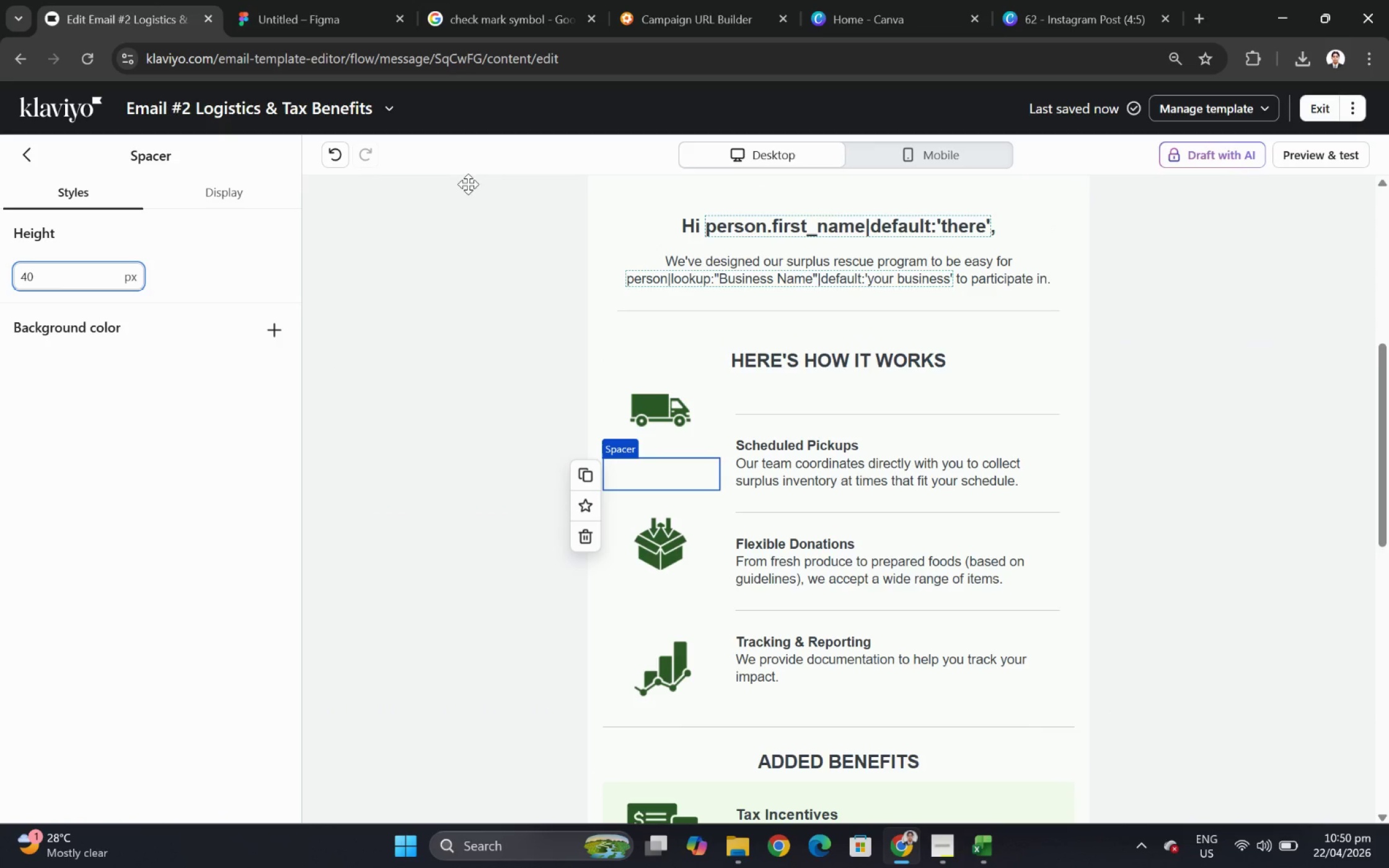 
left_click([338, 159])
 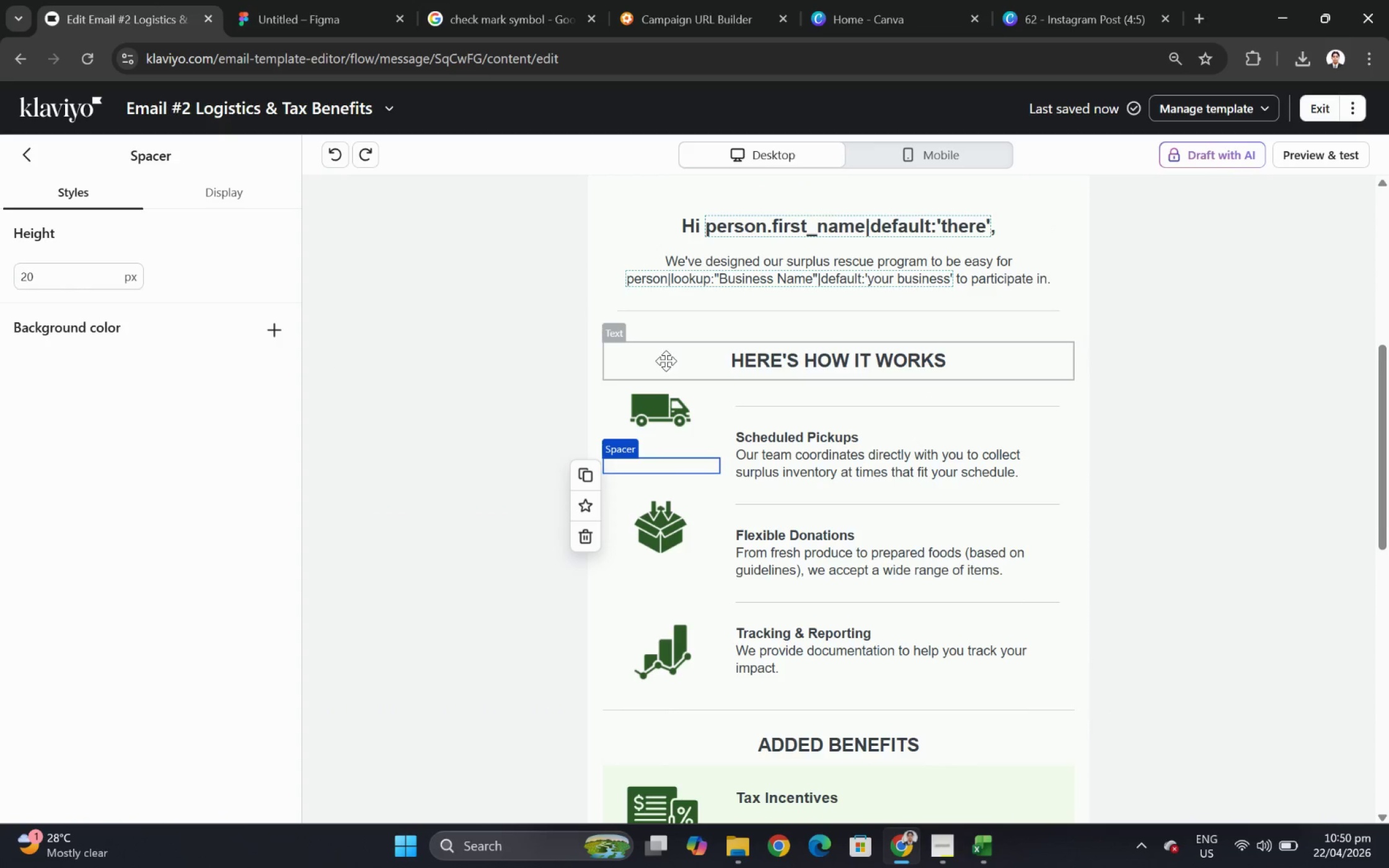 
mouse_move([684, 400])
 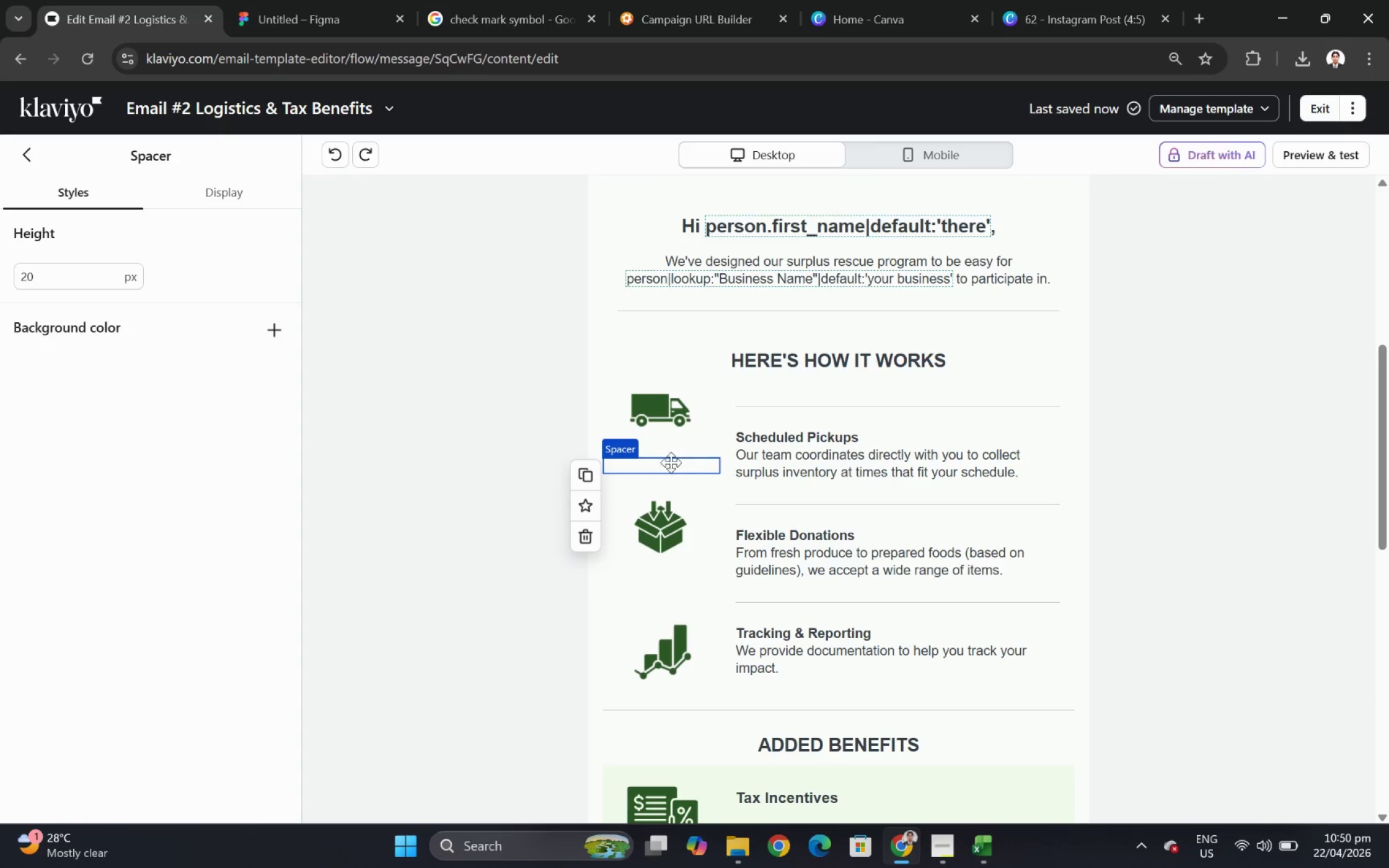 
left_click([589, 471])
 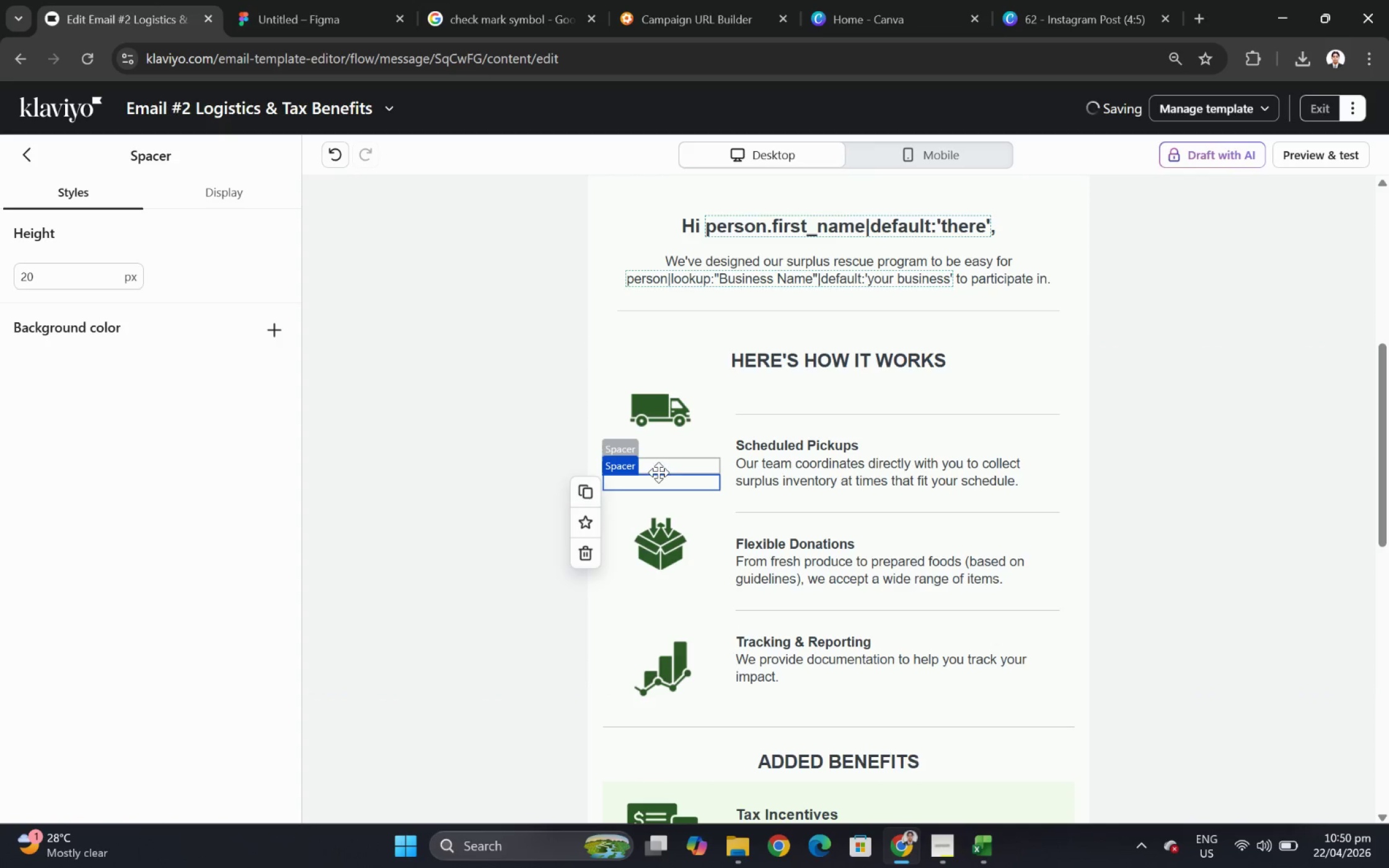 
left_click_drag(start_coordinate=[661, 479], to_coordinate=[659, 396])
 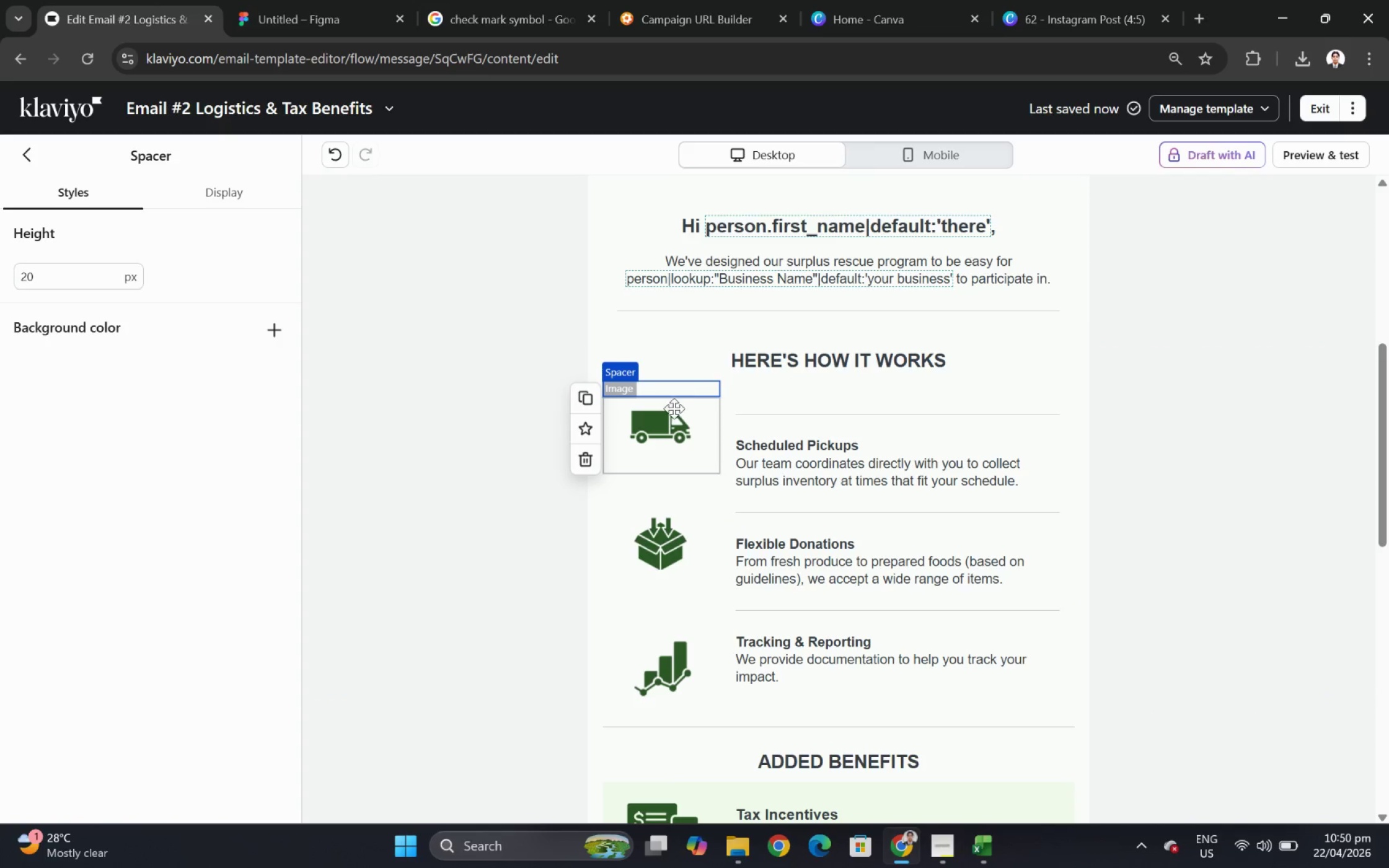 
wait(7.23)
 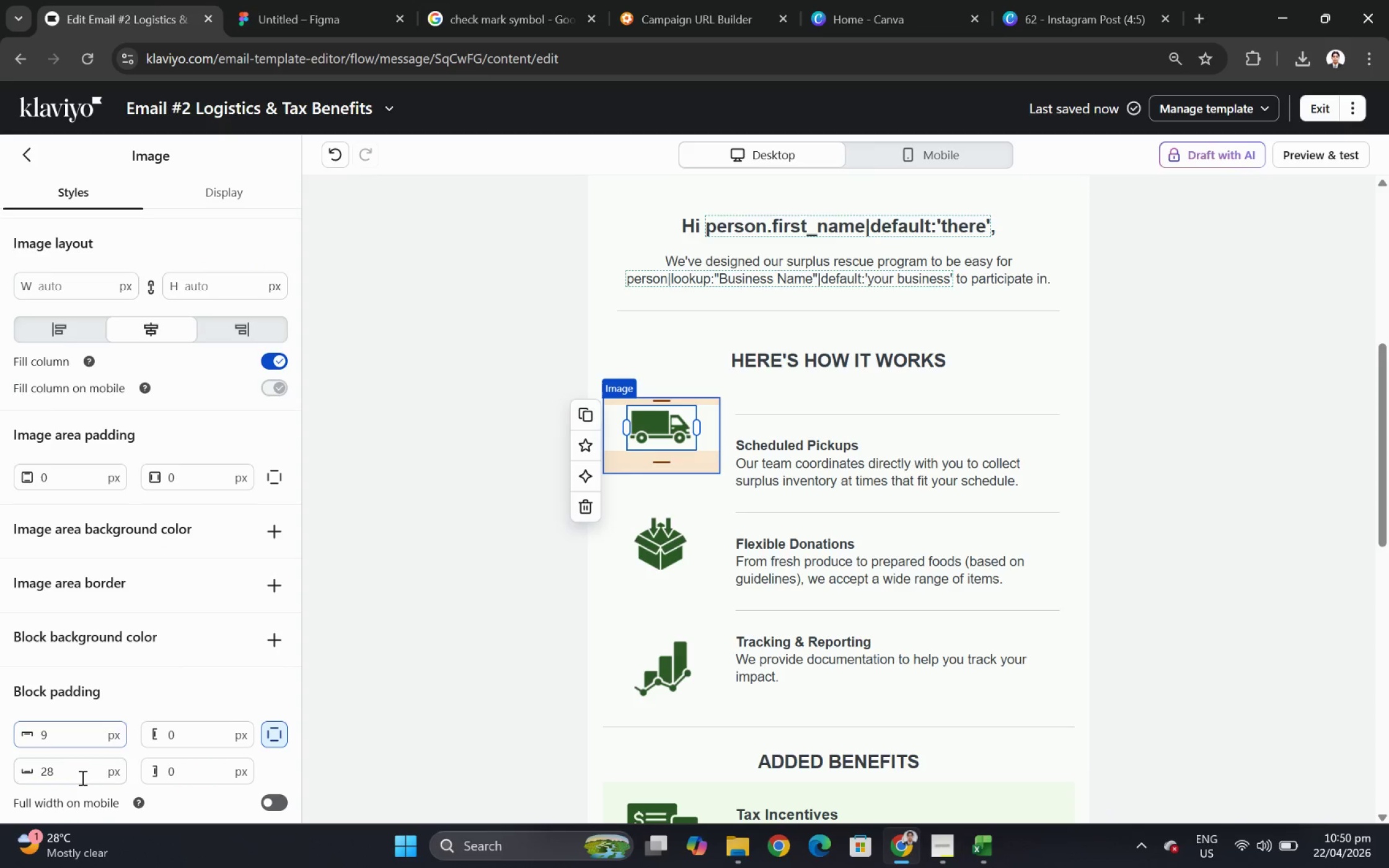 
left_click([81, 777])
 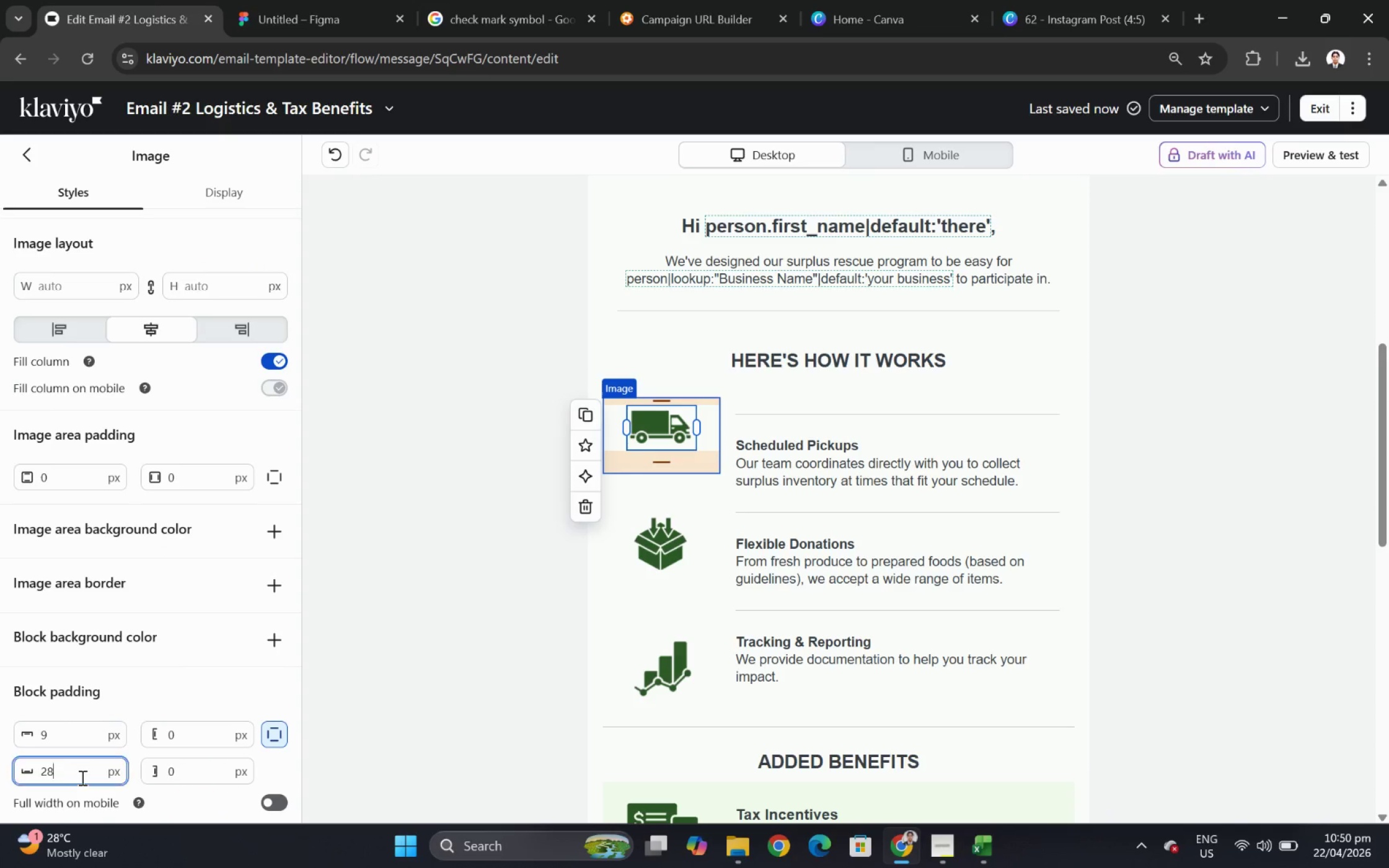 
scroll: coordinate [82, 724], scroll_direction: down, amount: 8.0
 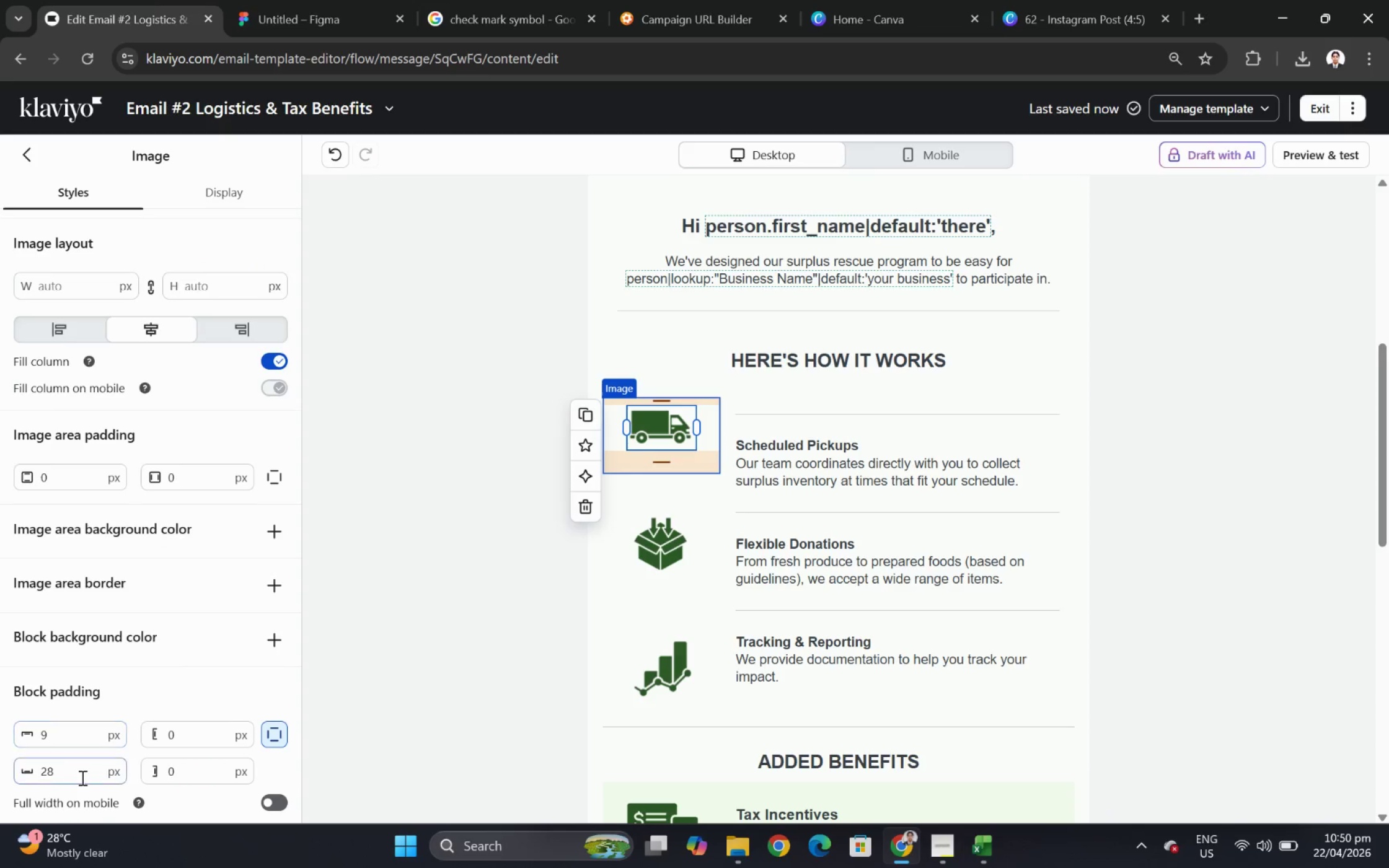 
double_click([81, 777])
 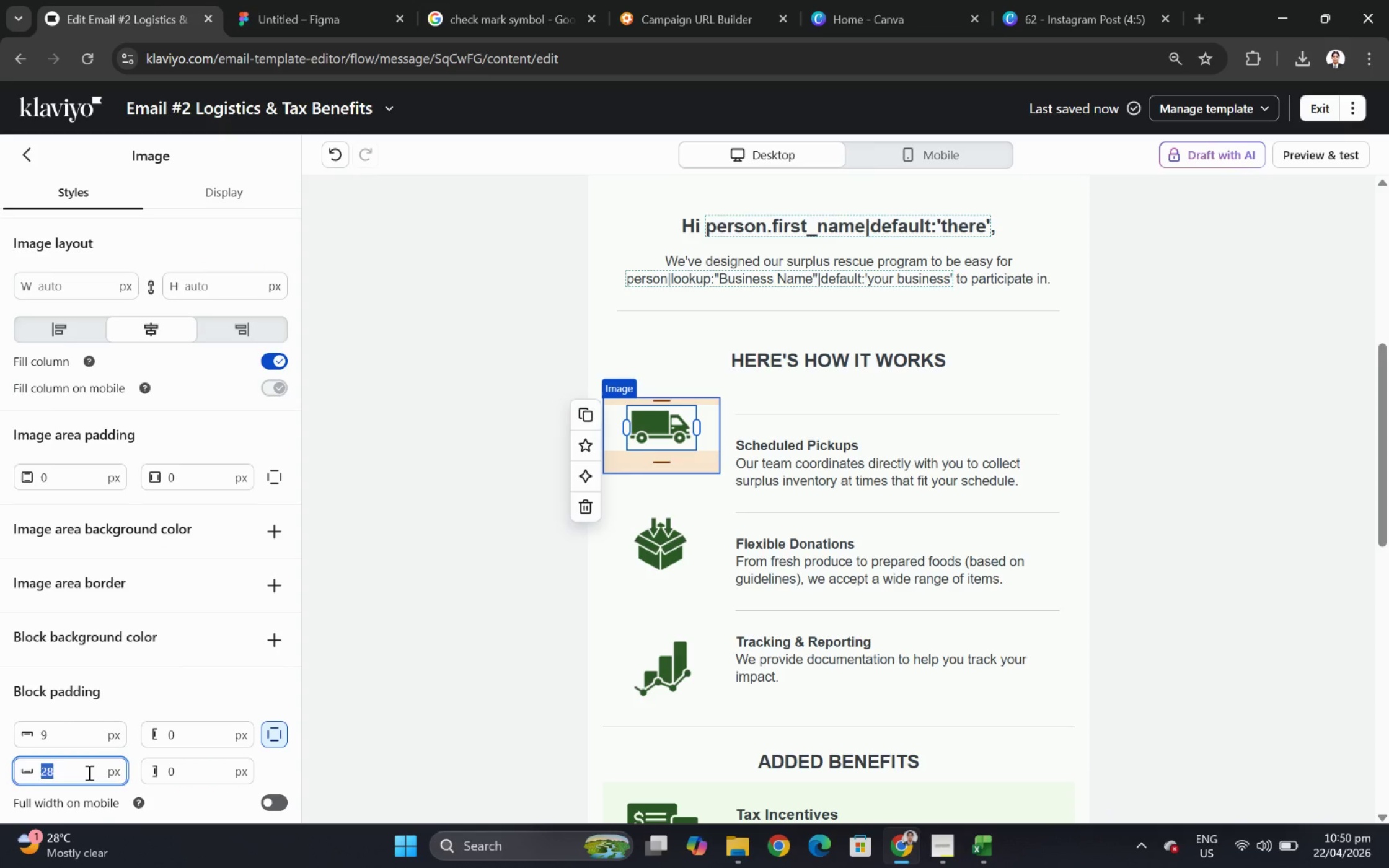 
key(Numpad9)
 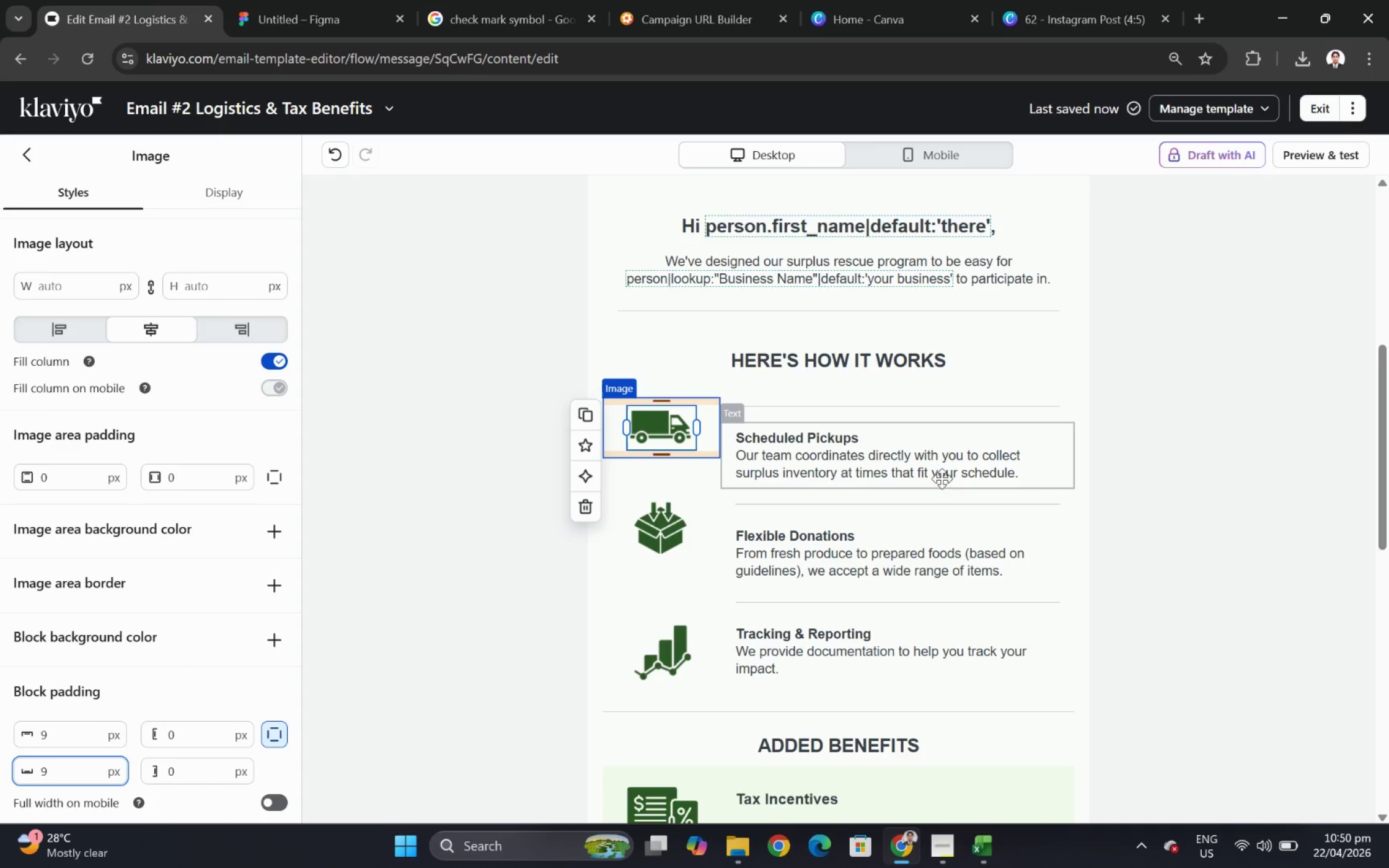 
left_click([921, 467])
 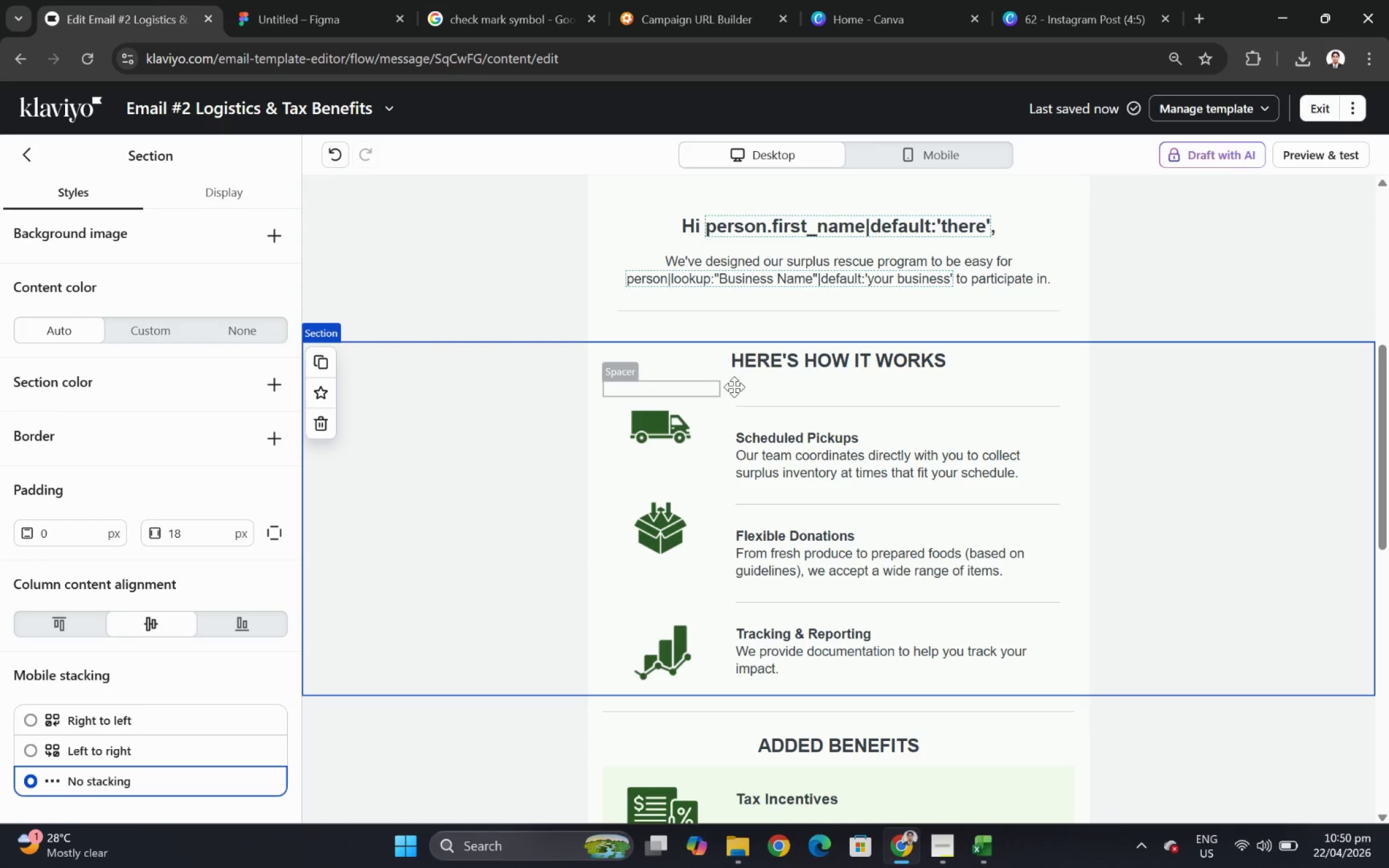 
wait(5.44)
 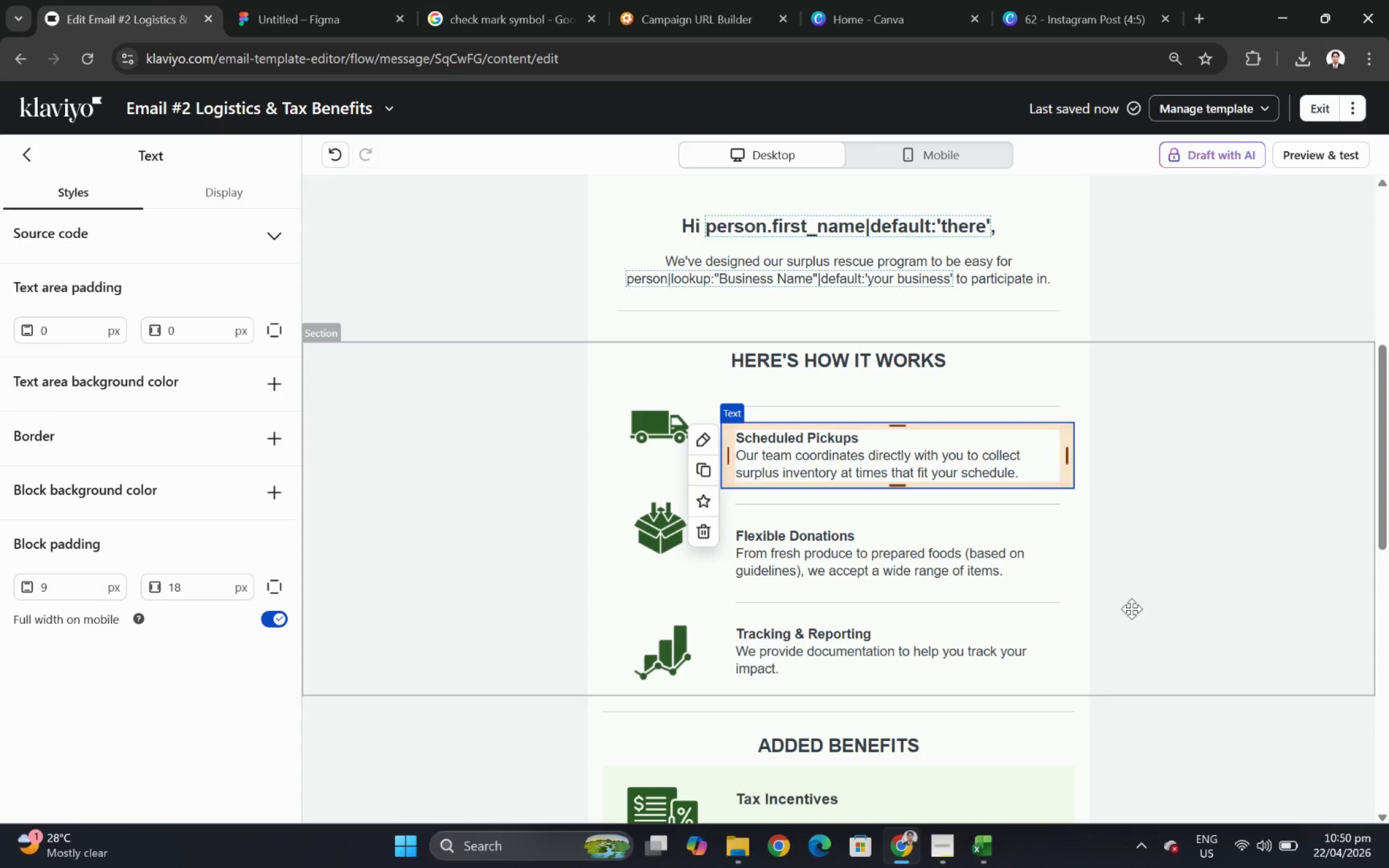 
left_click([659, 392])
 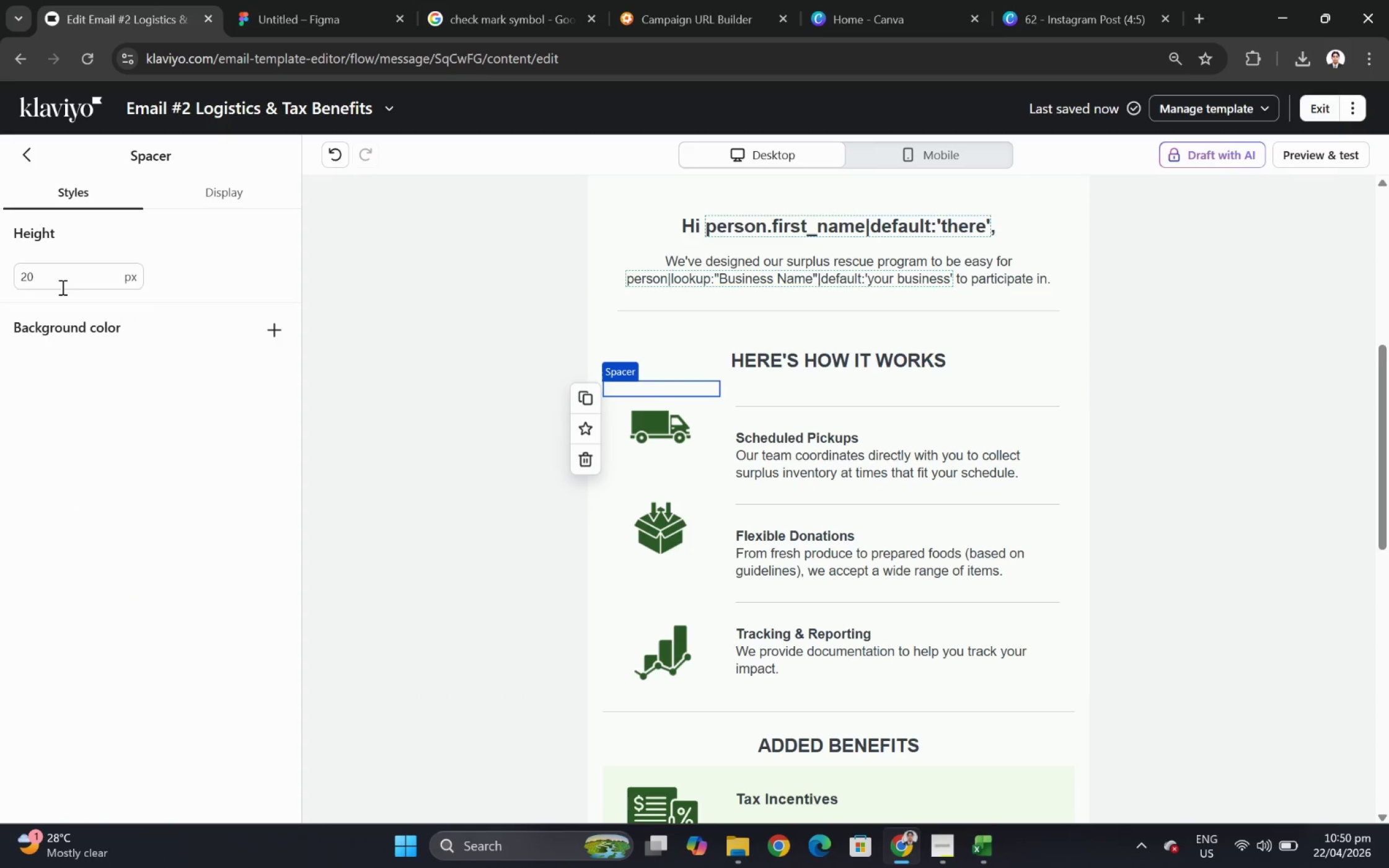 
double_click([63, 278])
 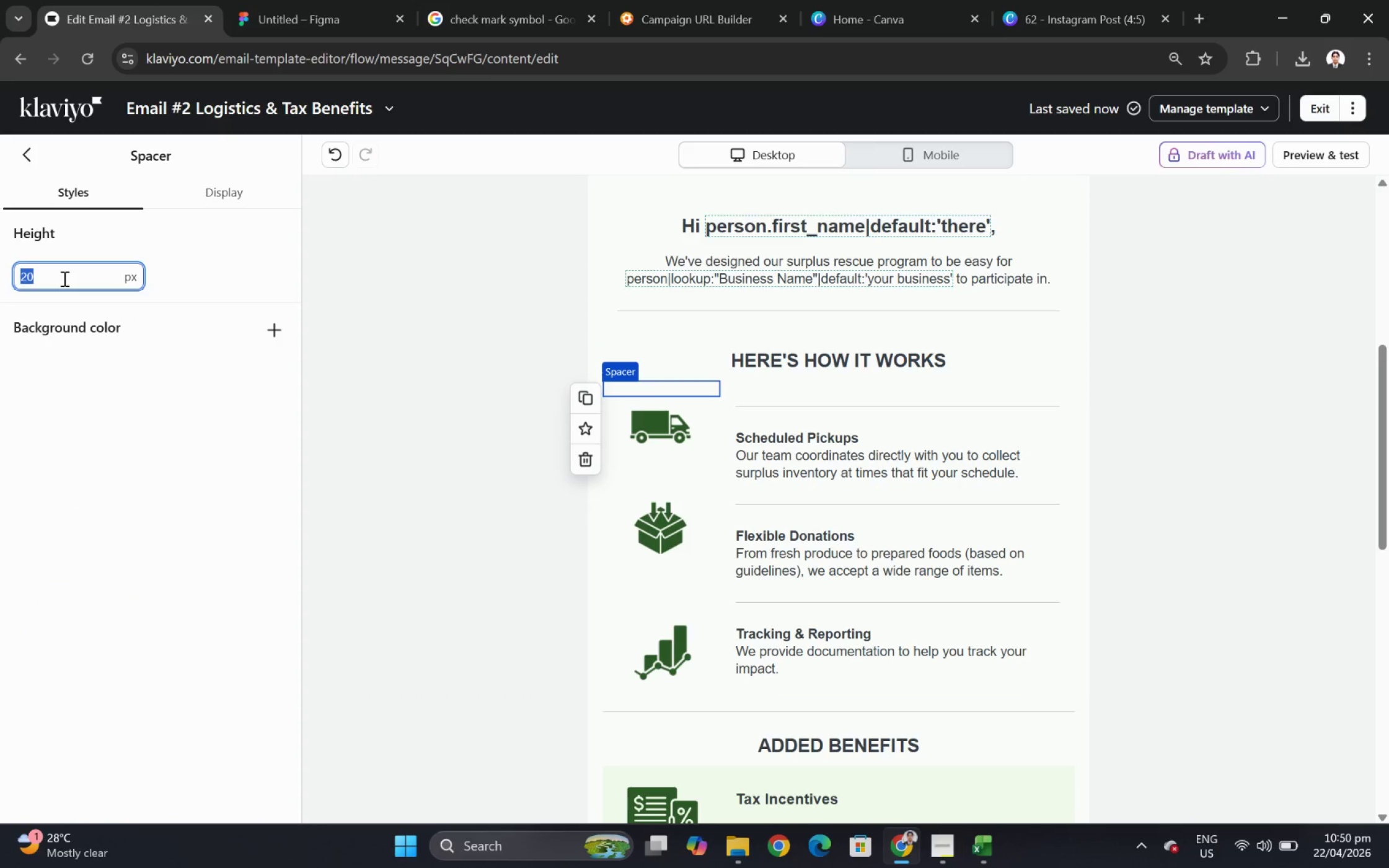 
key(Numpad3)
 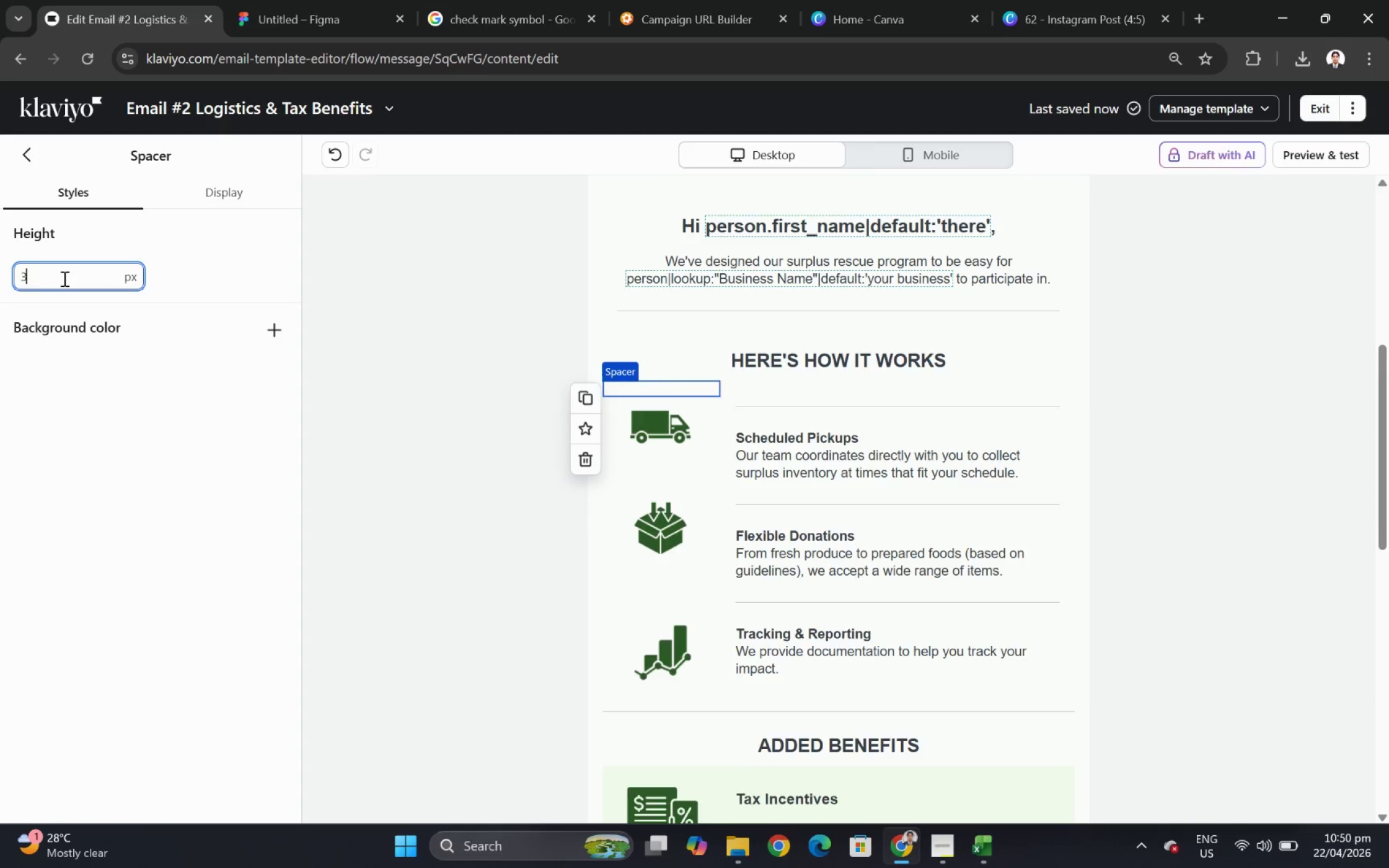 
key(Numpad6)
 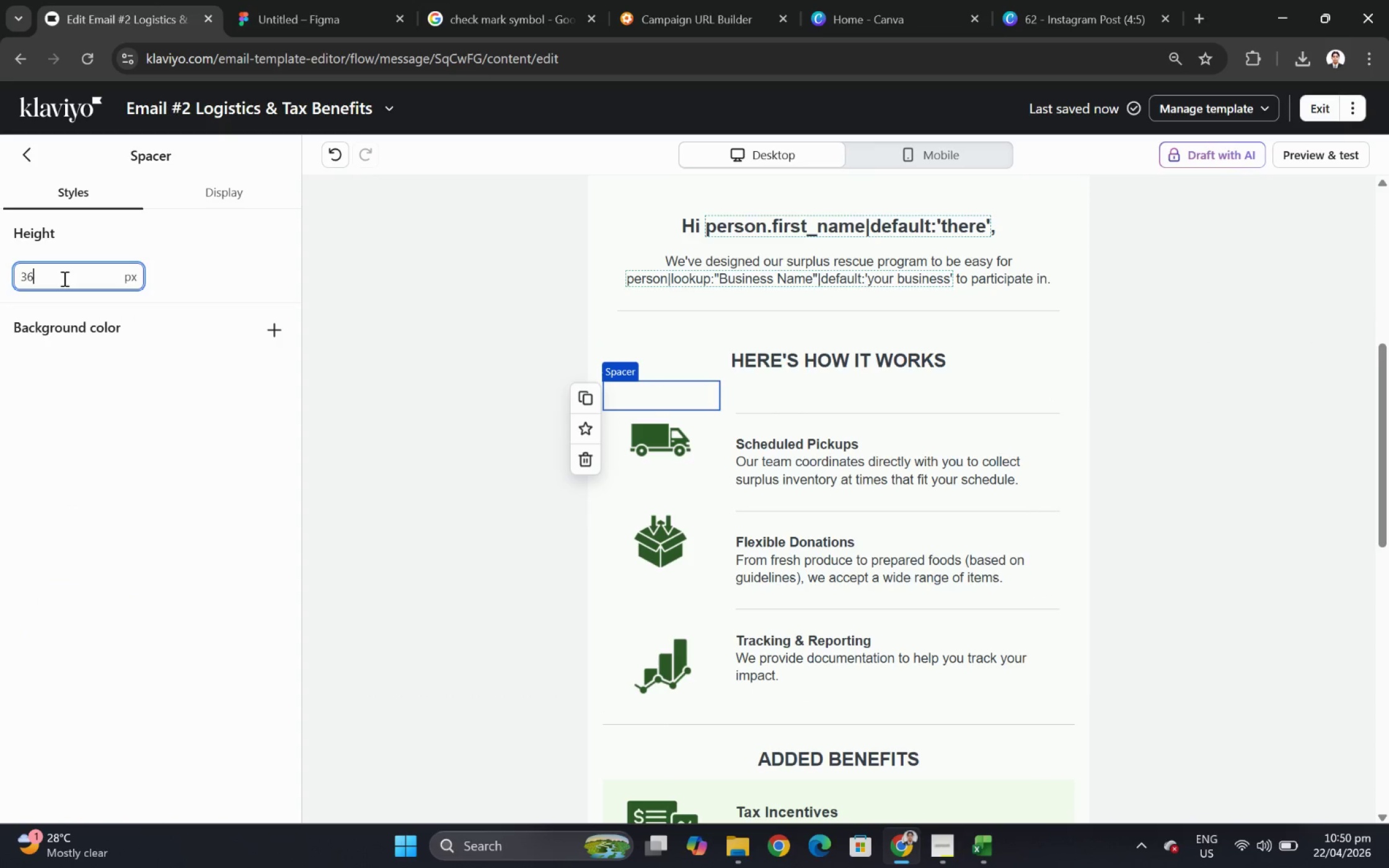 
double_click([63, 278])
 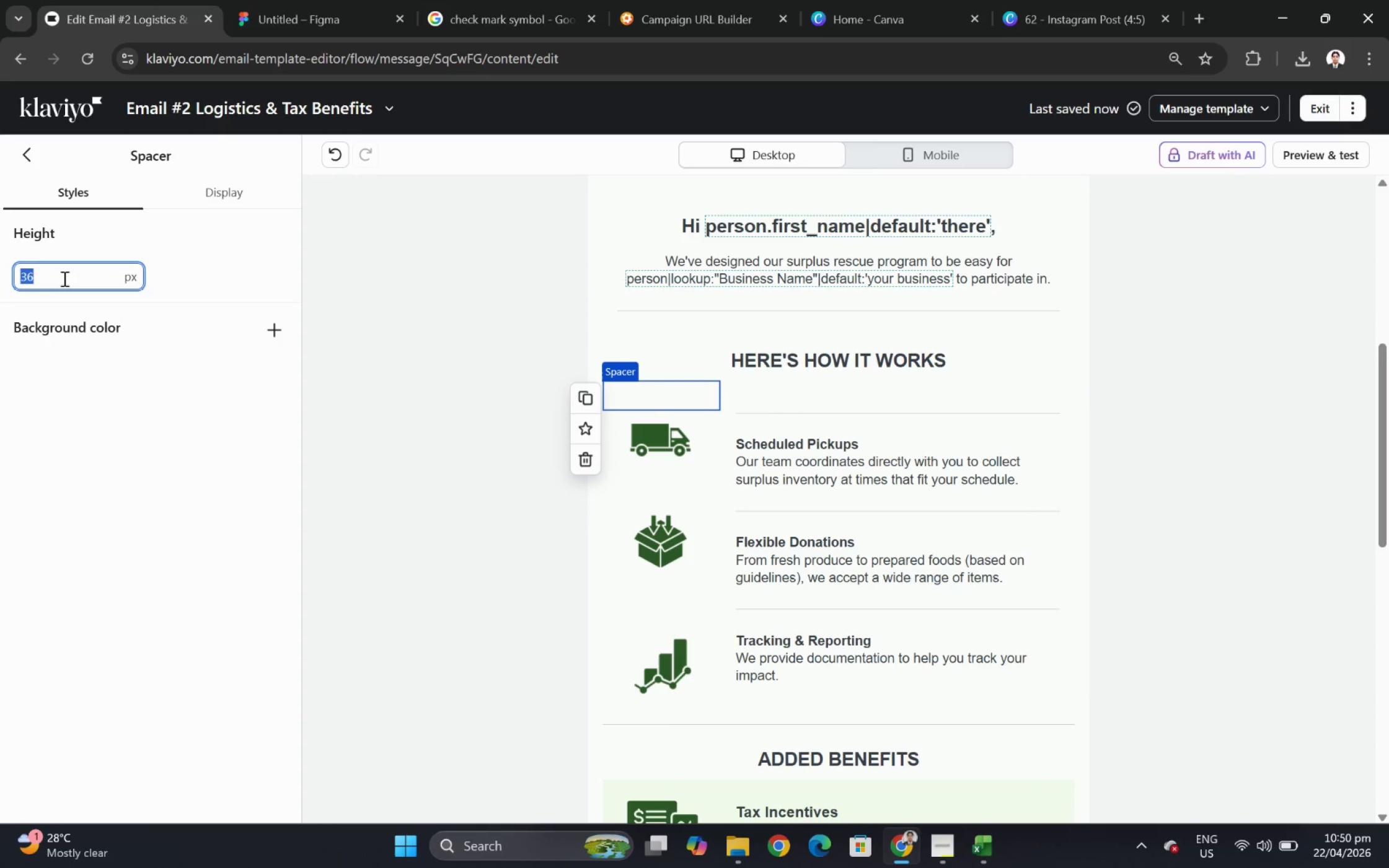 
key(Numpad5)
 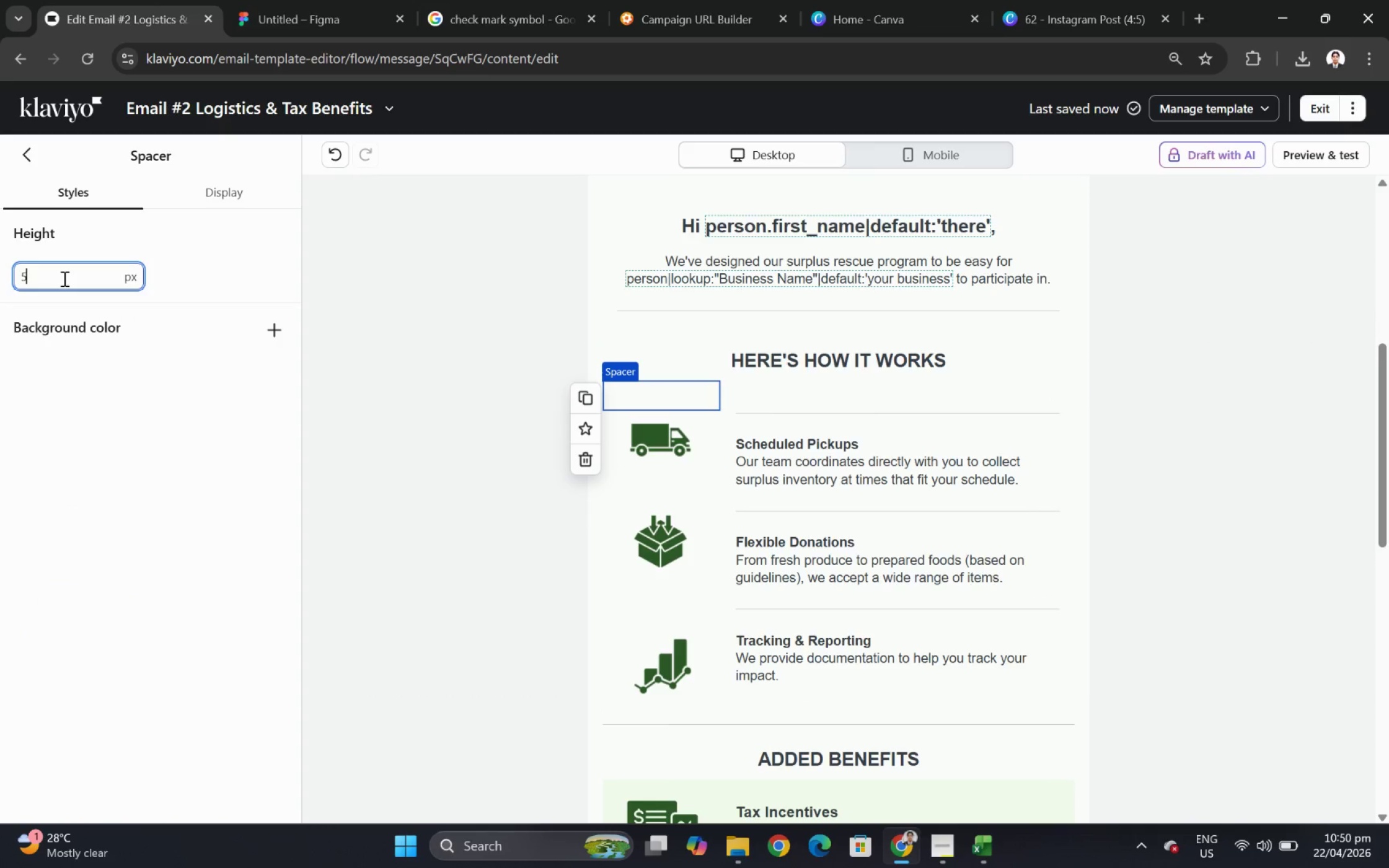 
key(Numpad9)
 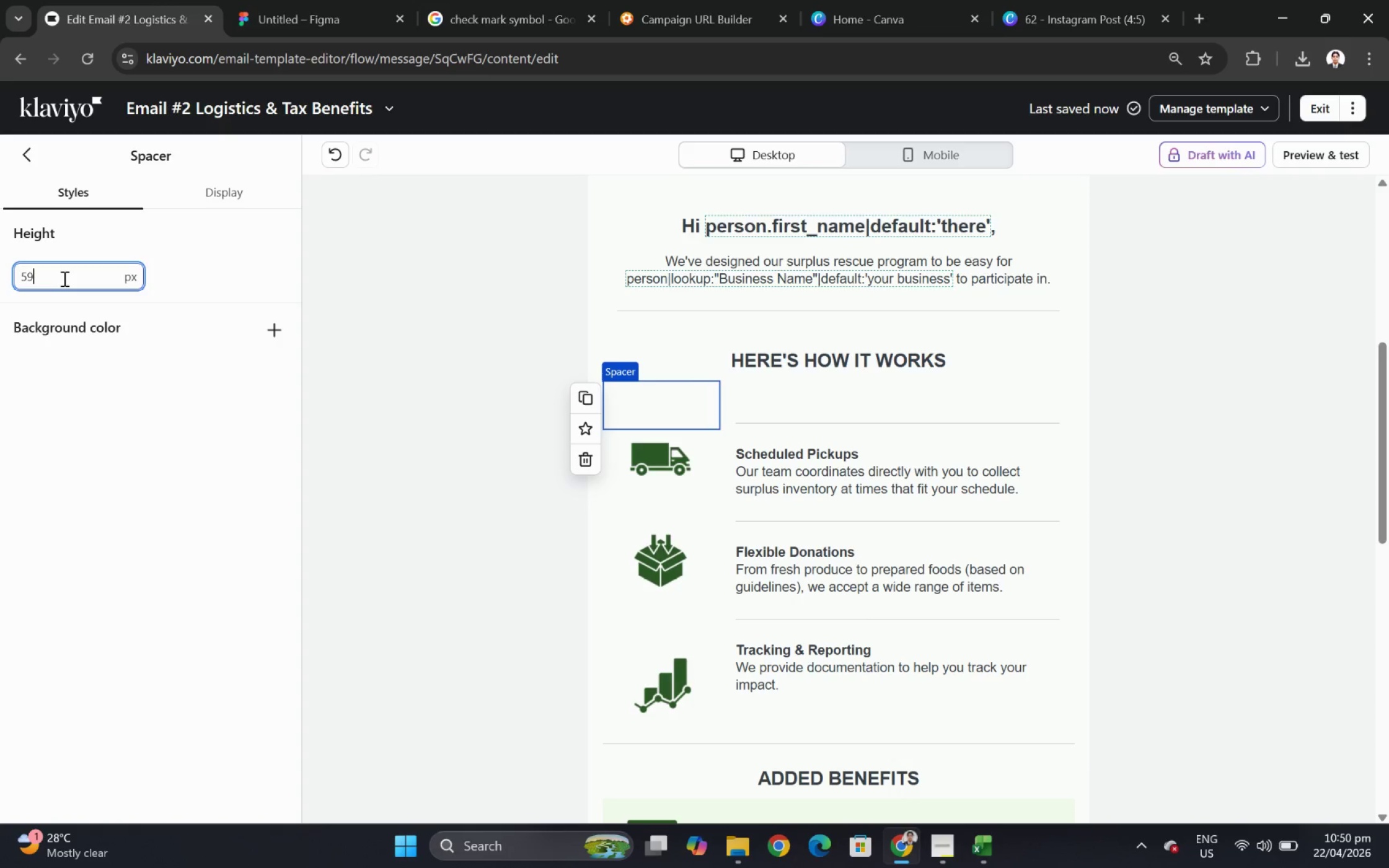 
wait(6.36)
 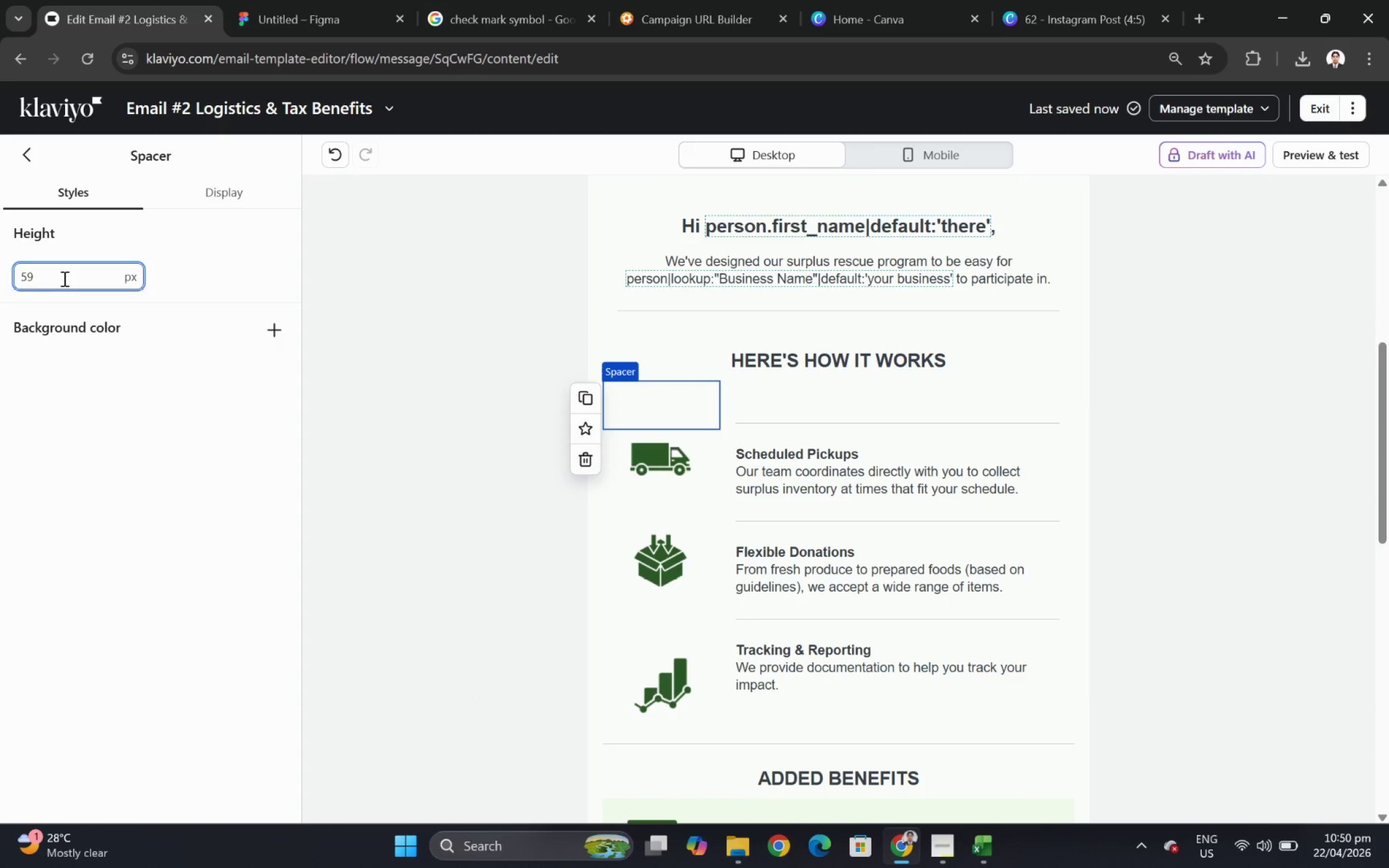 
double_click([63, 278])
 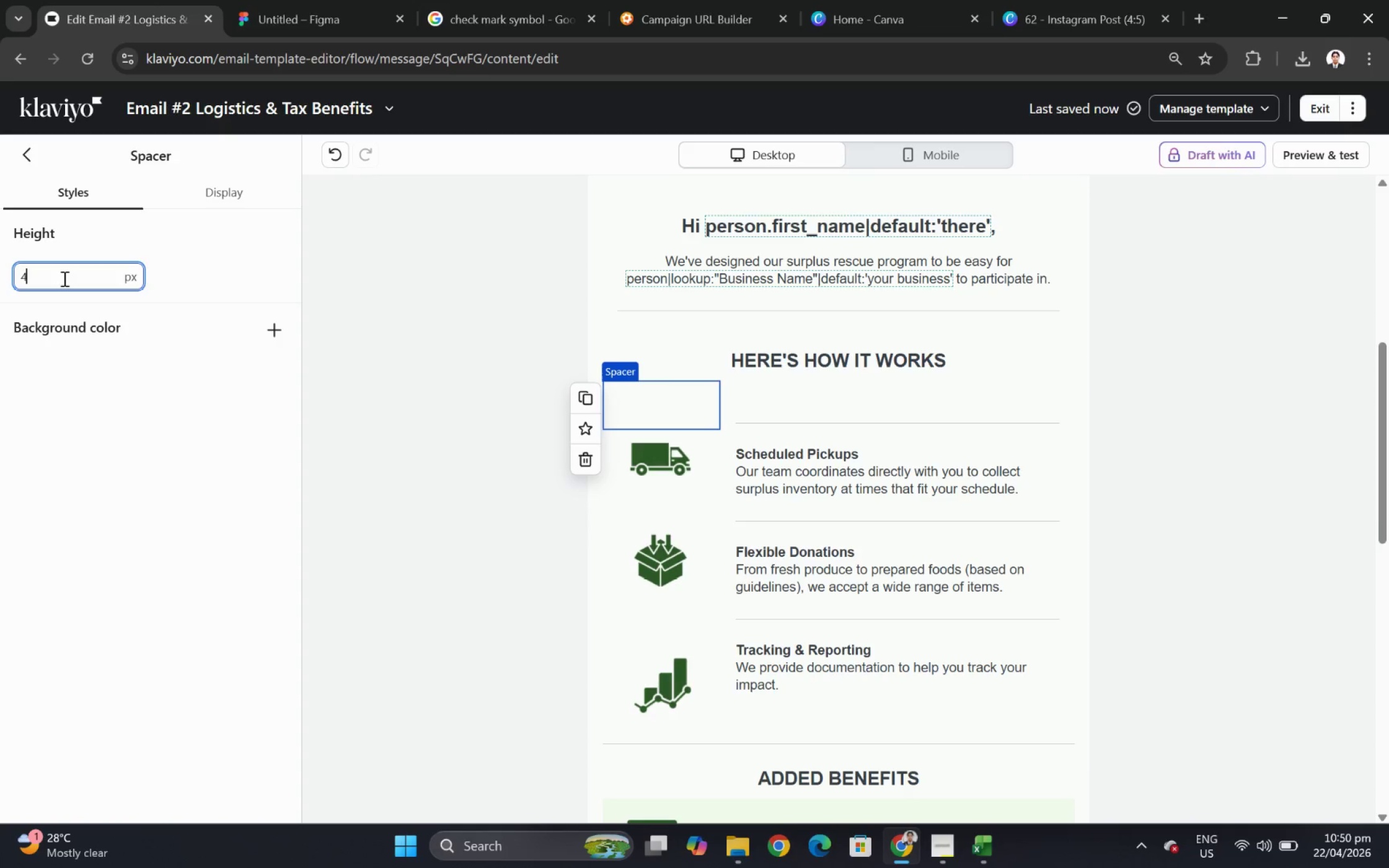 
hold_key(key=Numpad4, duration=0.33)
 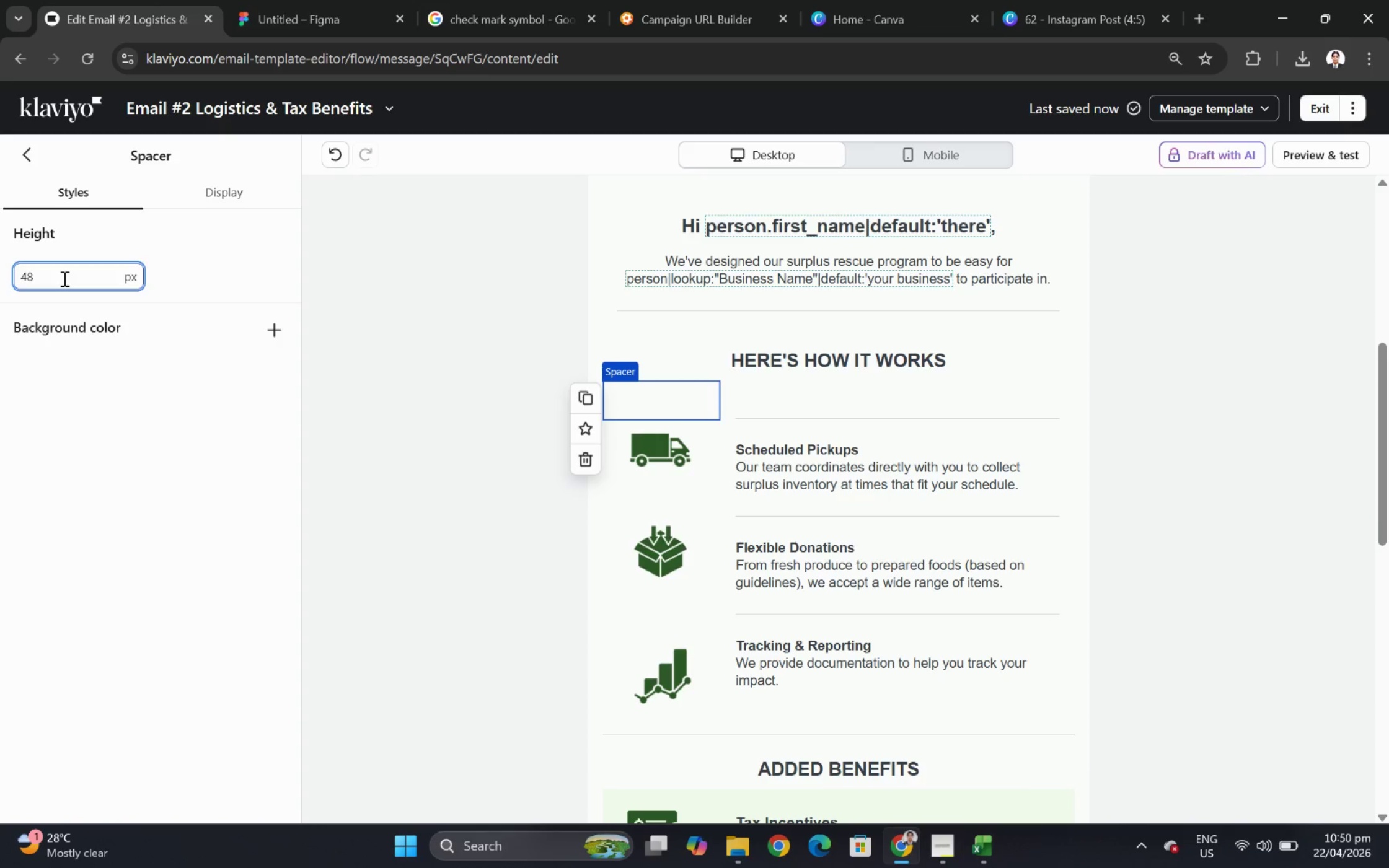 
key(Numpad8)
 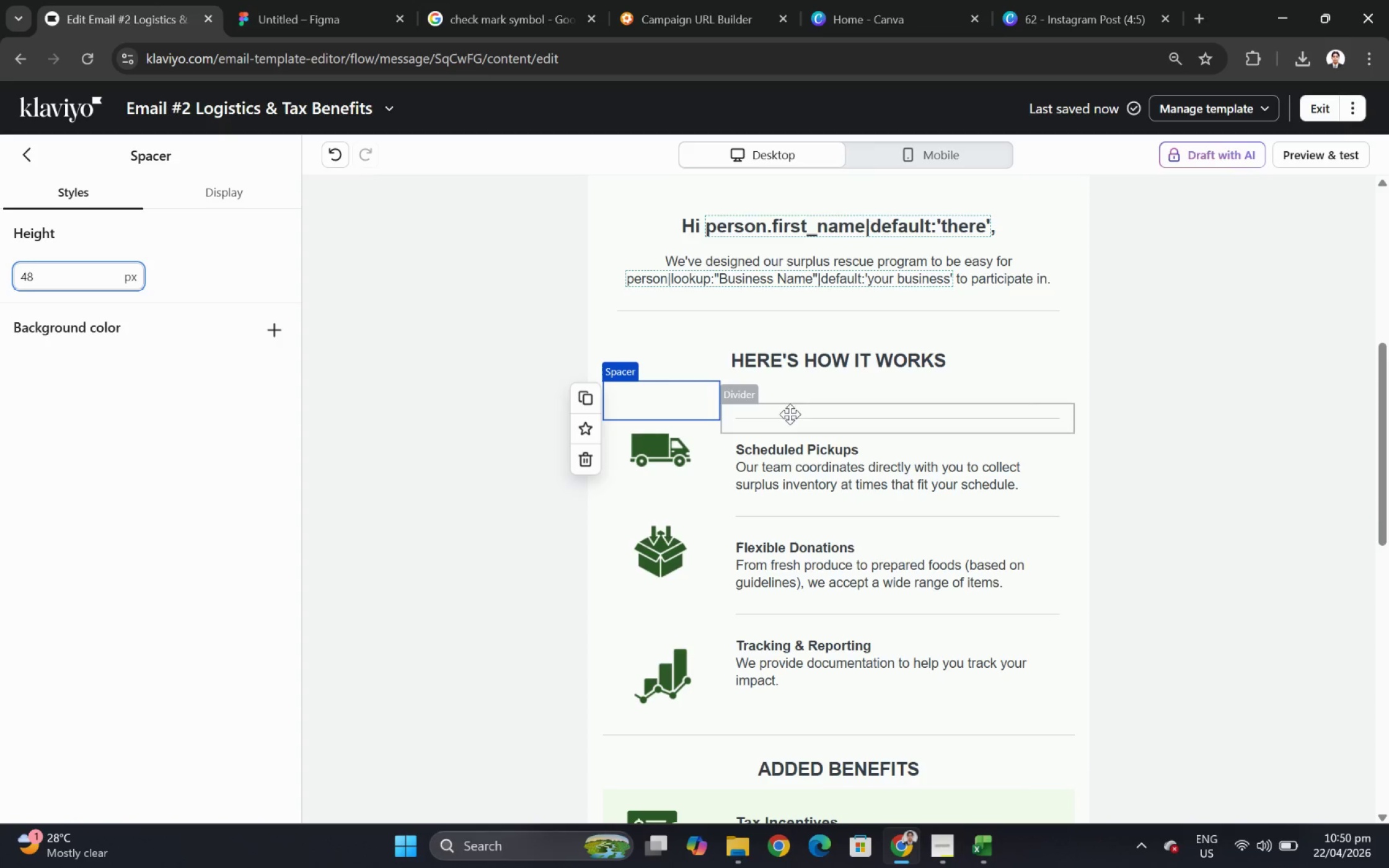 
left_click([670, 439])
 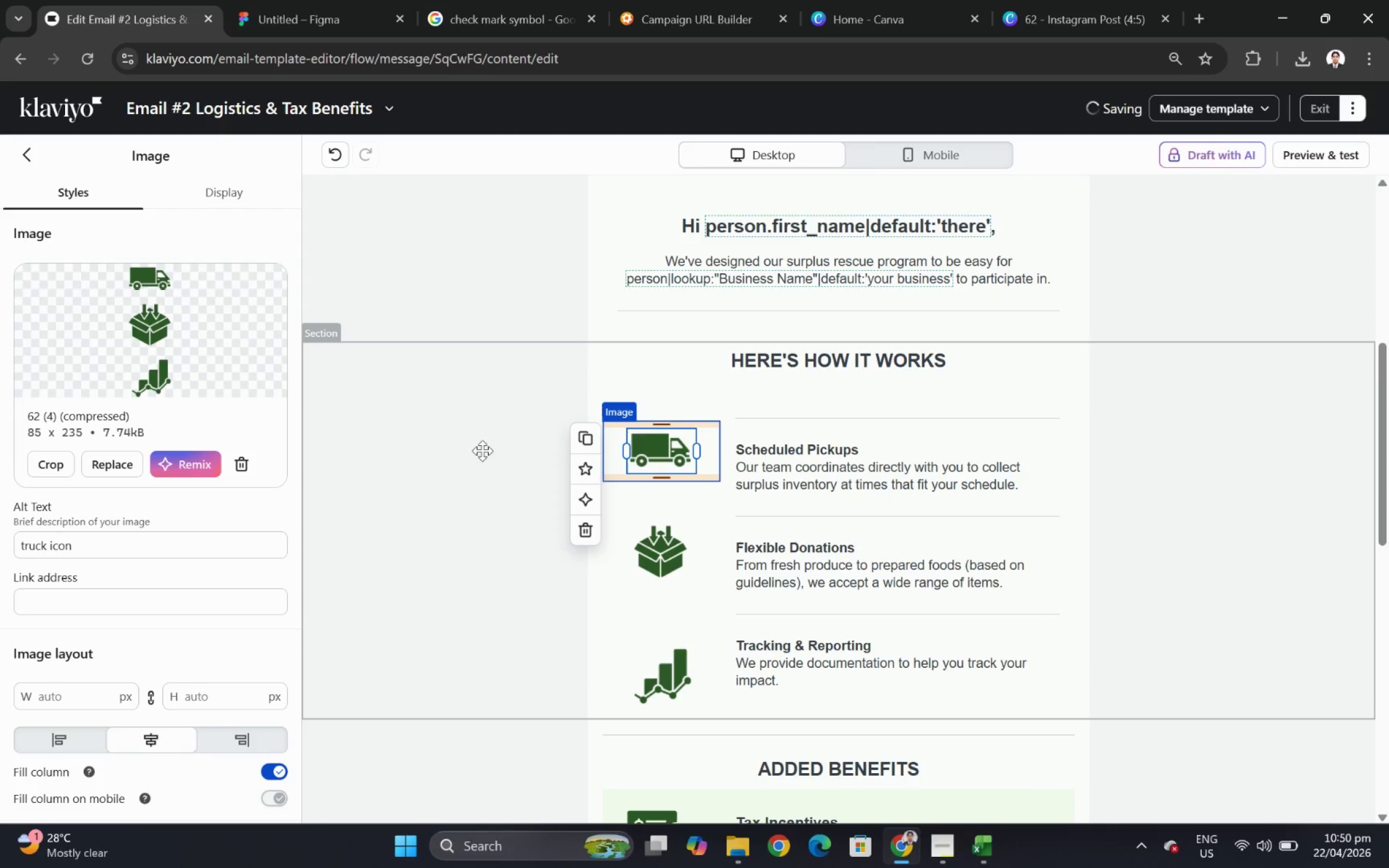 
left_click([465, 467])
 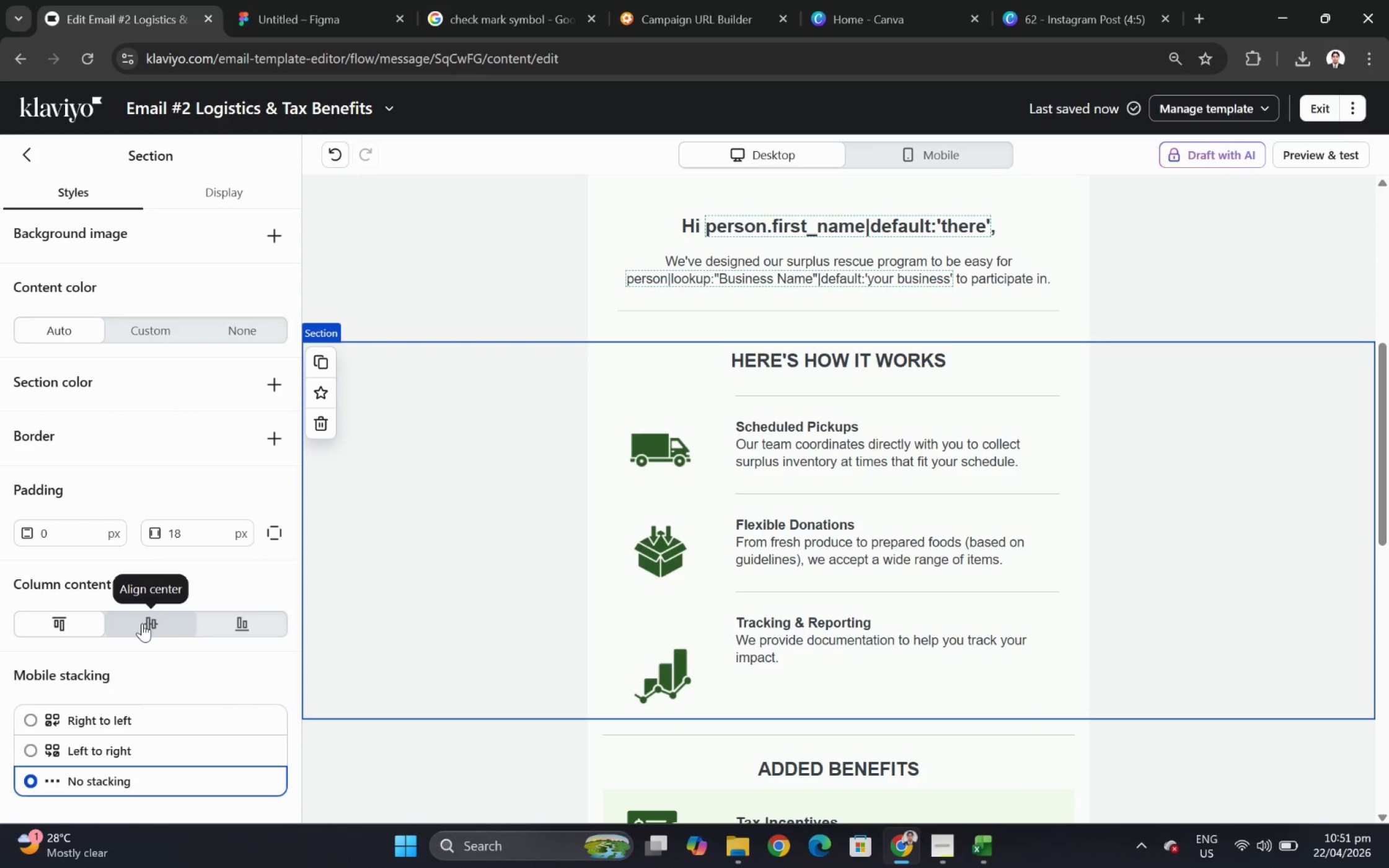 
wait(8.27)
 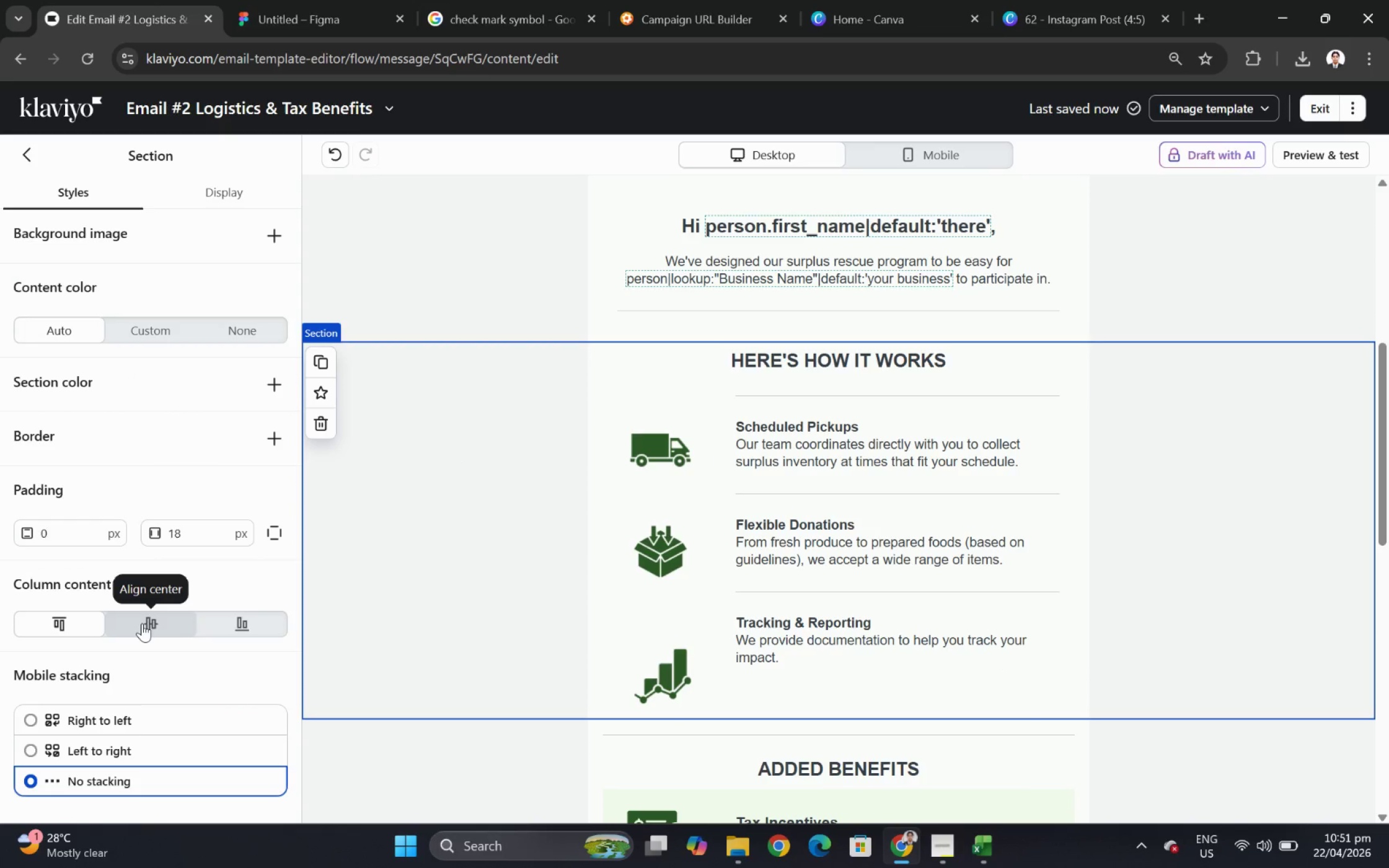 
left_click([668, 444])
 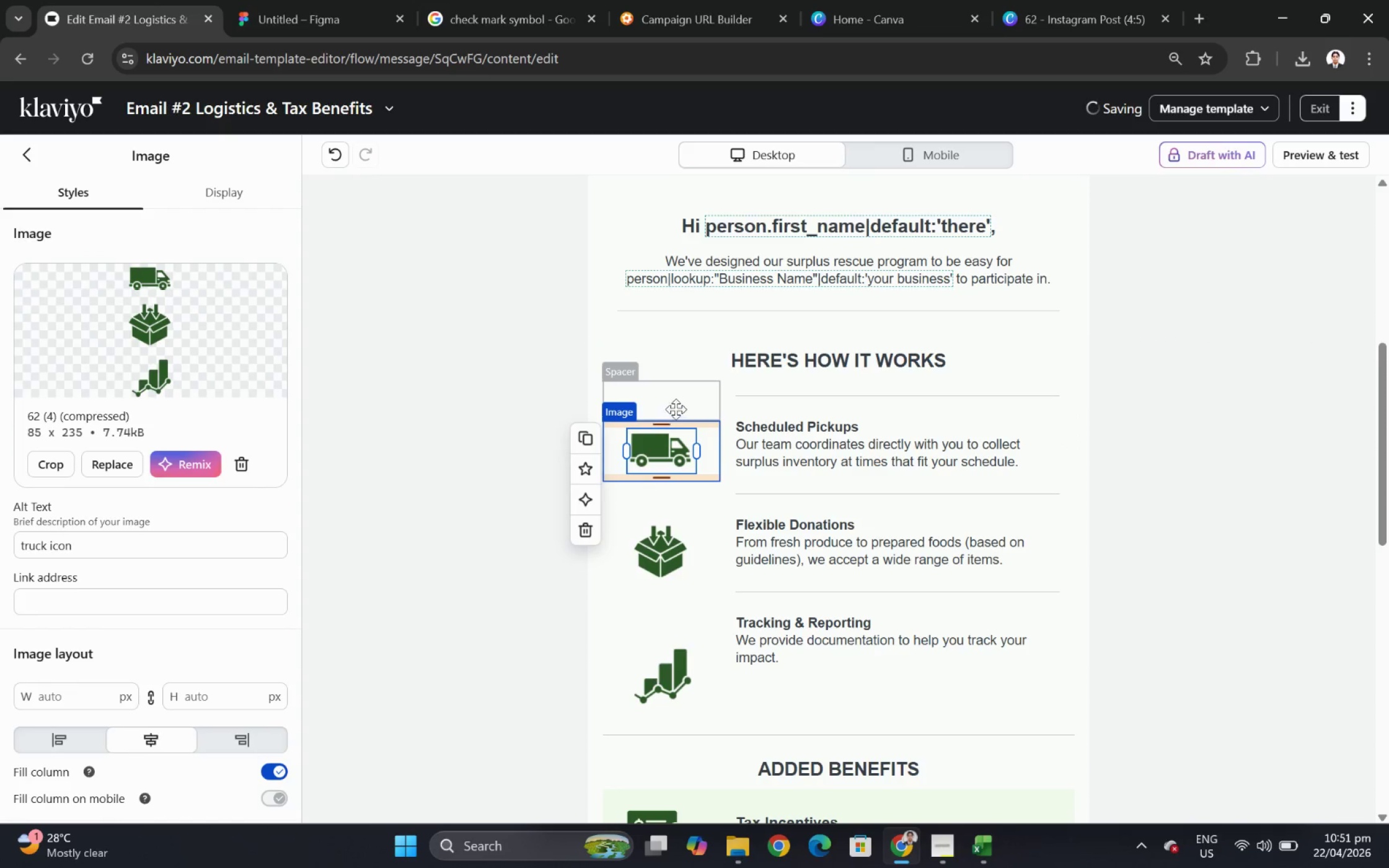 
left_click([676, 404])
 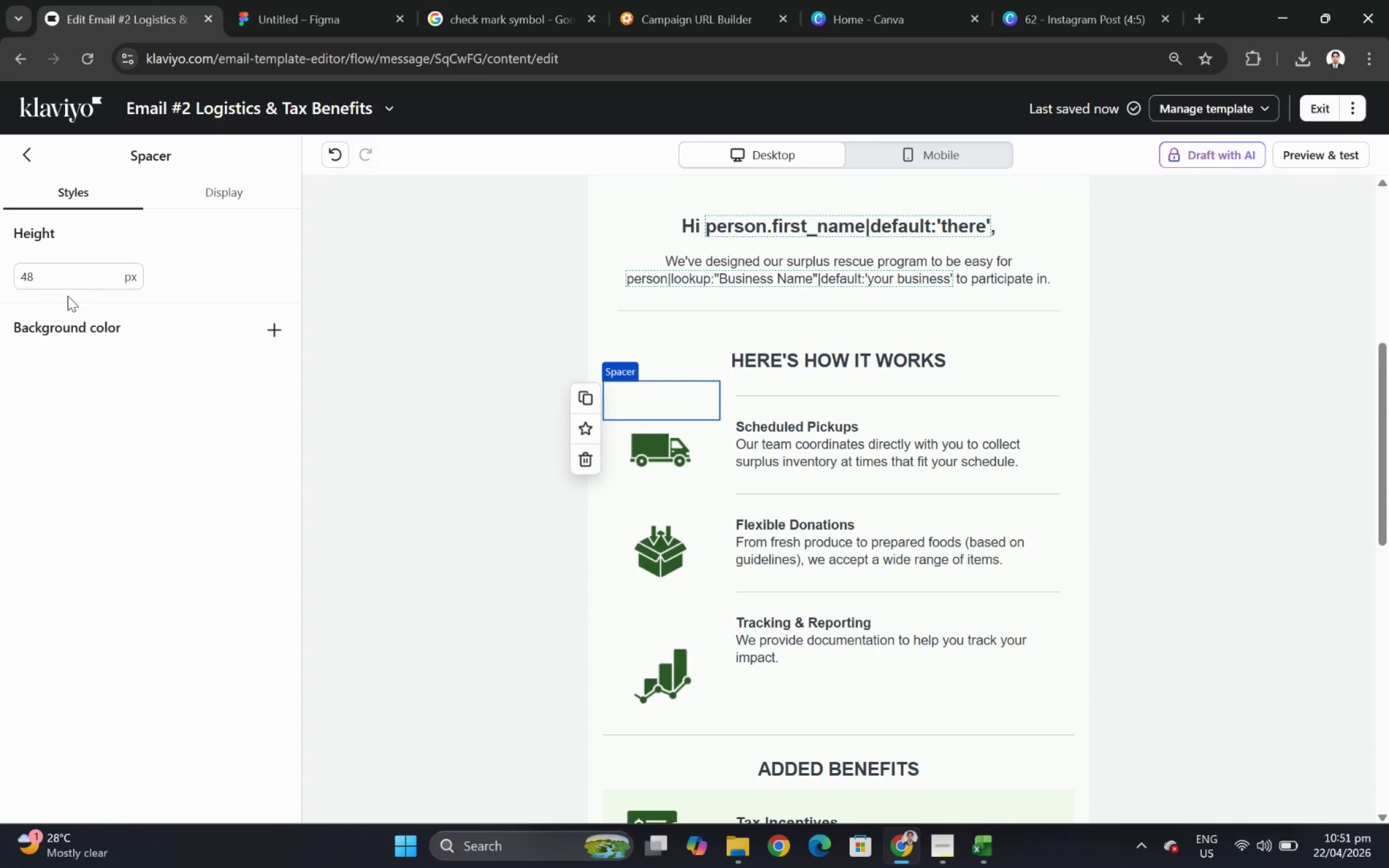 
double_click([79, 279])
 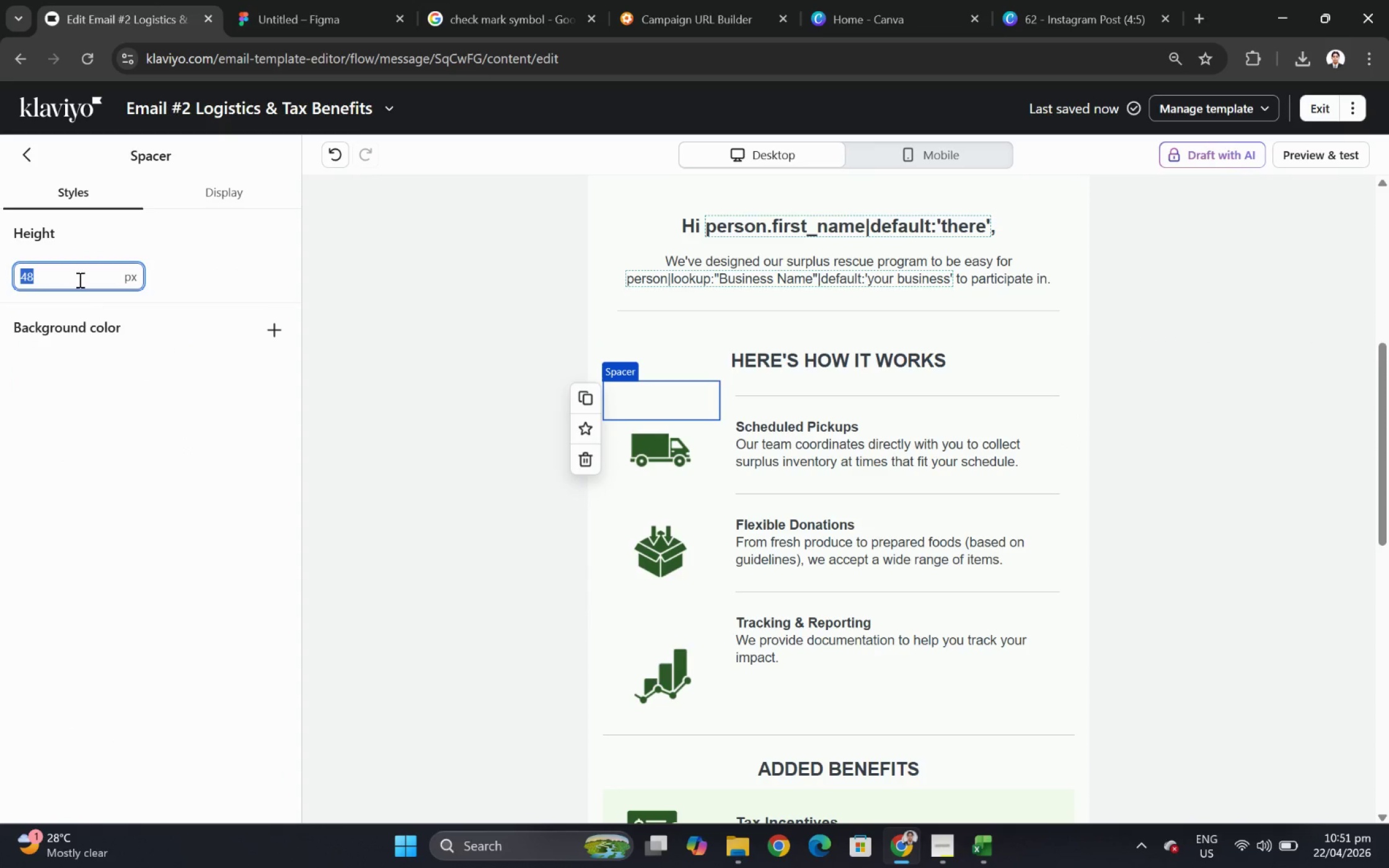 
key(Numpad3)
 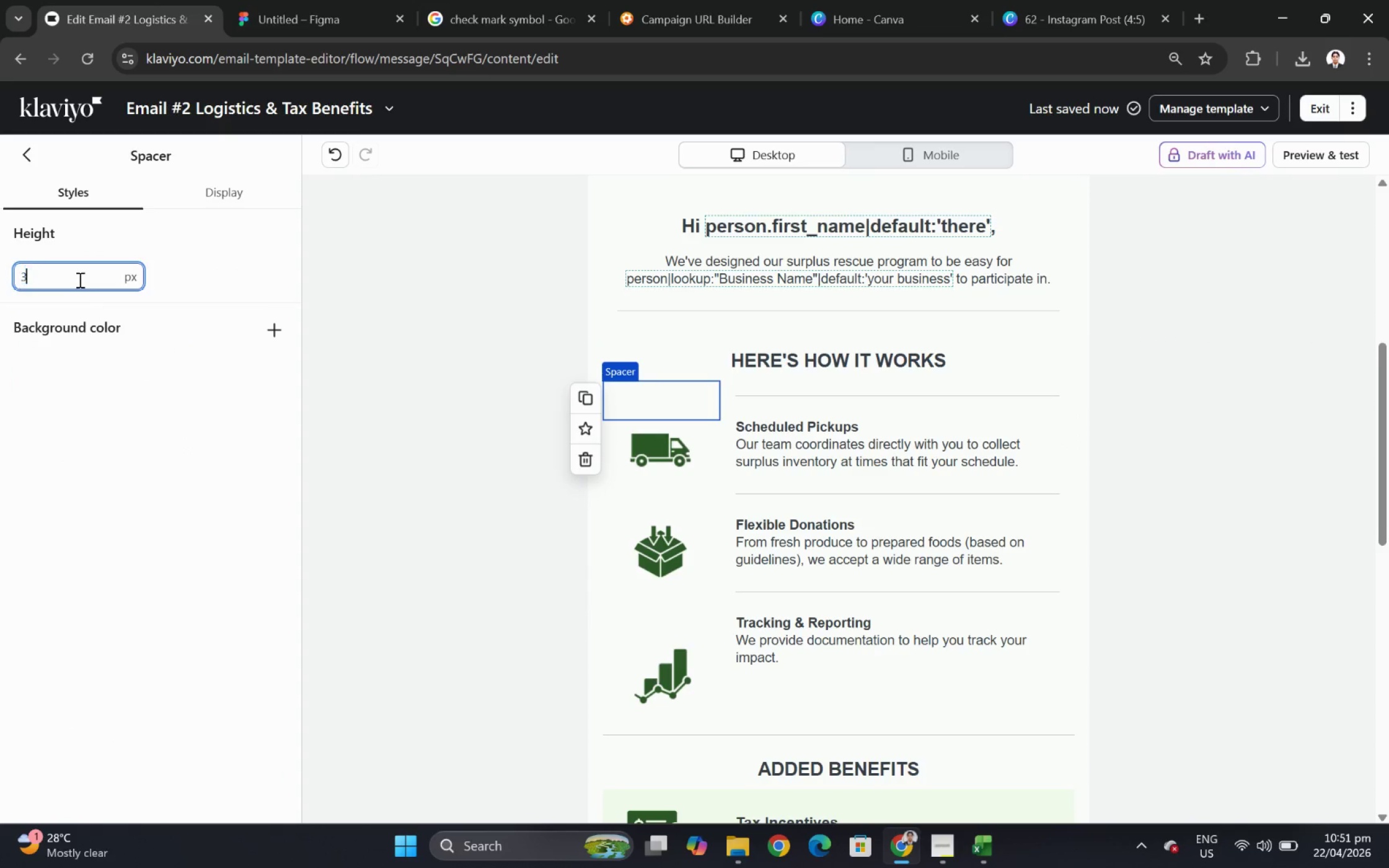 
key(Numpad6)
 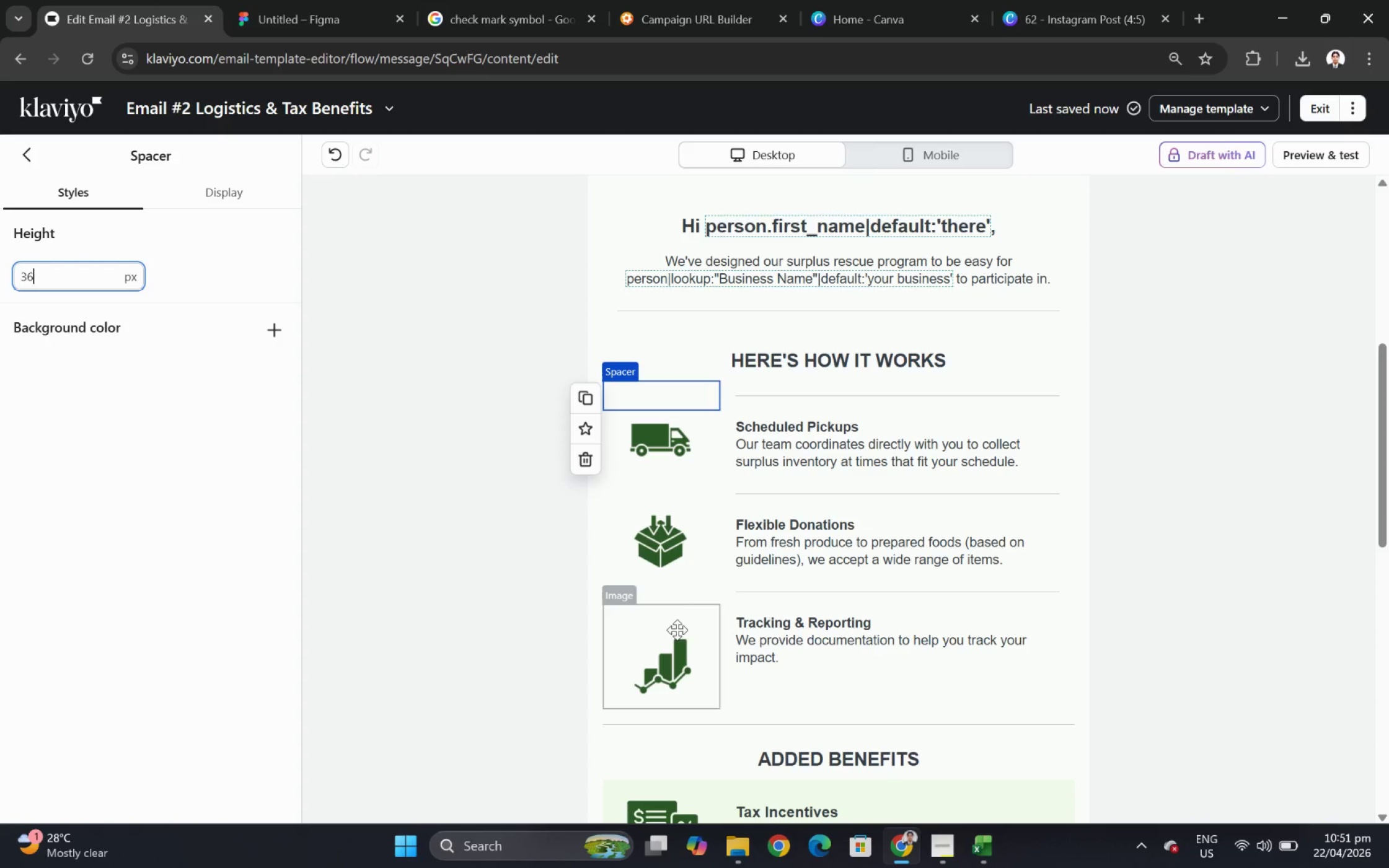 
left_click([685, 634])
 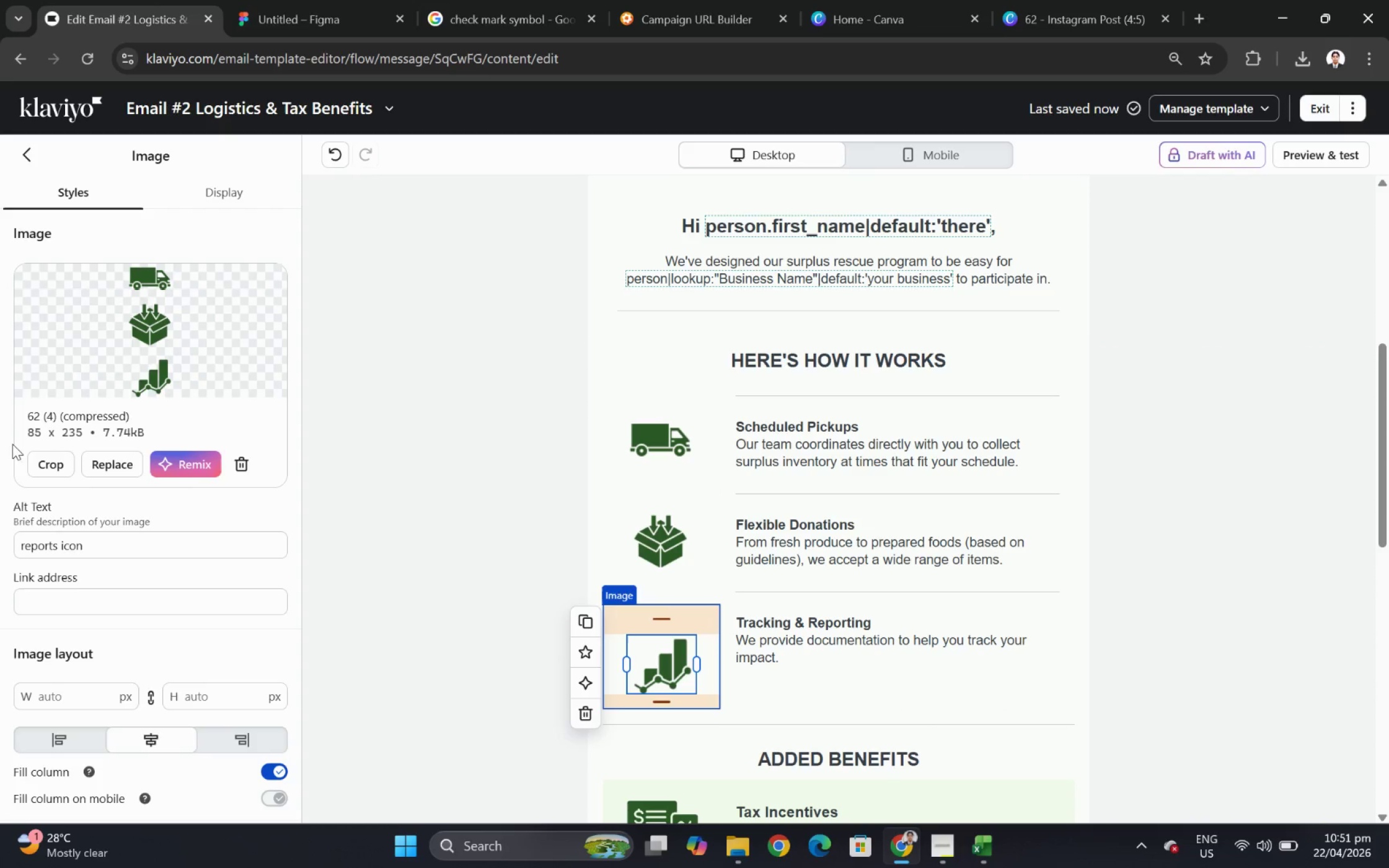 
scroll: coordinate [112, 675], scroll_direction: down, amount: 11.0
 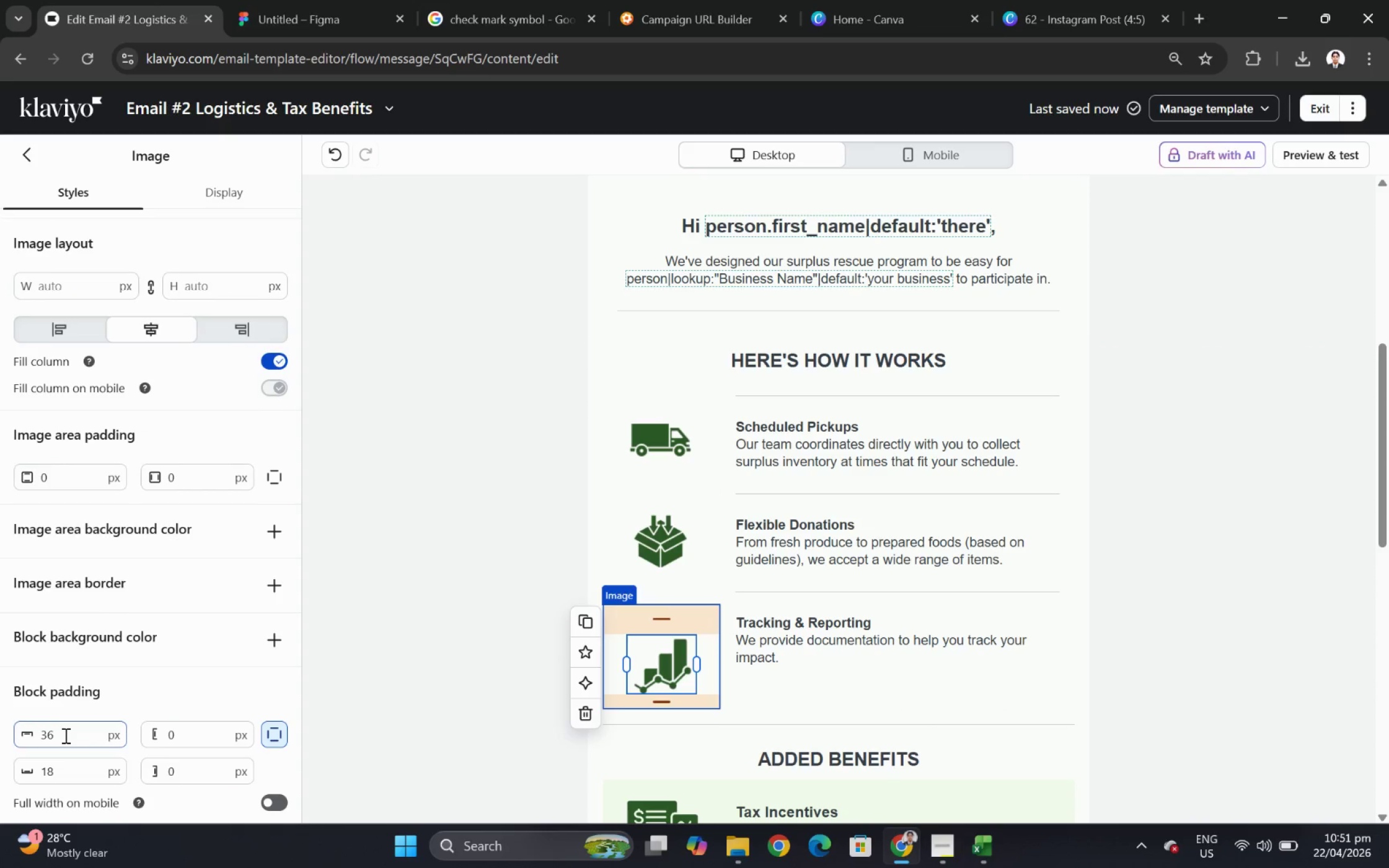 
left_click([64, 735])
 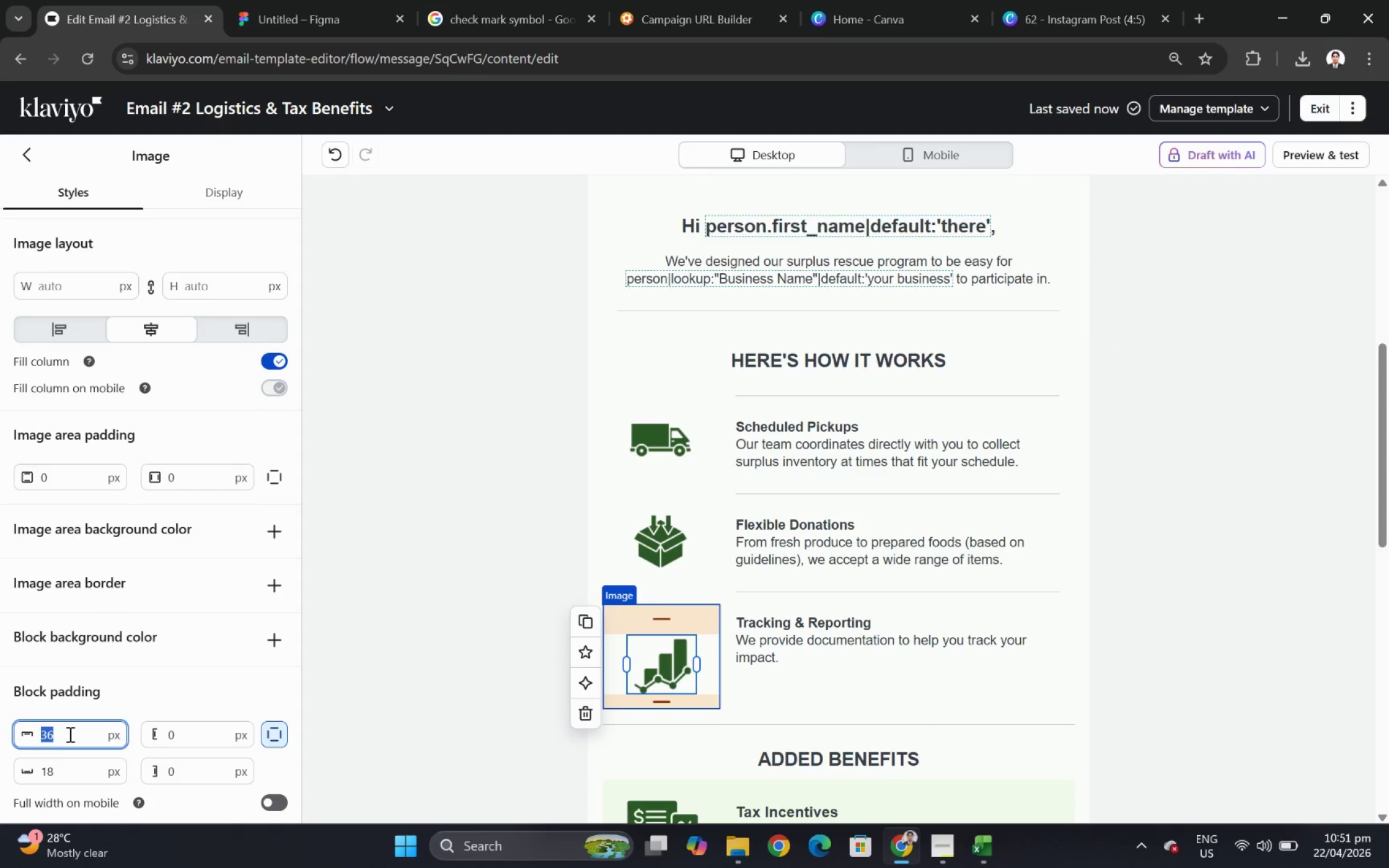 
key(Numpad9)
 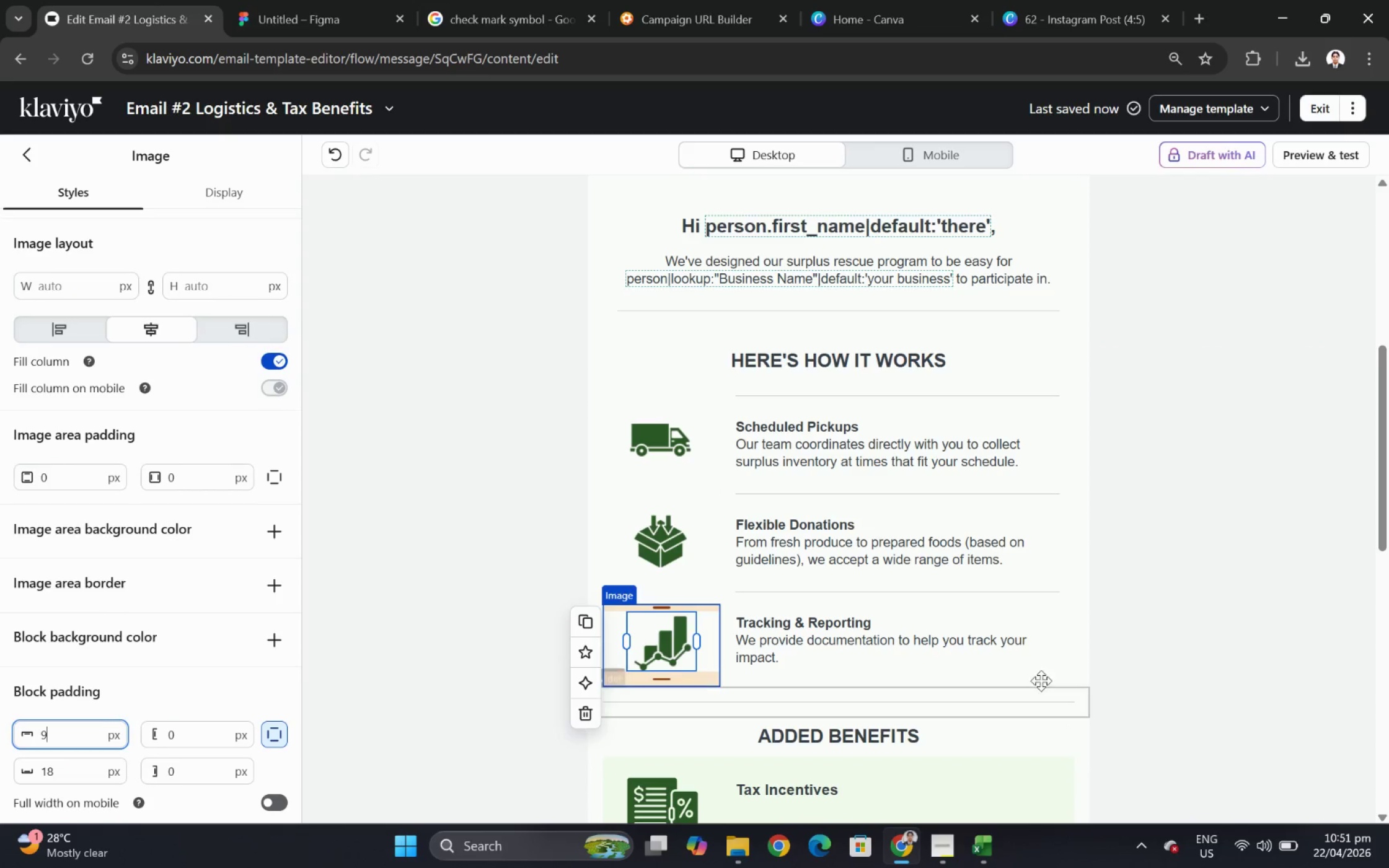 
left_click([1248, 609])
 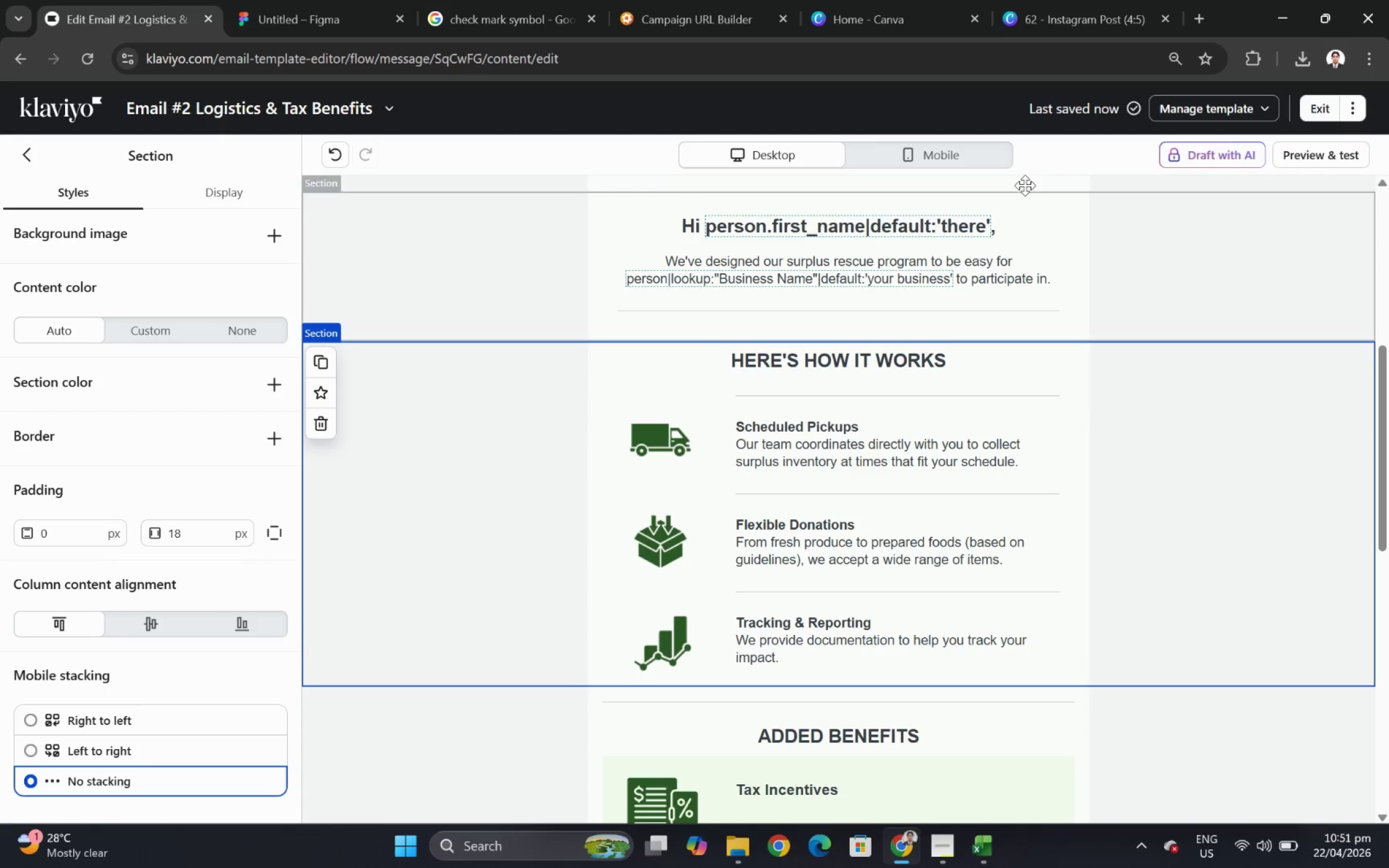 
left_click([1218, 758])
 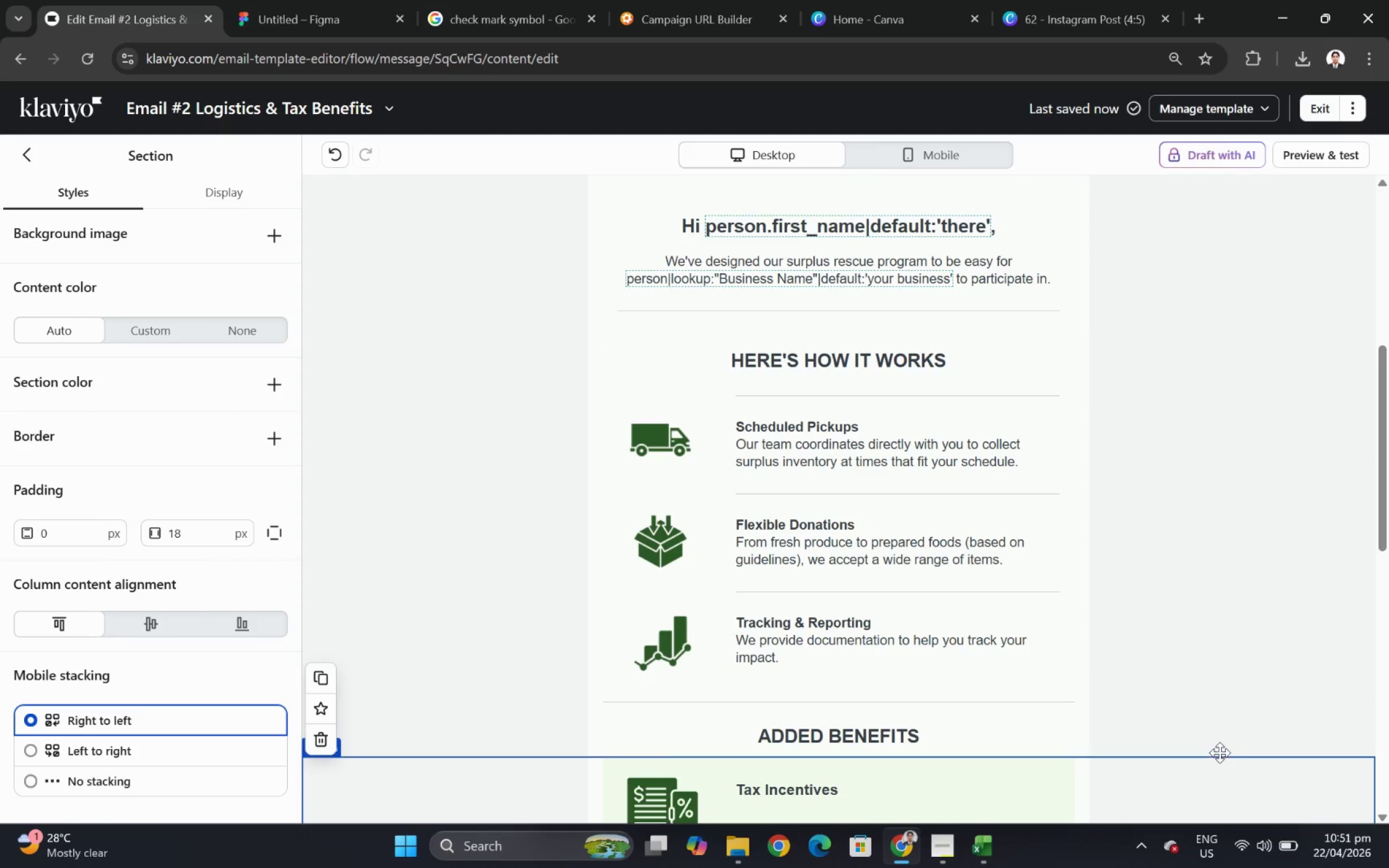 
scroll: coordinate [1218, 732], scroll_direction: down, amount: 2.0
 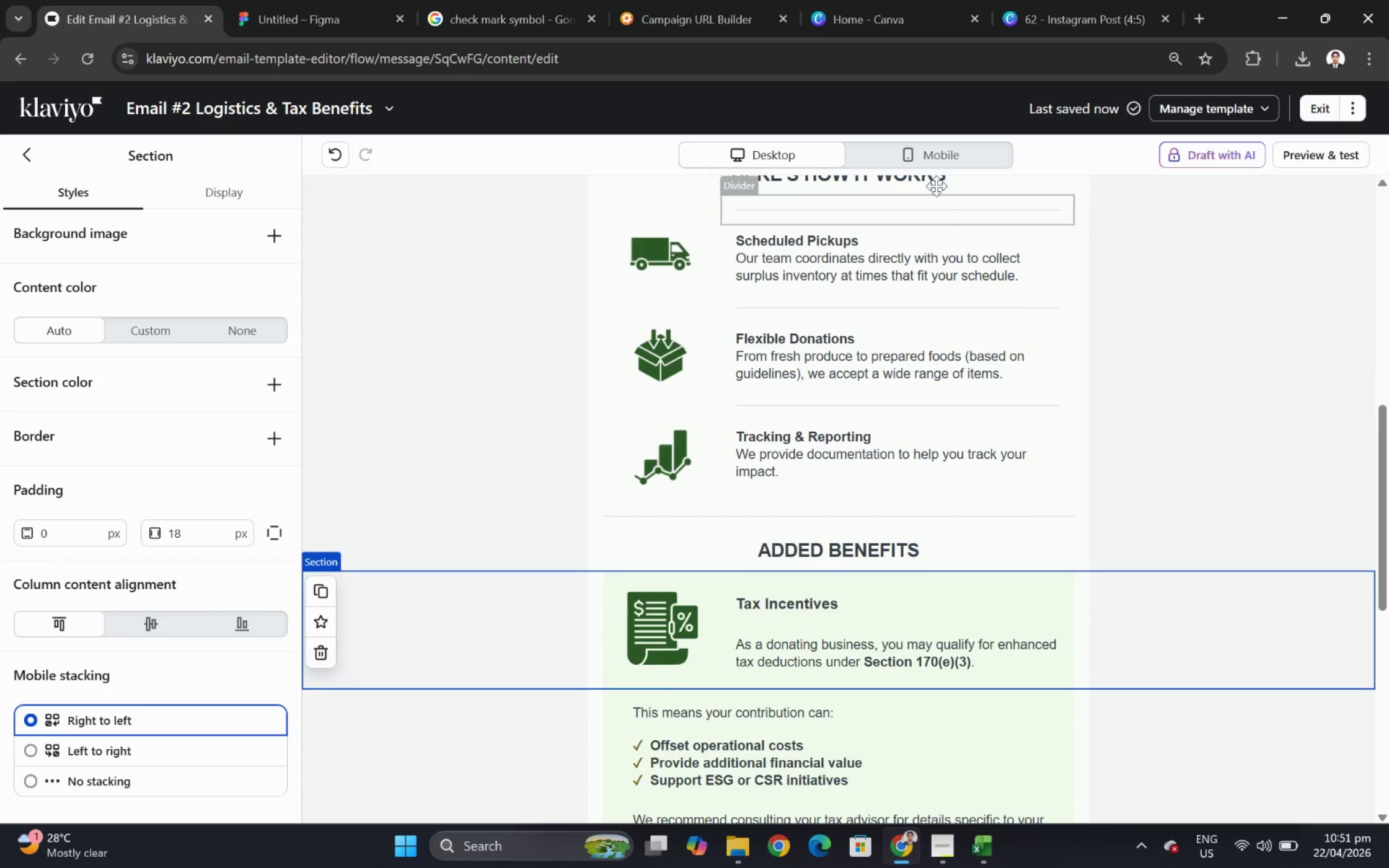 
left_click([928, 145])
 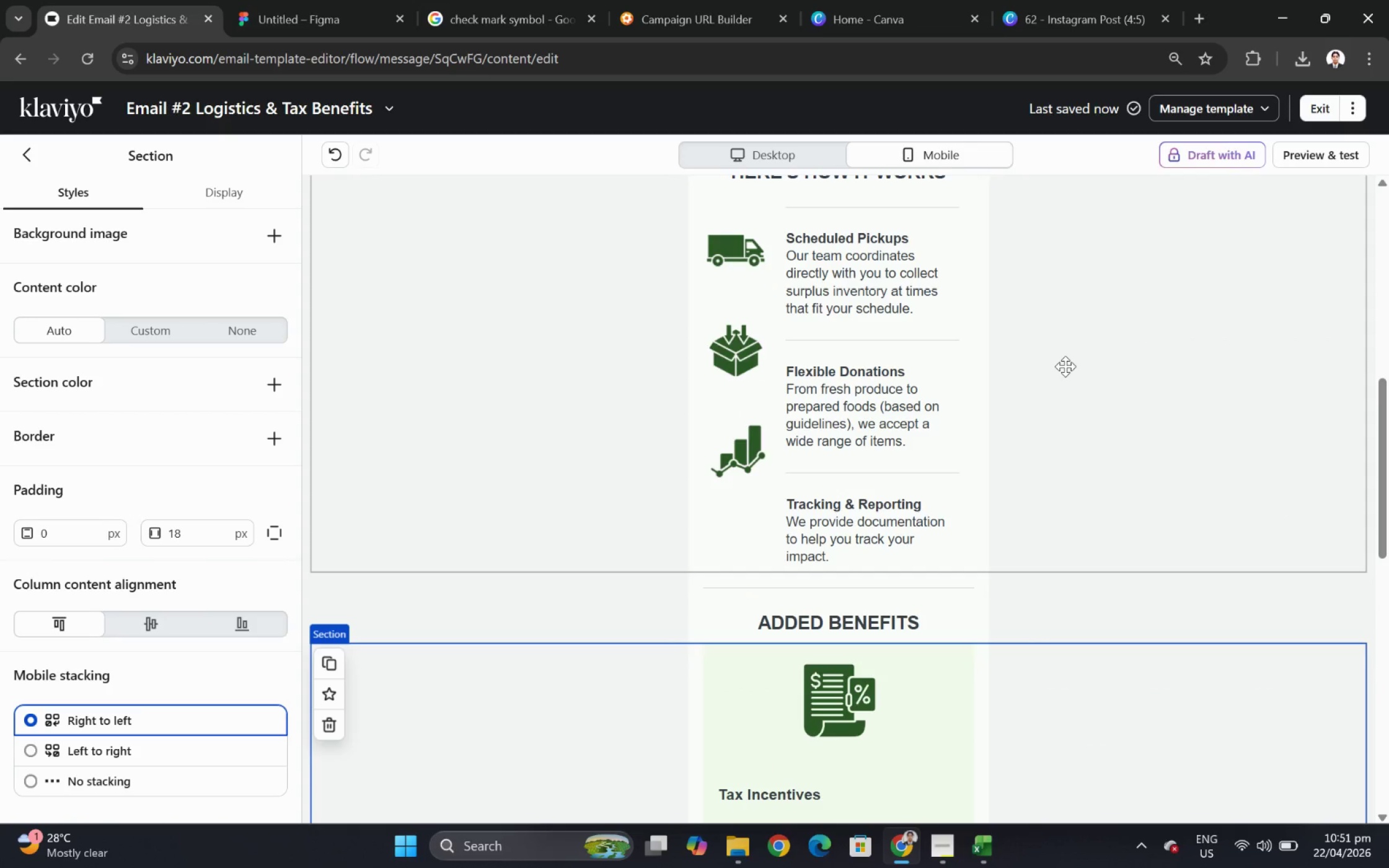 
scroll: coordinate [1082, 372], scroll_direction: up, amount: 3.0
 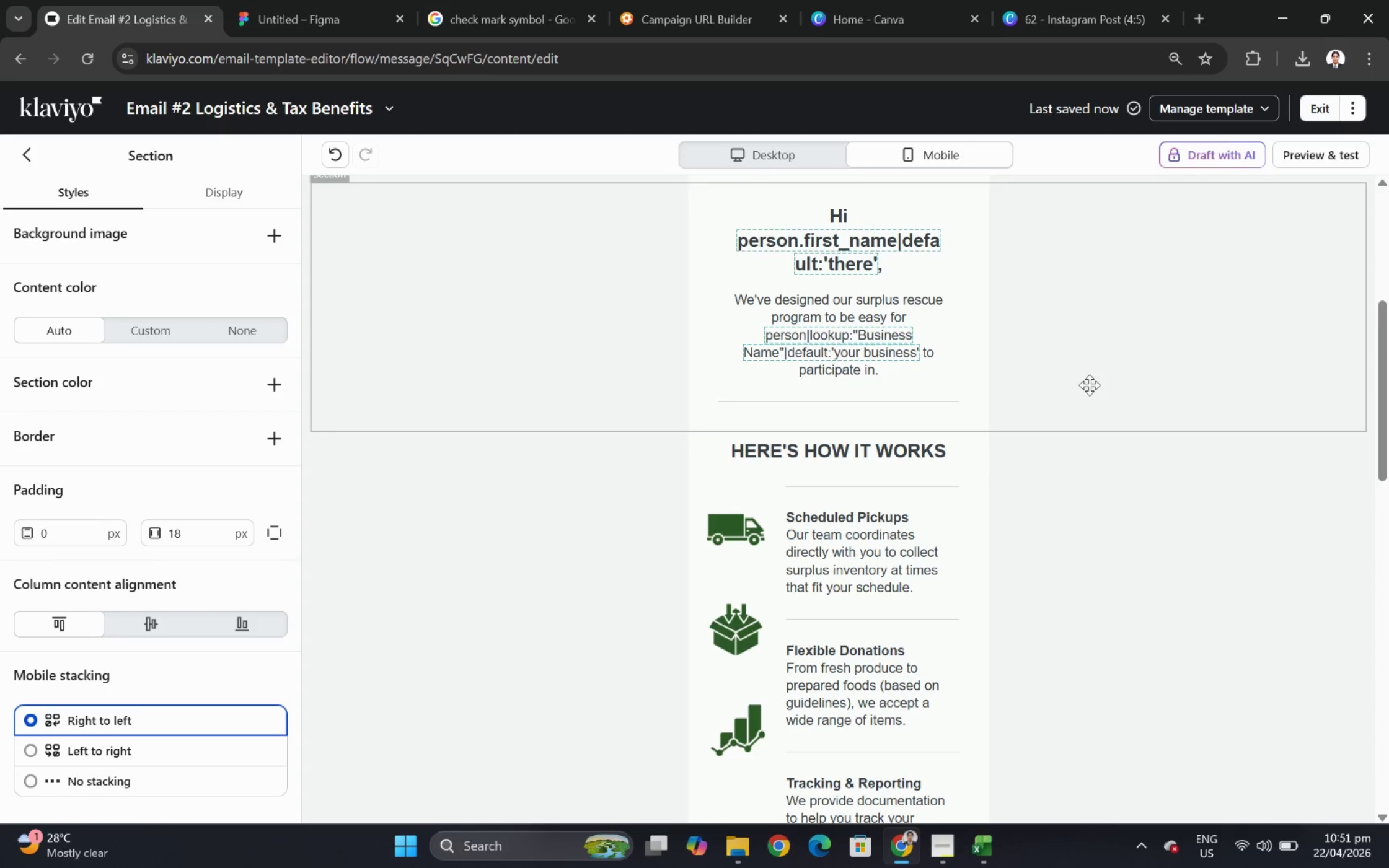 
scroll: coordinate [1089, 395], scroll_direction: down, amount: 2.0
 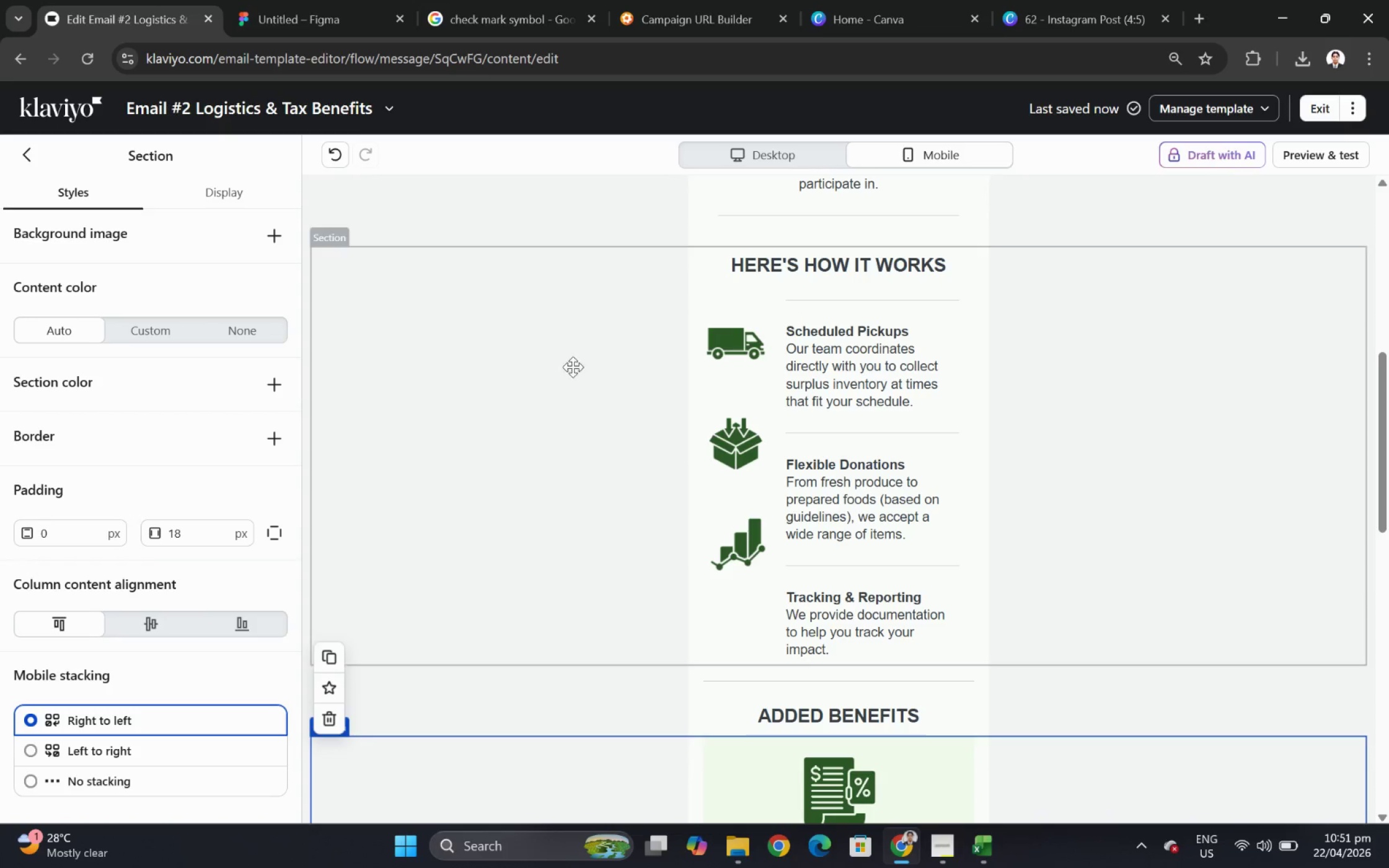 
left_click([539, 377])
 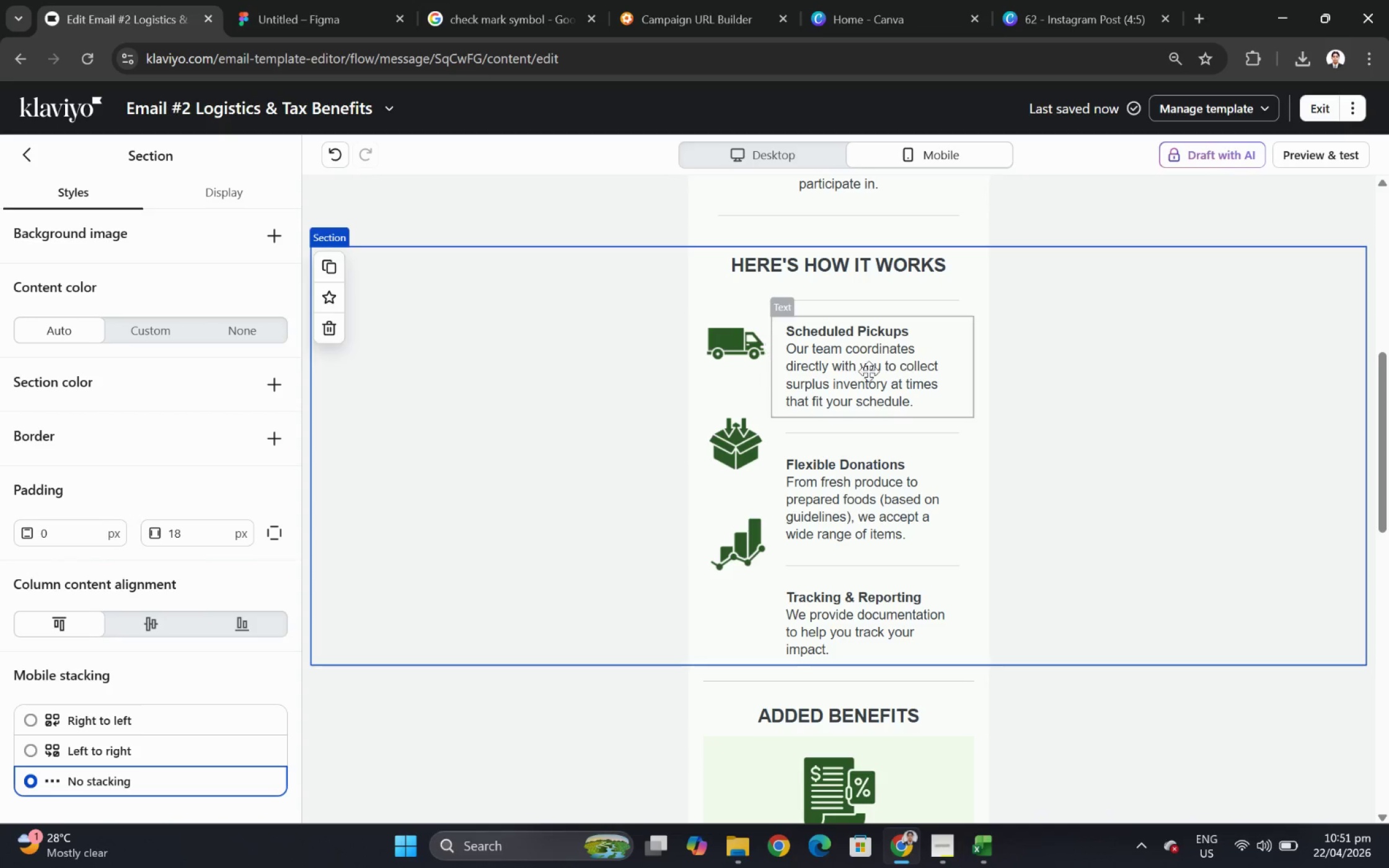 
left_click([893, 369])
 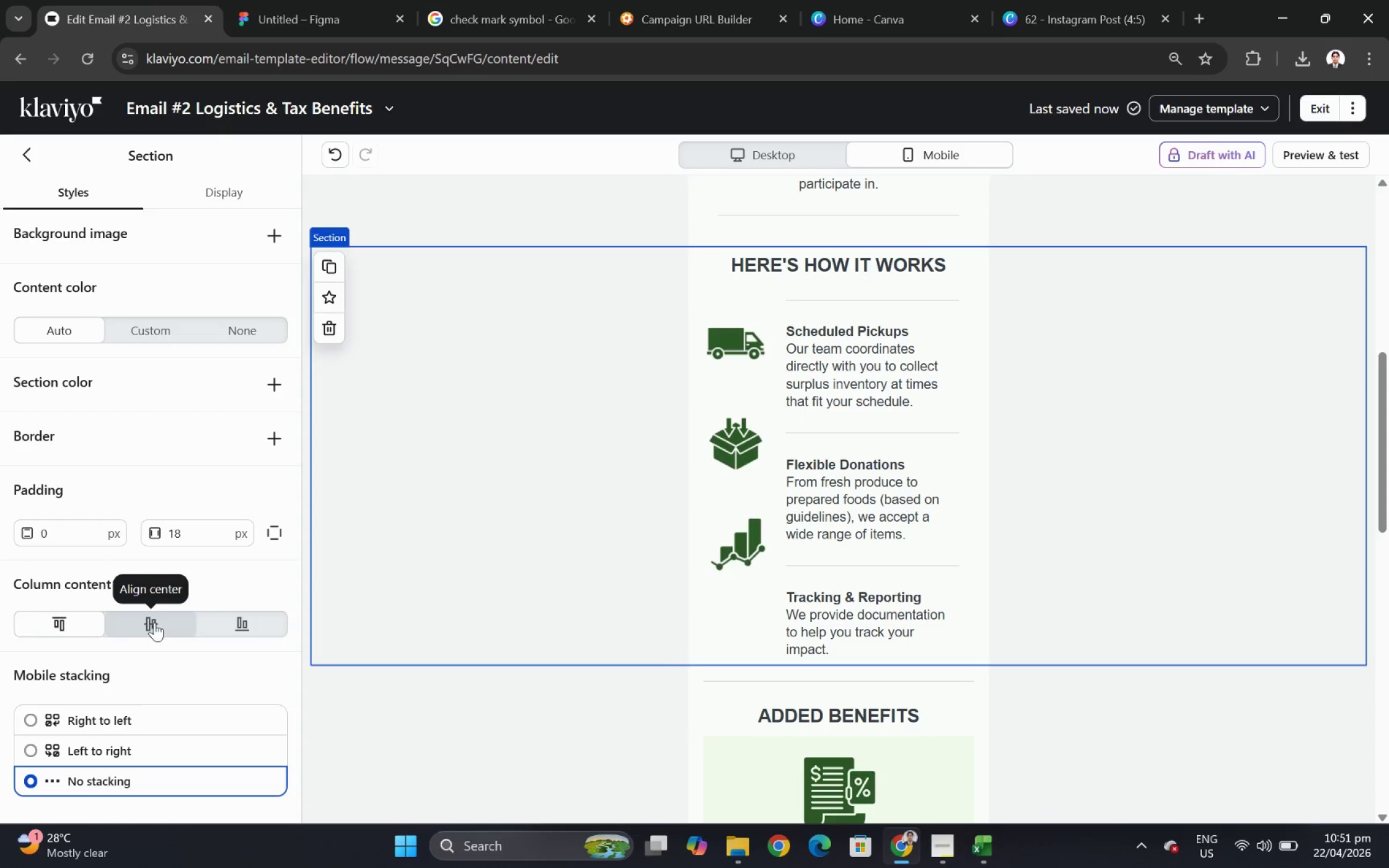 
left_click([71, 622])
 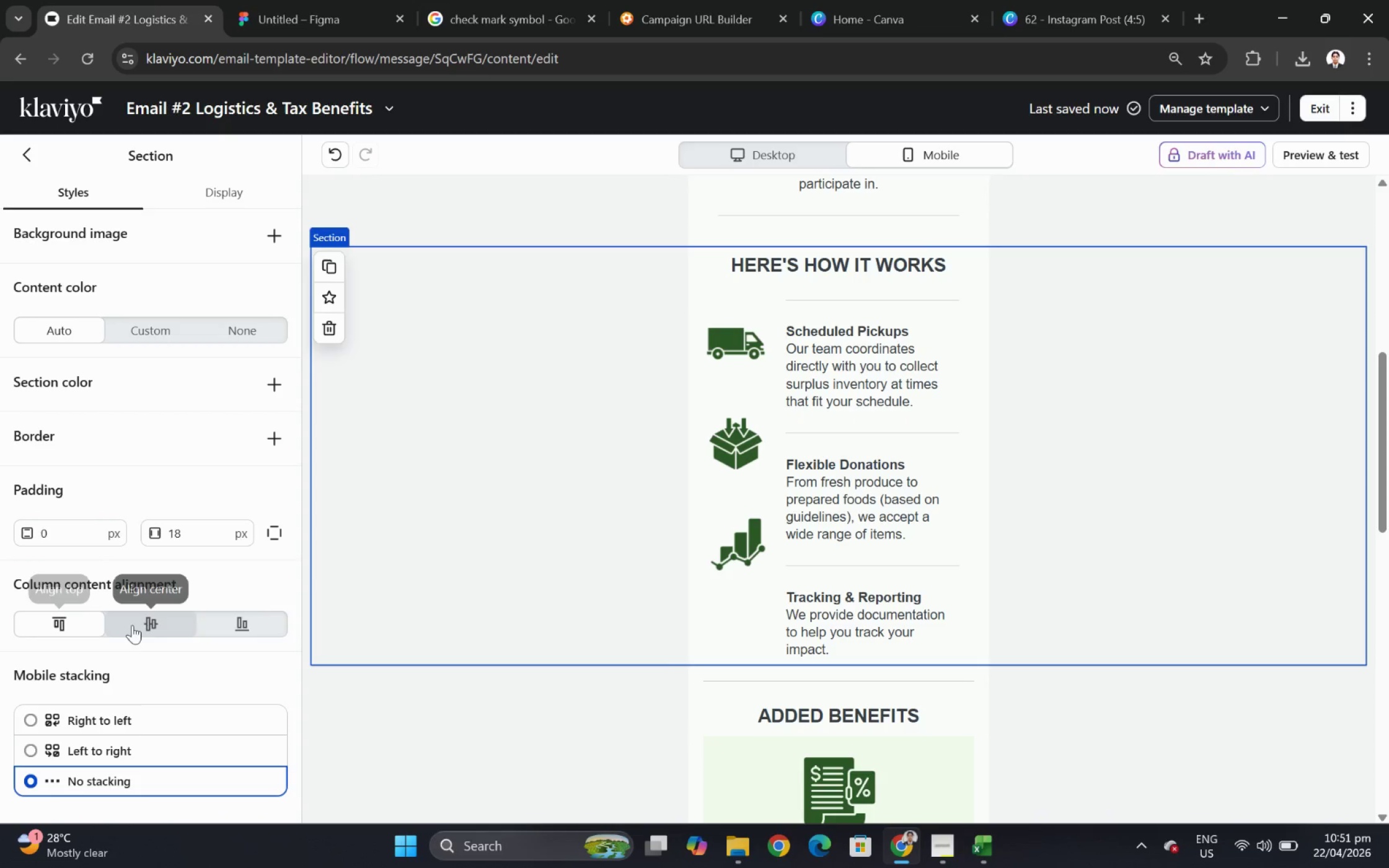 
left_click([143, 625])
 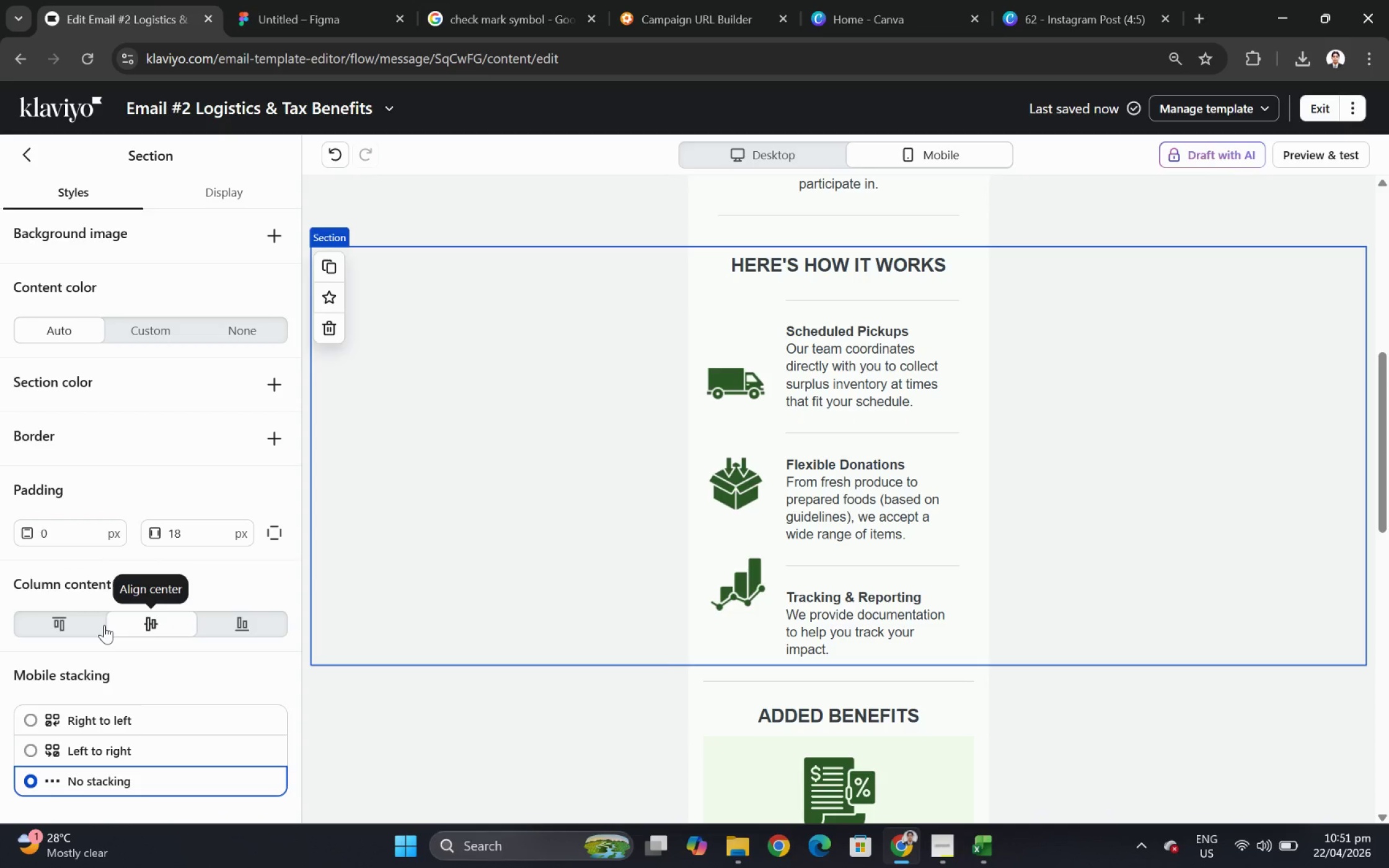 
left_click([104, 625])
 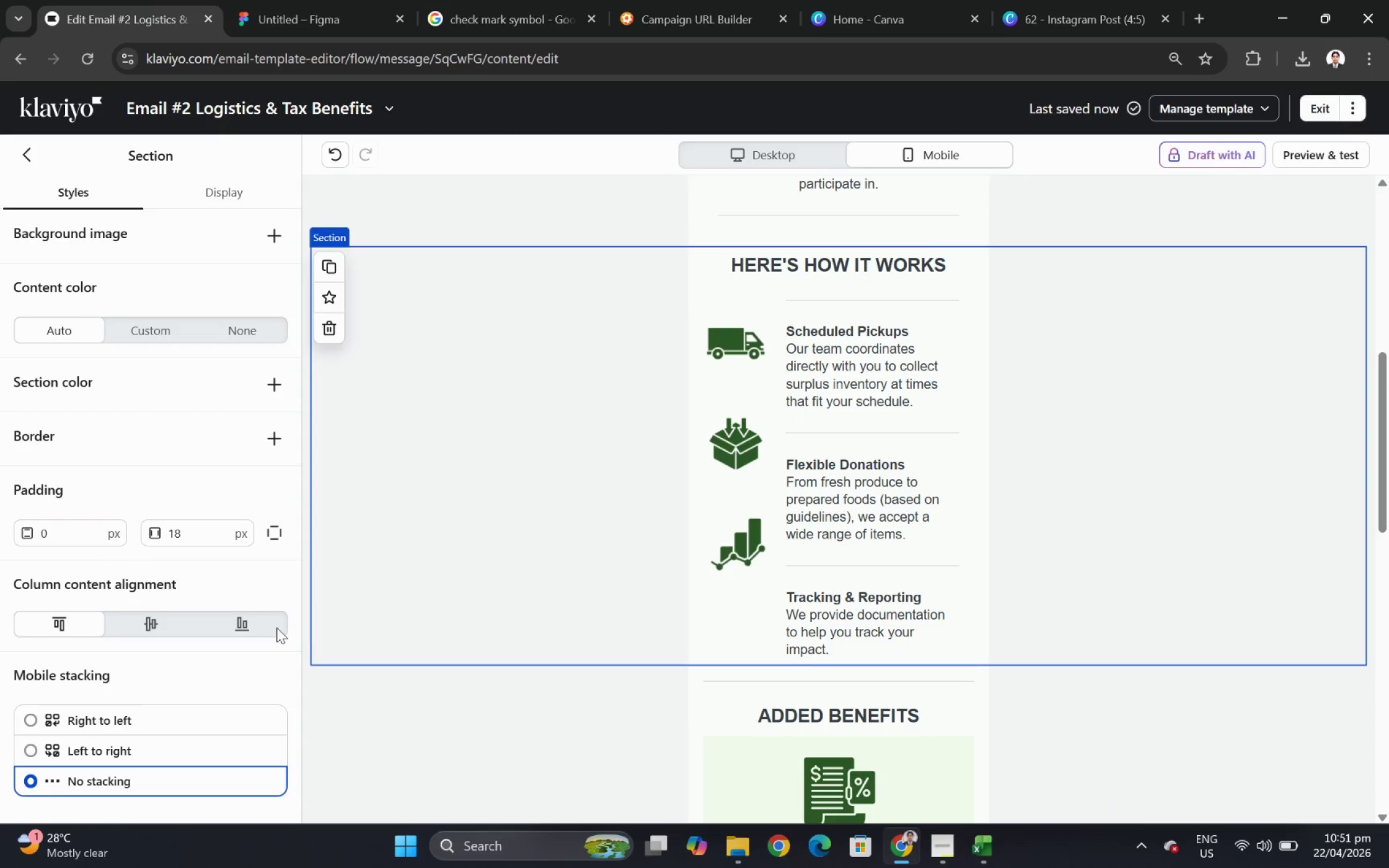 
scroll: coordinate [175, 645], scroll_direction: down, amount: 2.0
 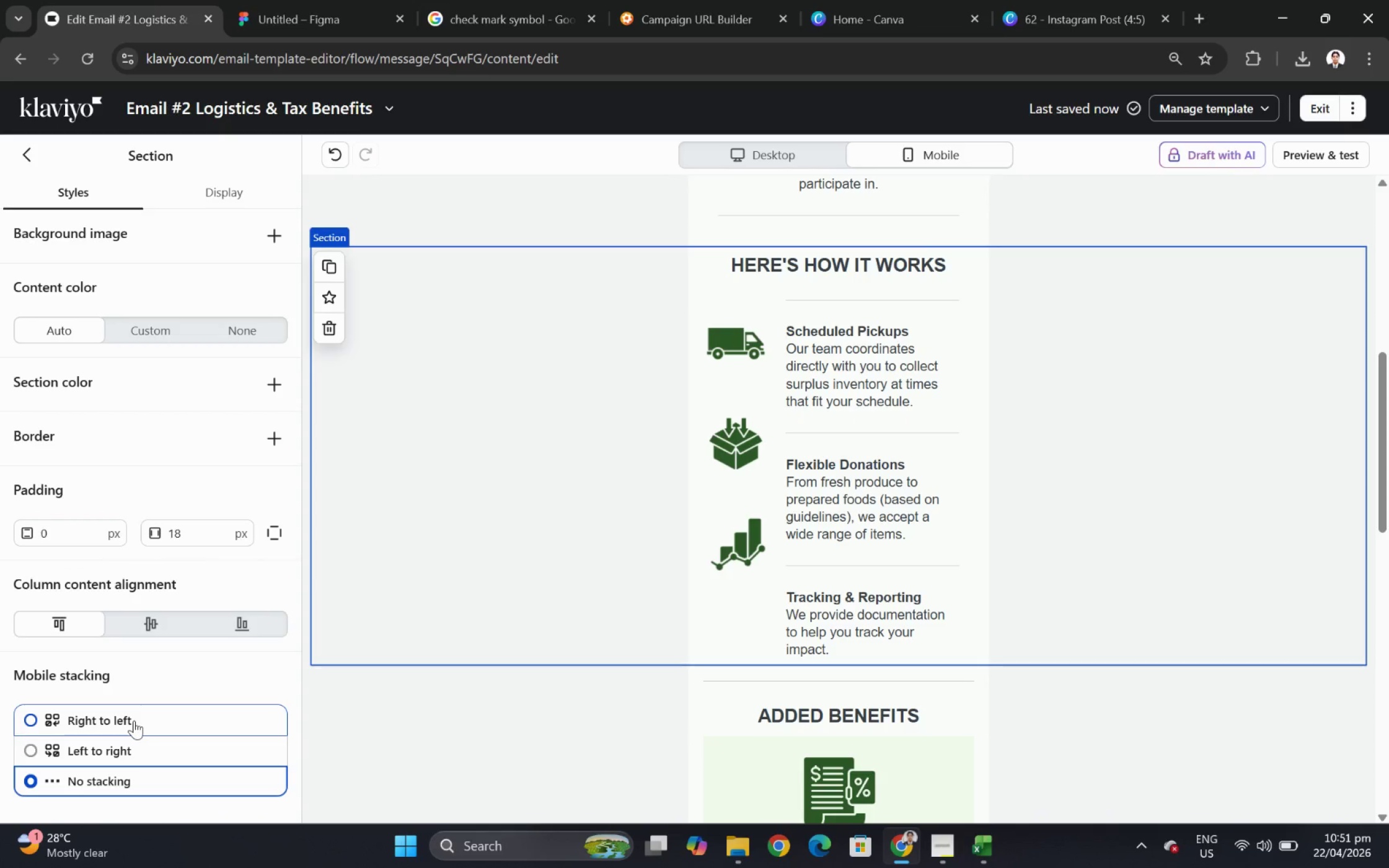 
left_click([134, 720])
 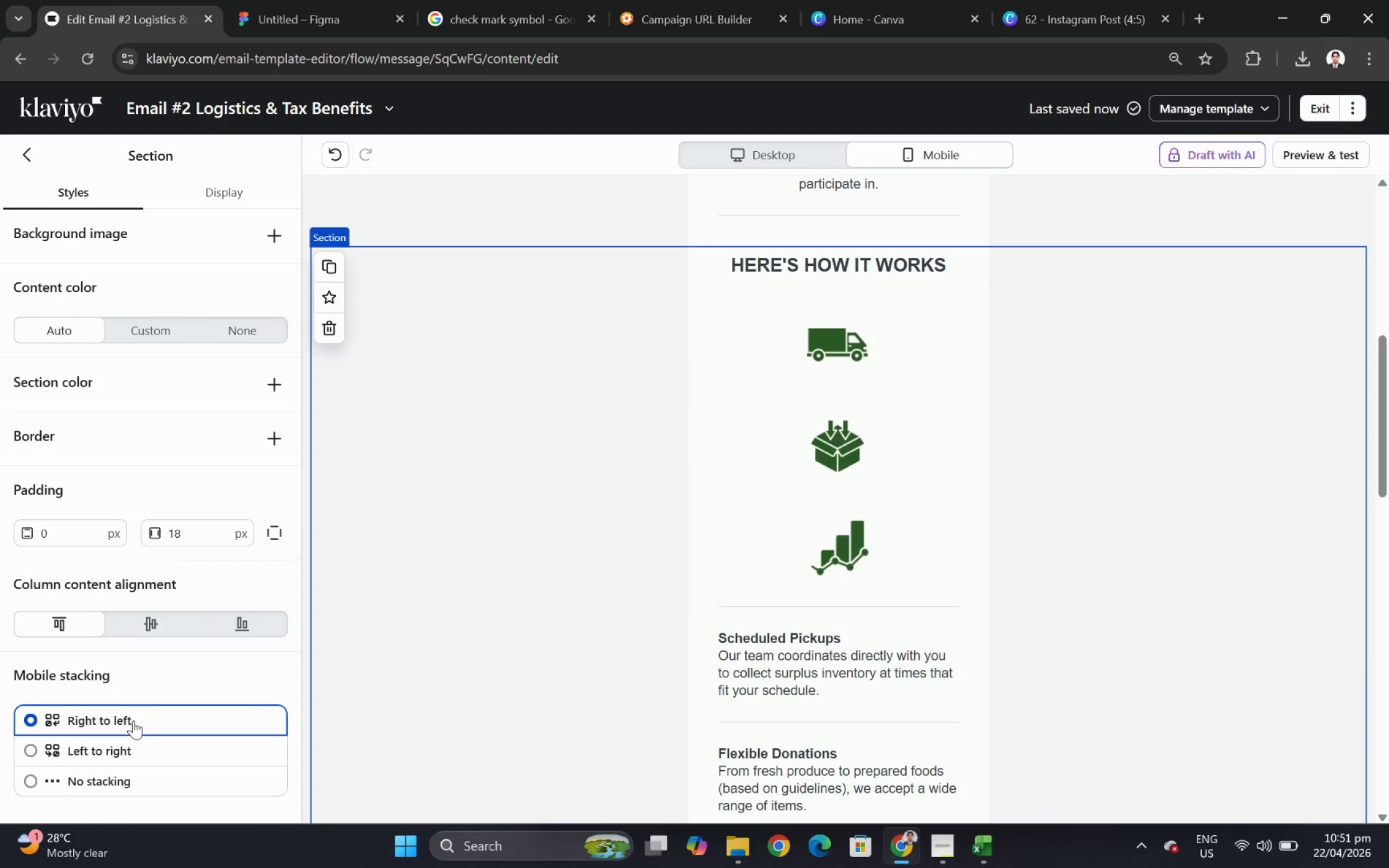 
left_click([137, 754])
 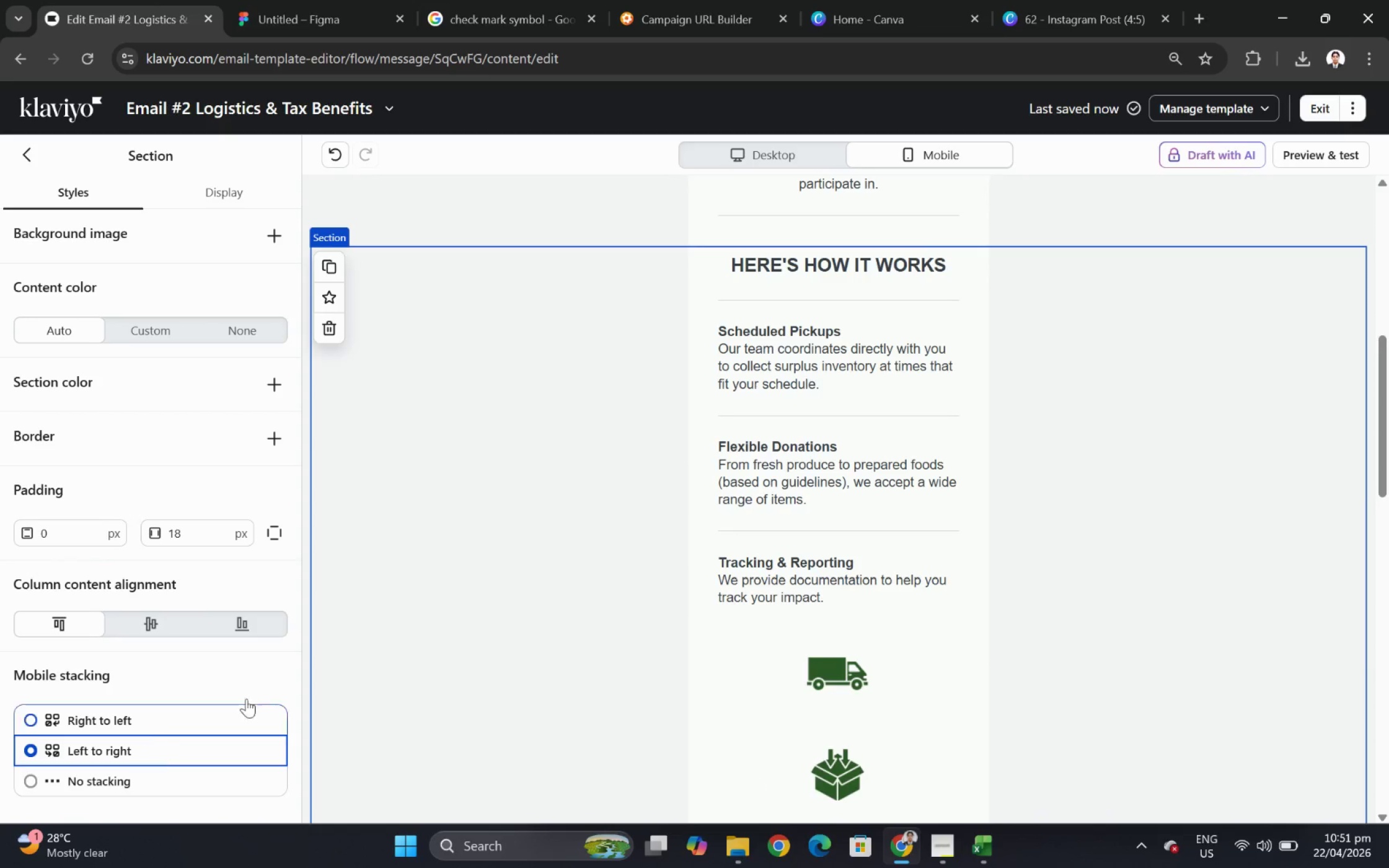 
scroll: coordinate [858, 577], scroll_direction: down, amount: 3.0
 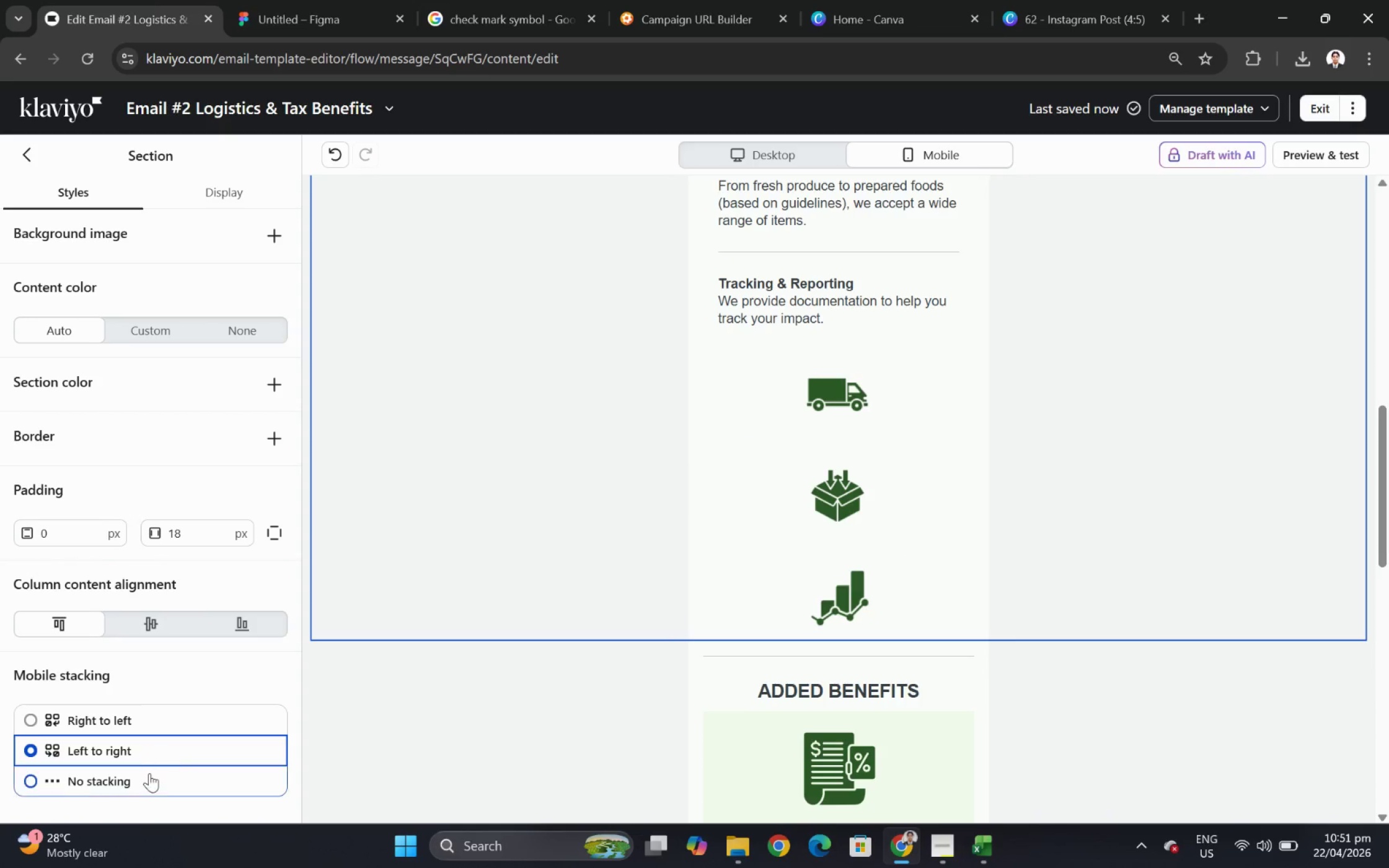 
left_click([147, 776])
 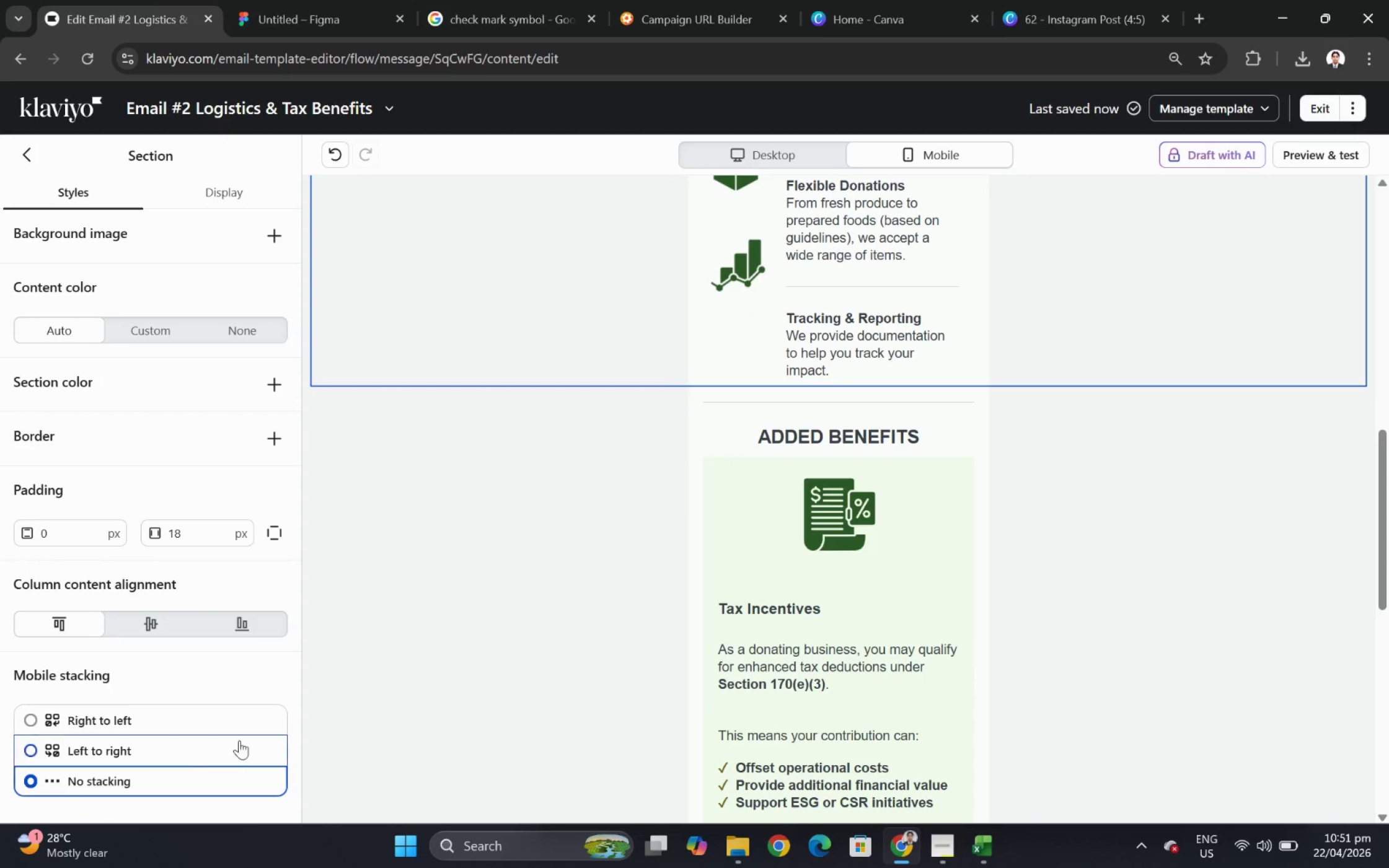 
scroll: coordinate [908, 566], scroll_direction: up, amount: 3.0
 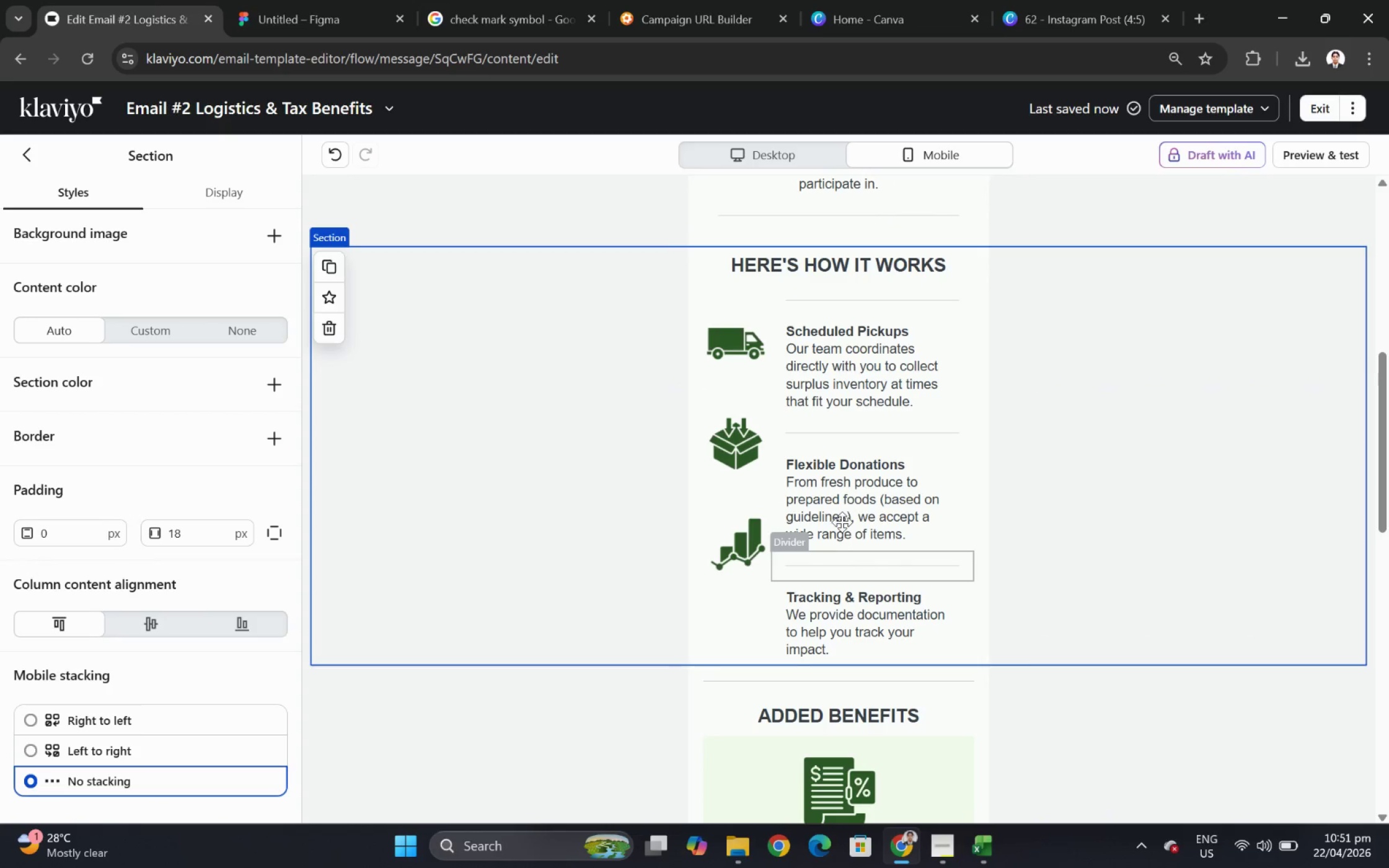 
left_click([803, 147])
 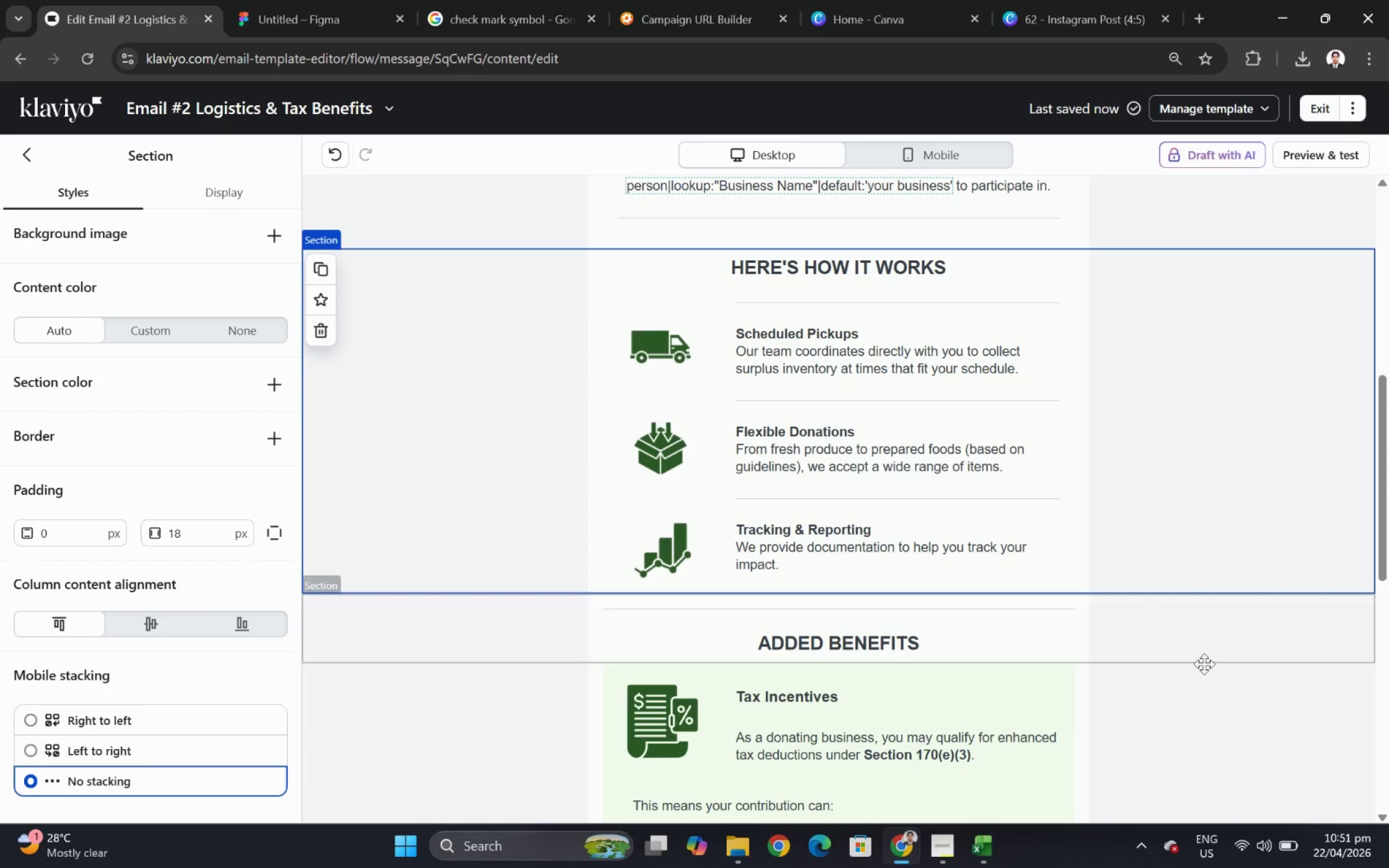 
left_click([1249, 691])
 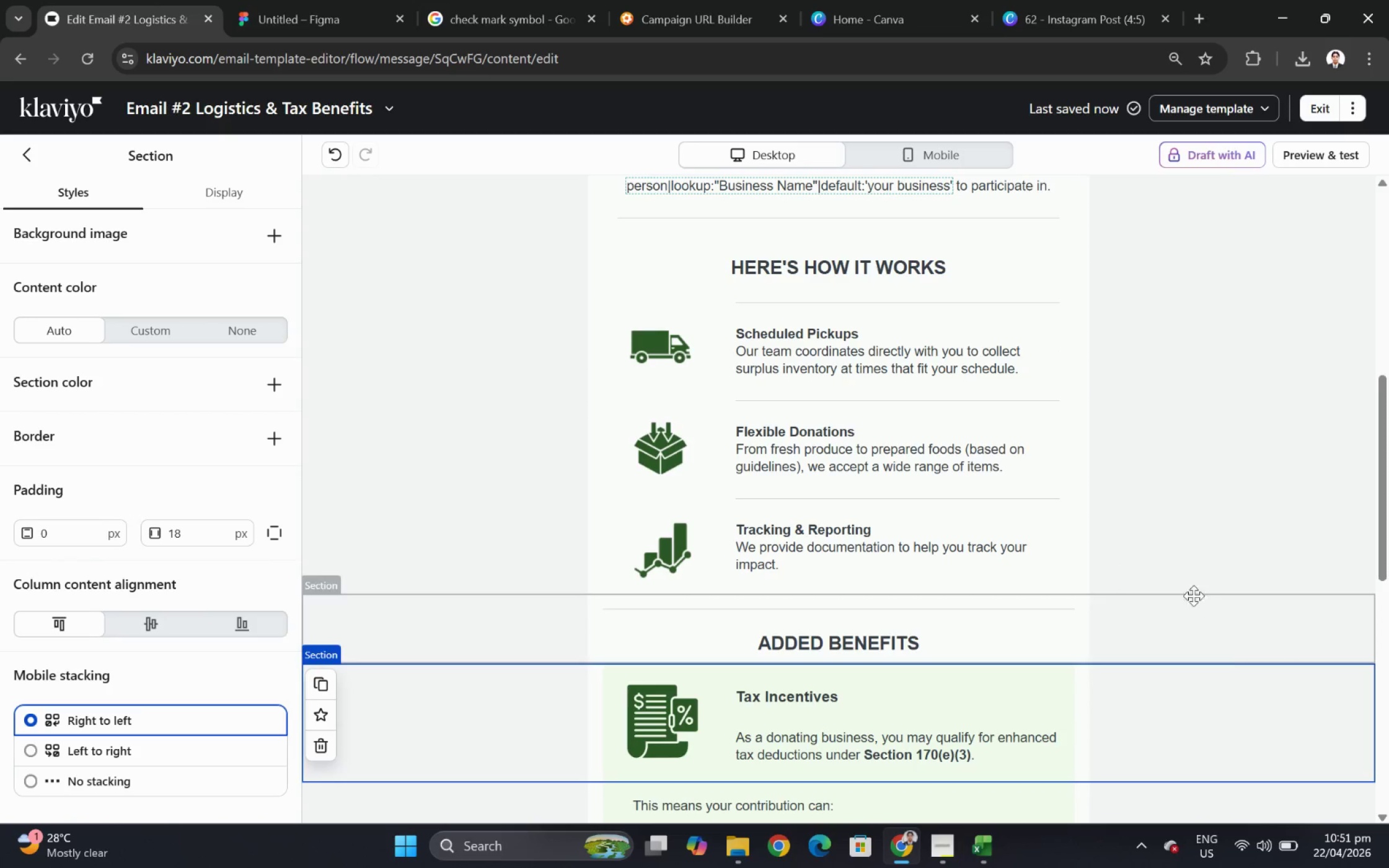 
hold_key(key=ControlLeft, duration=0.66)
scroll: coordinate [1127, 537], scroll_direction: down, amount: 4.0
 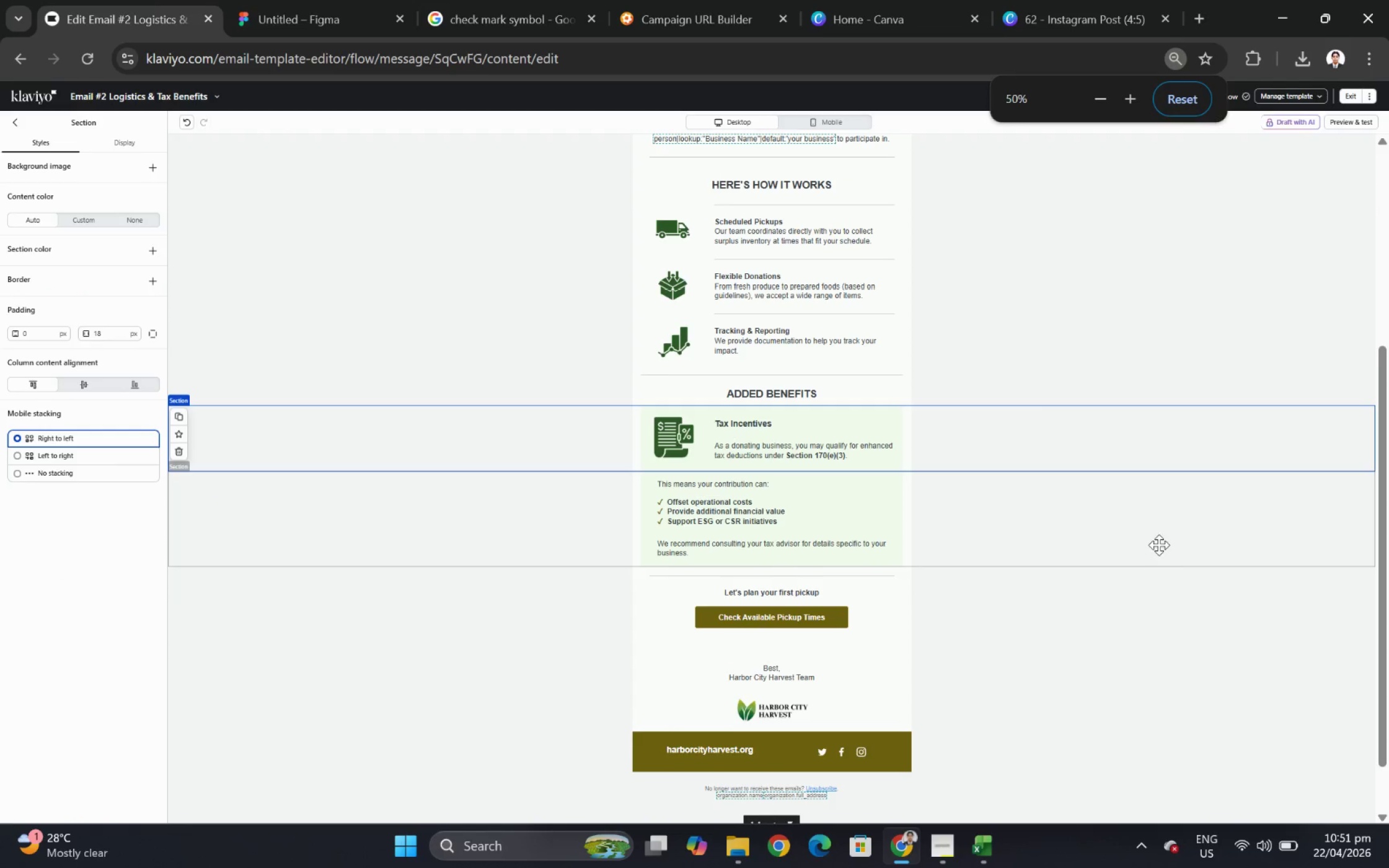 
hold_key(key=ControlLeft, duration=0.48)
scroll: coordinate [1250, 592], scroll_direction: up, amount: 5.0
 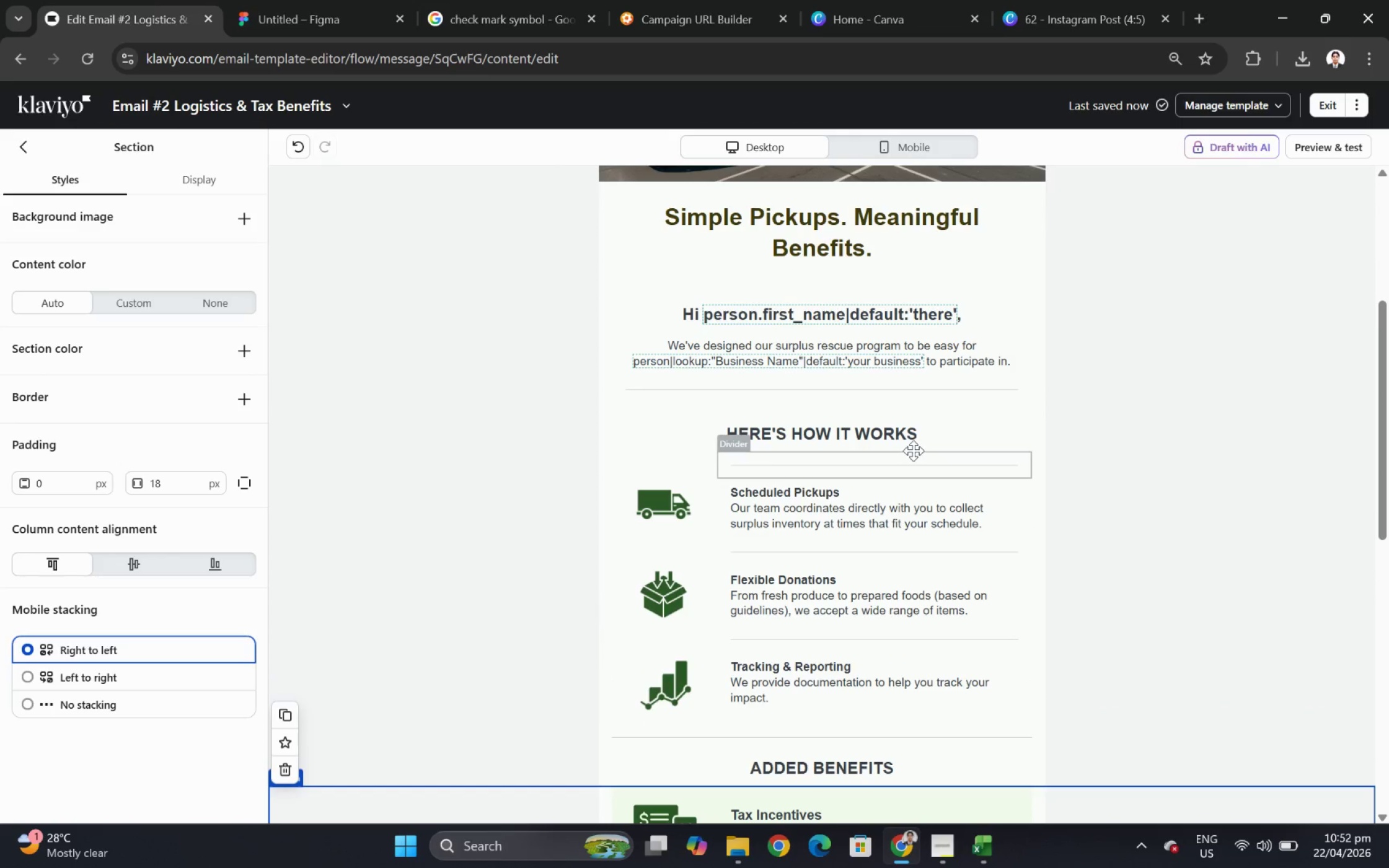 
left_click_drag(start_coordinate=[875, 461], to_coordinate=[864, 467])
 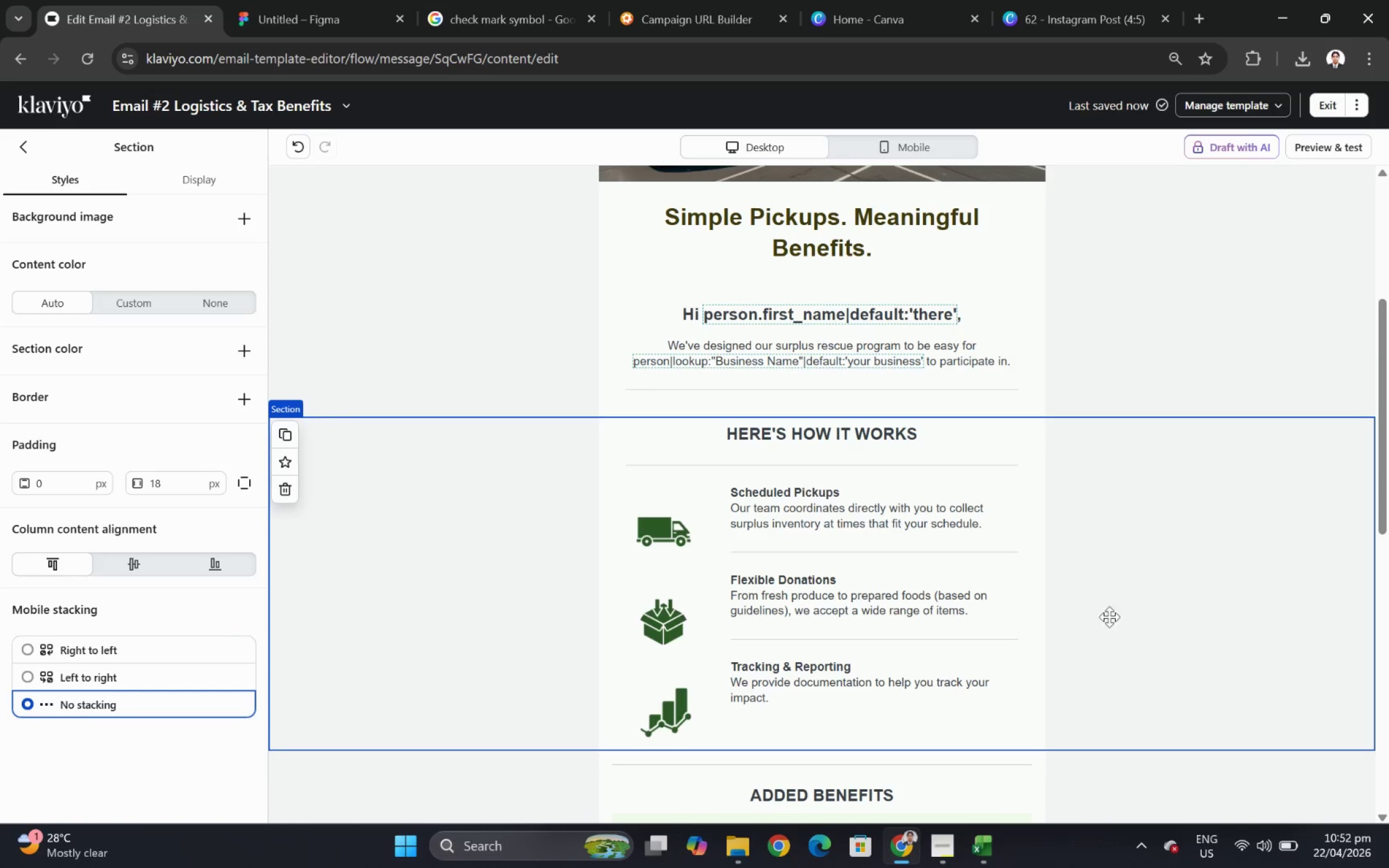 
left_click([693, 495])
 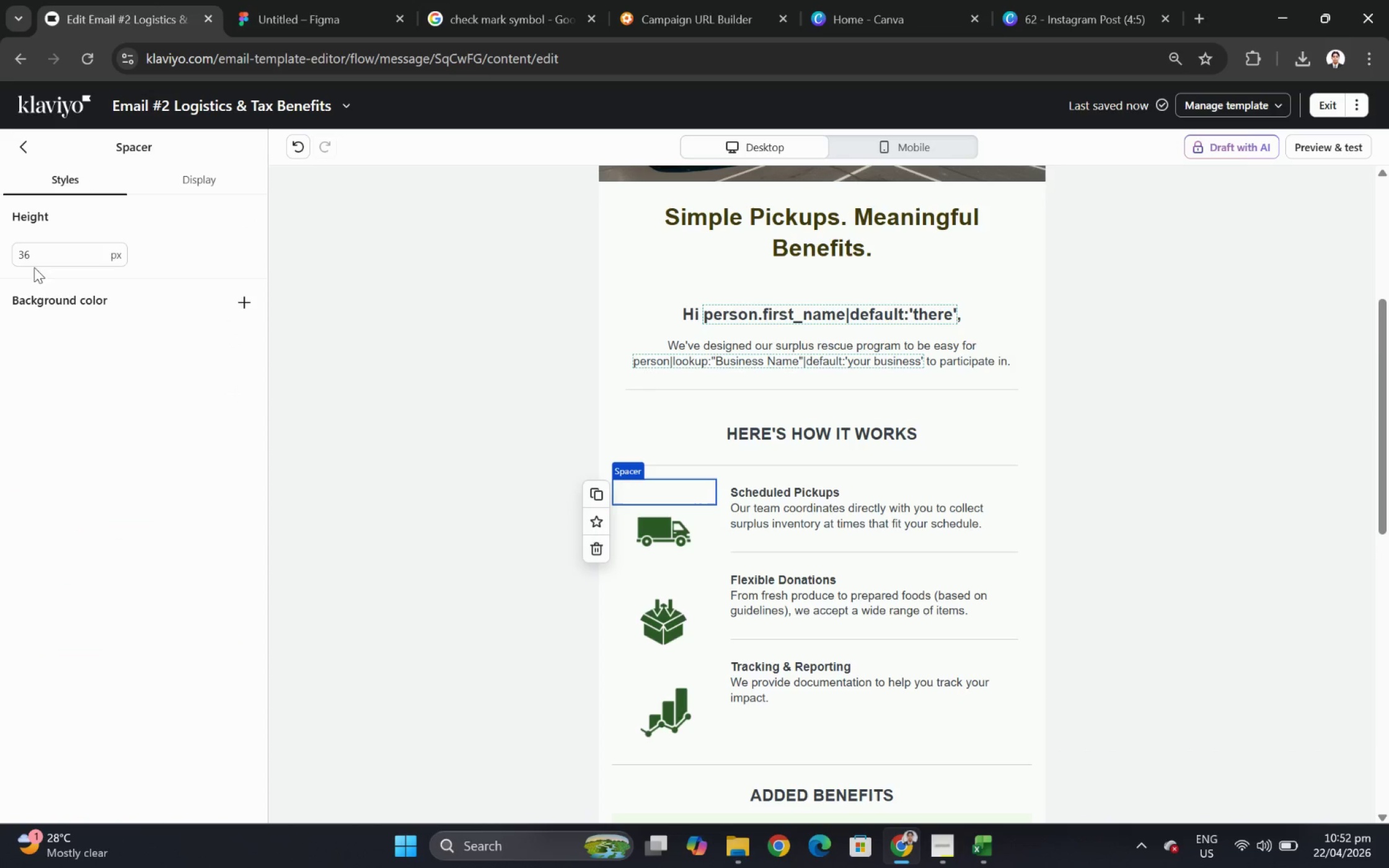 
double_click([44, 259])
 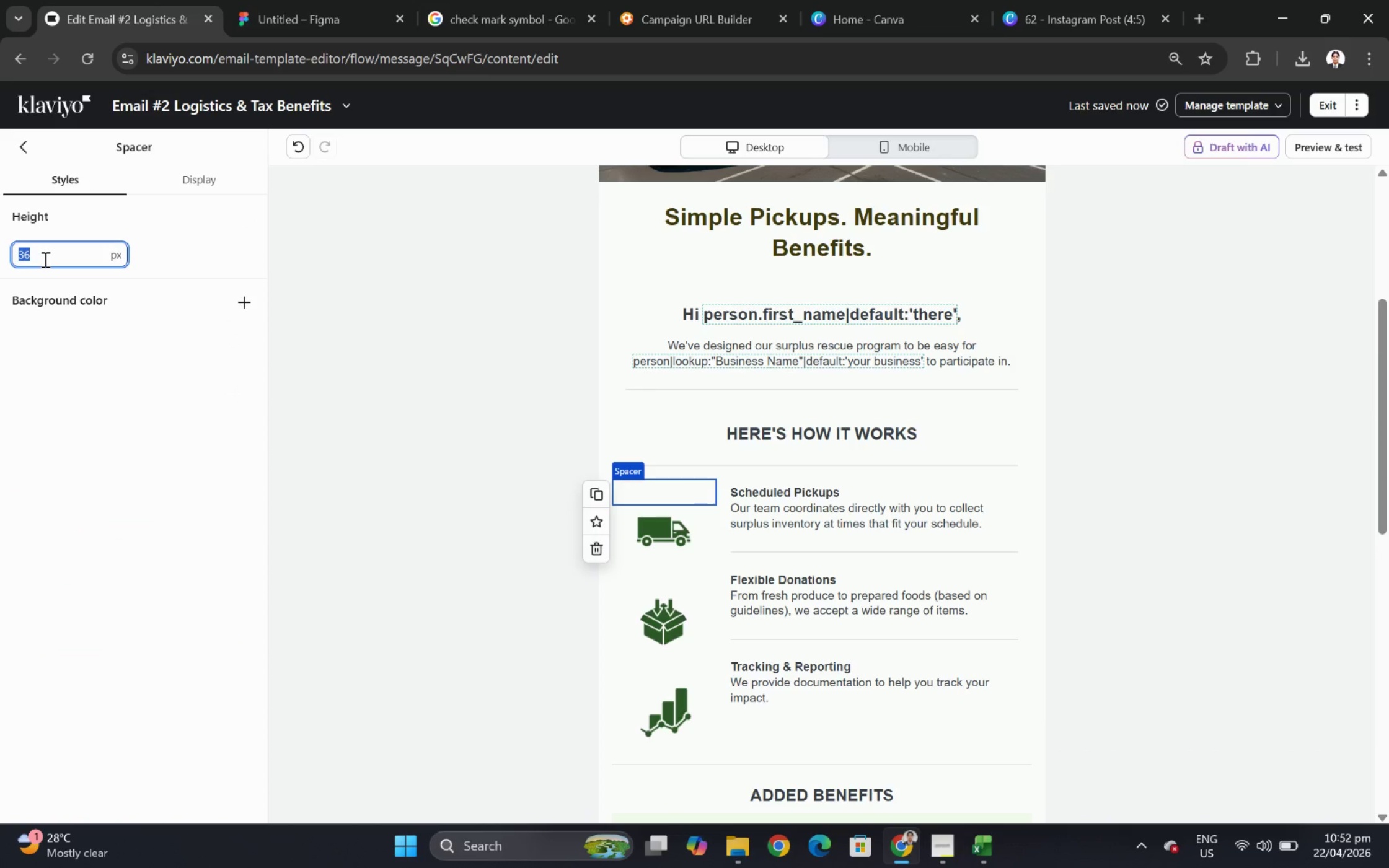 
key(Numpad2)
 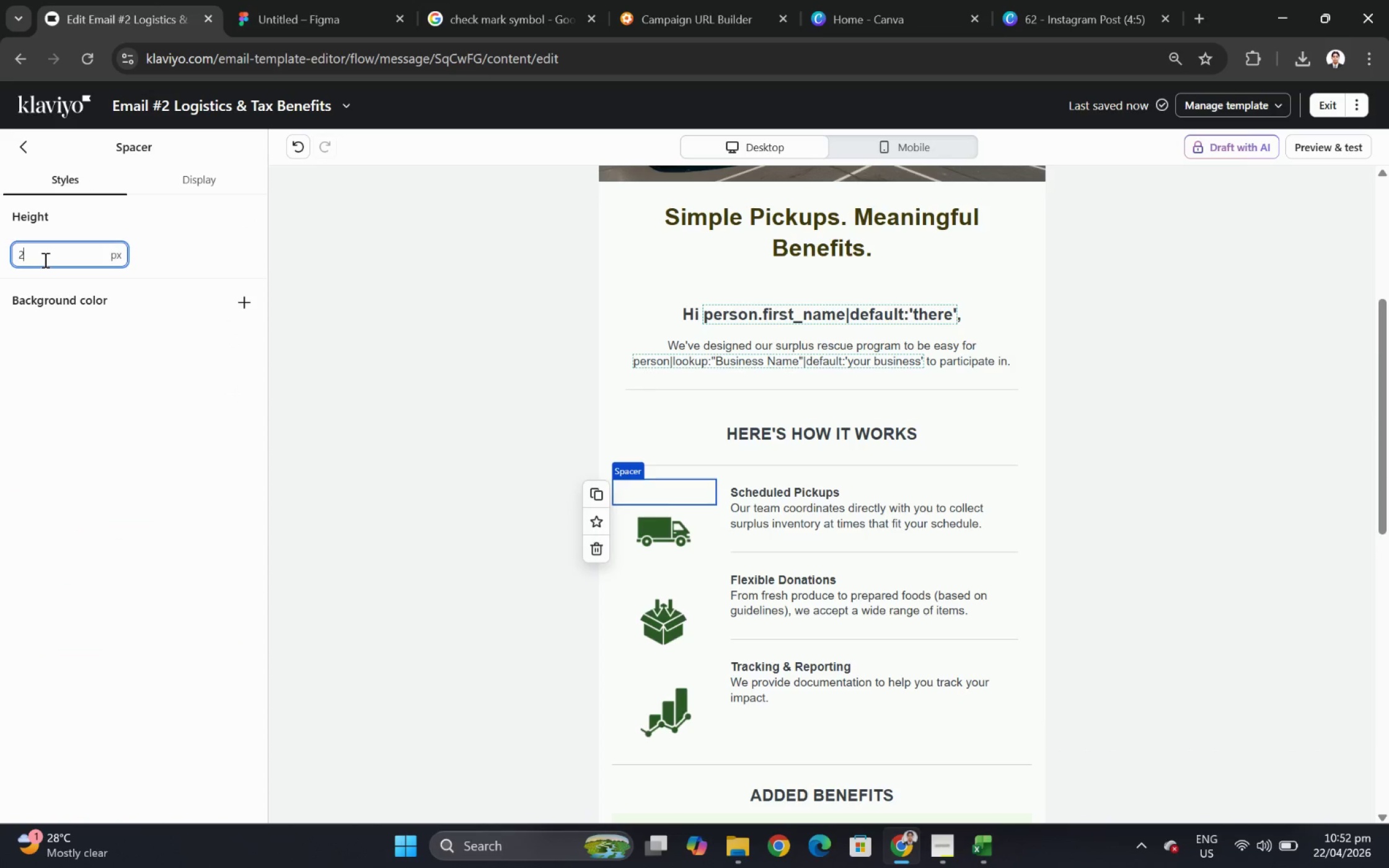 
key(Numpad8)
 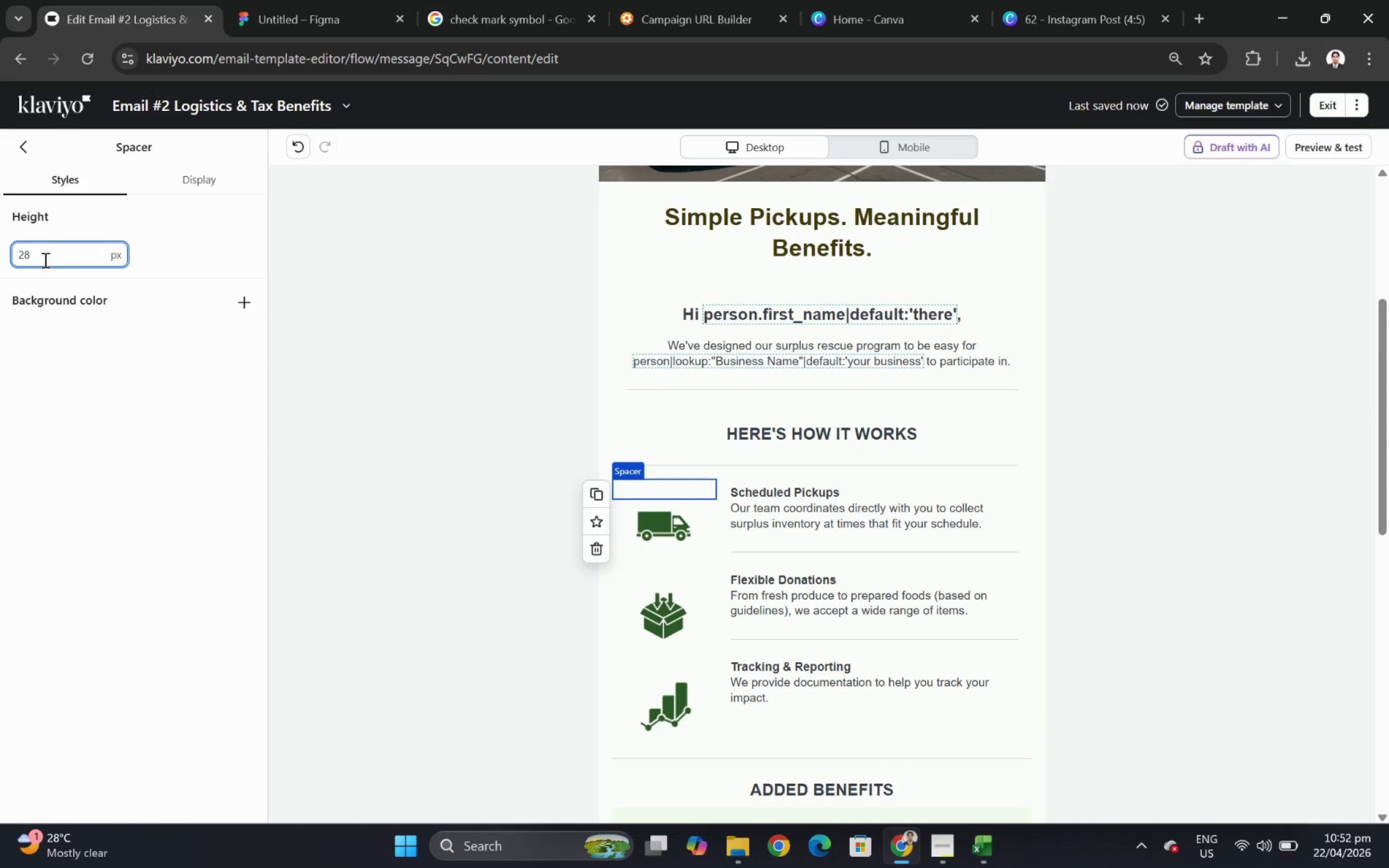 
double_click([44, 260])
 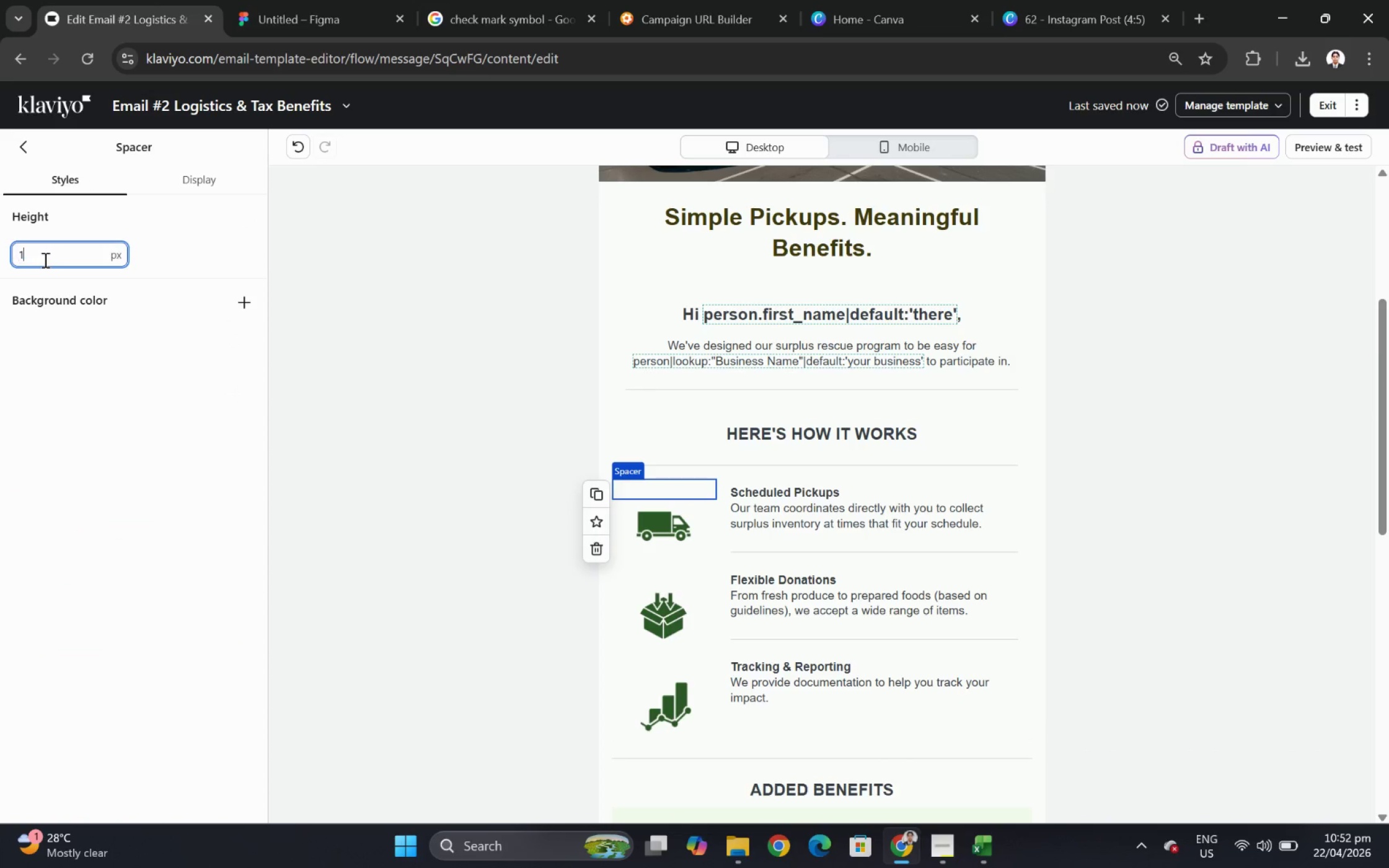 
key(Numpad1)
 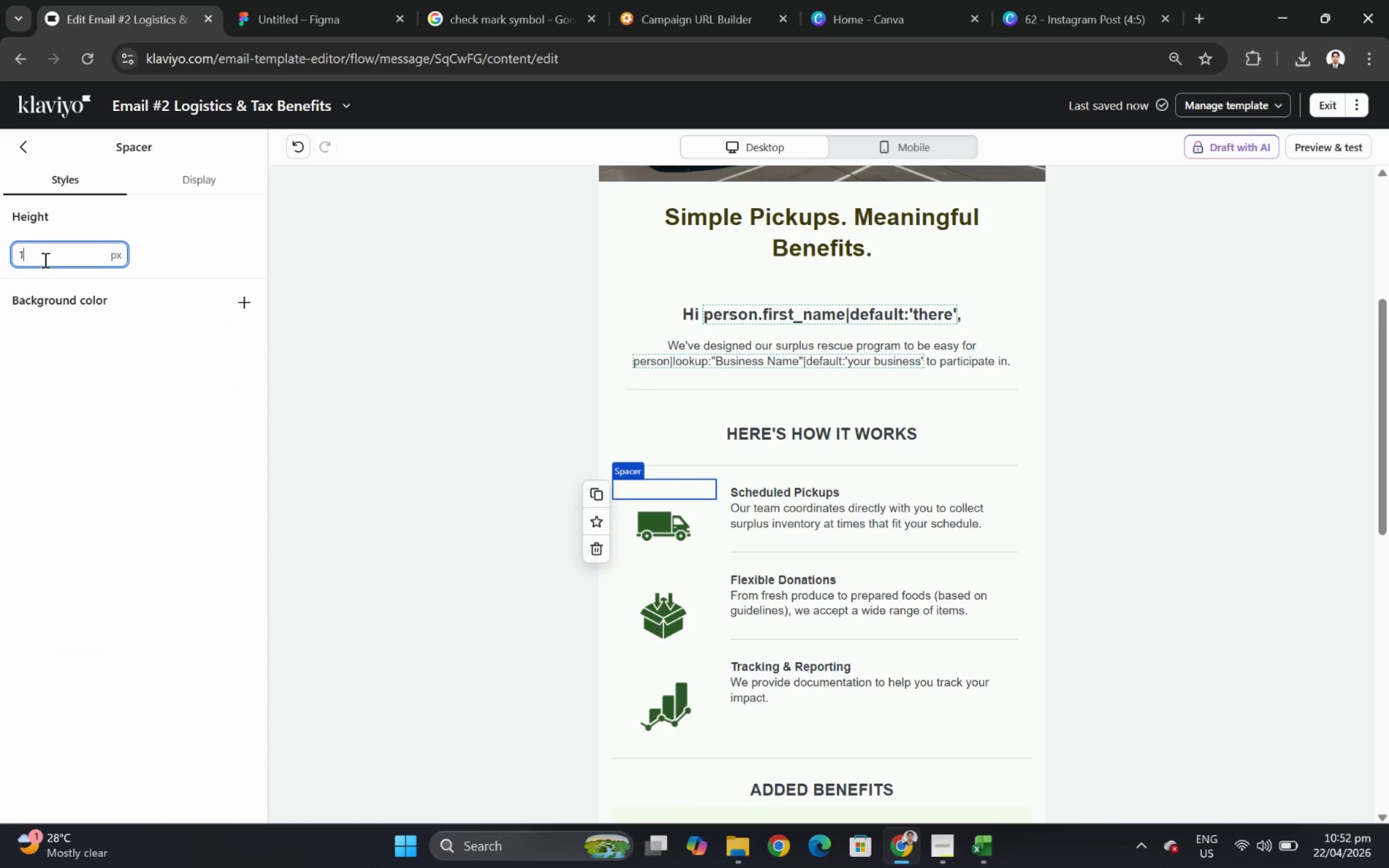 
key(Numpad8)
 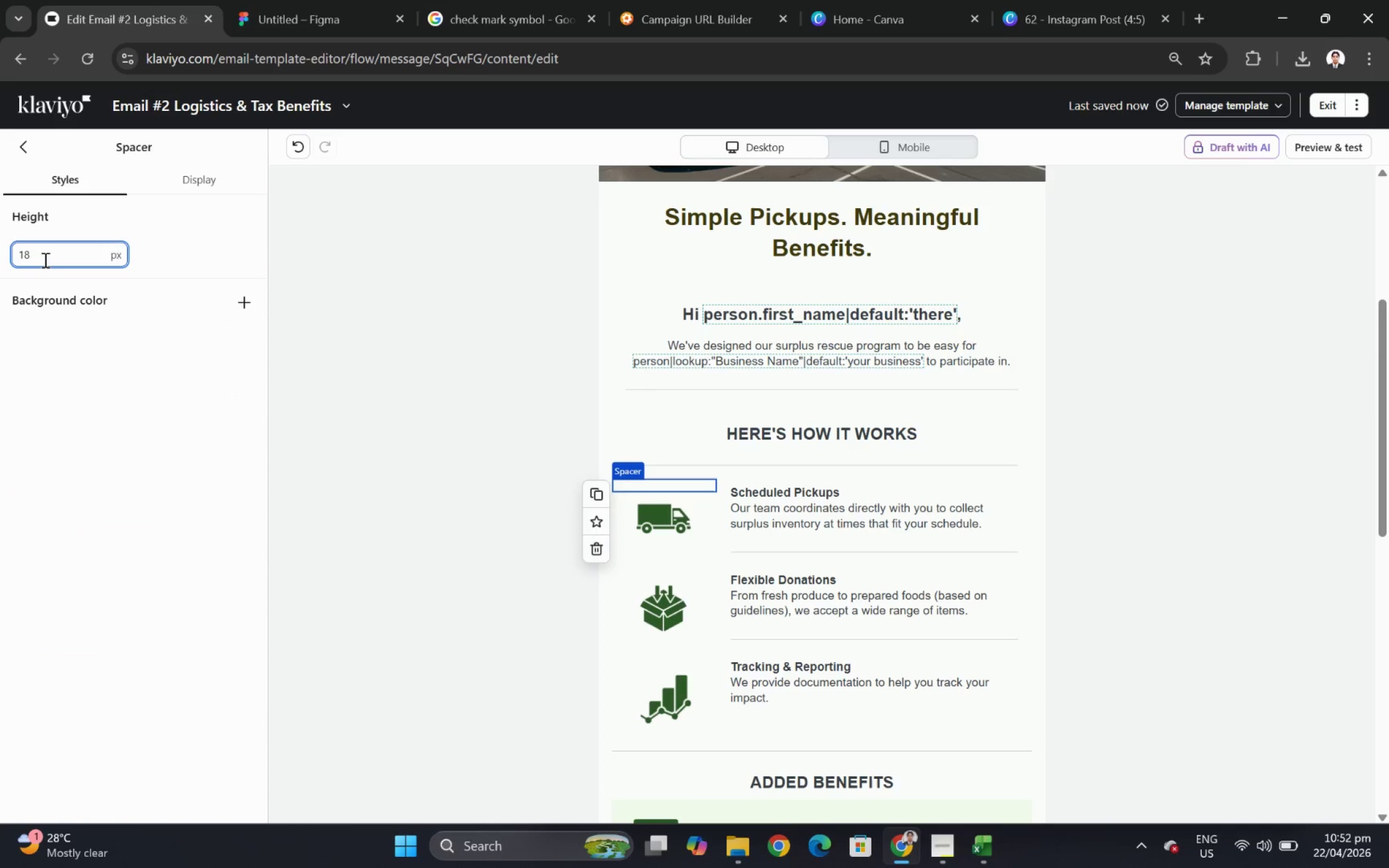 
double_click([44, 260])
 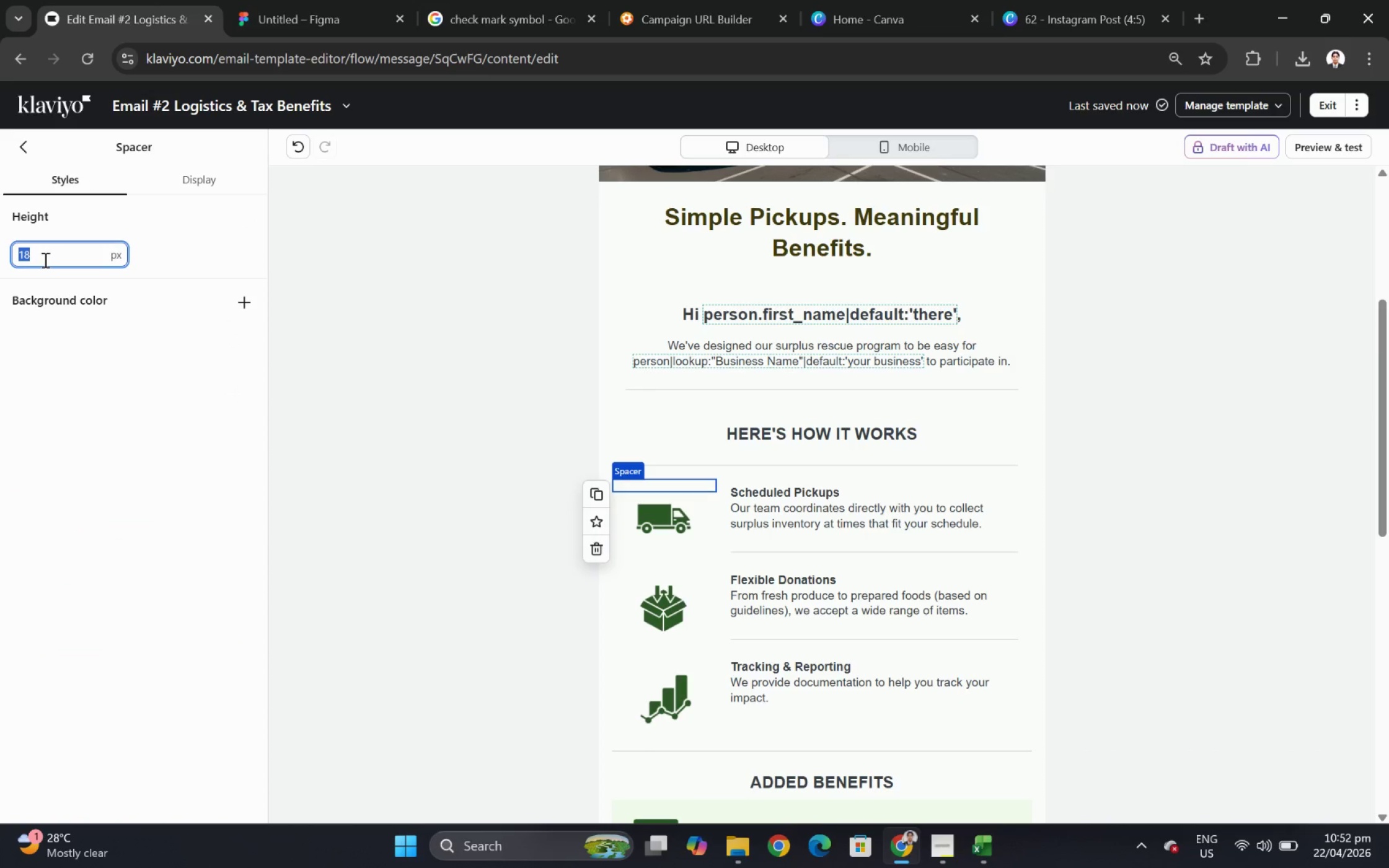 
key(Numpad0)
 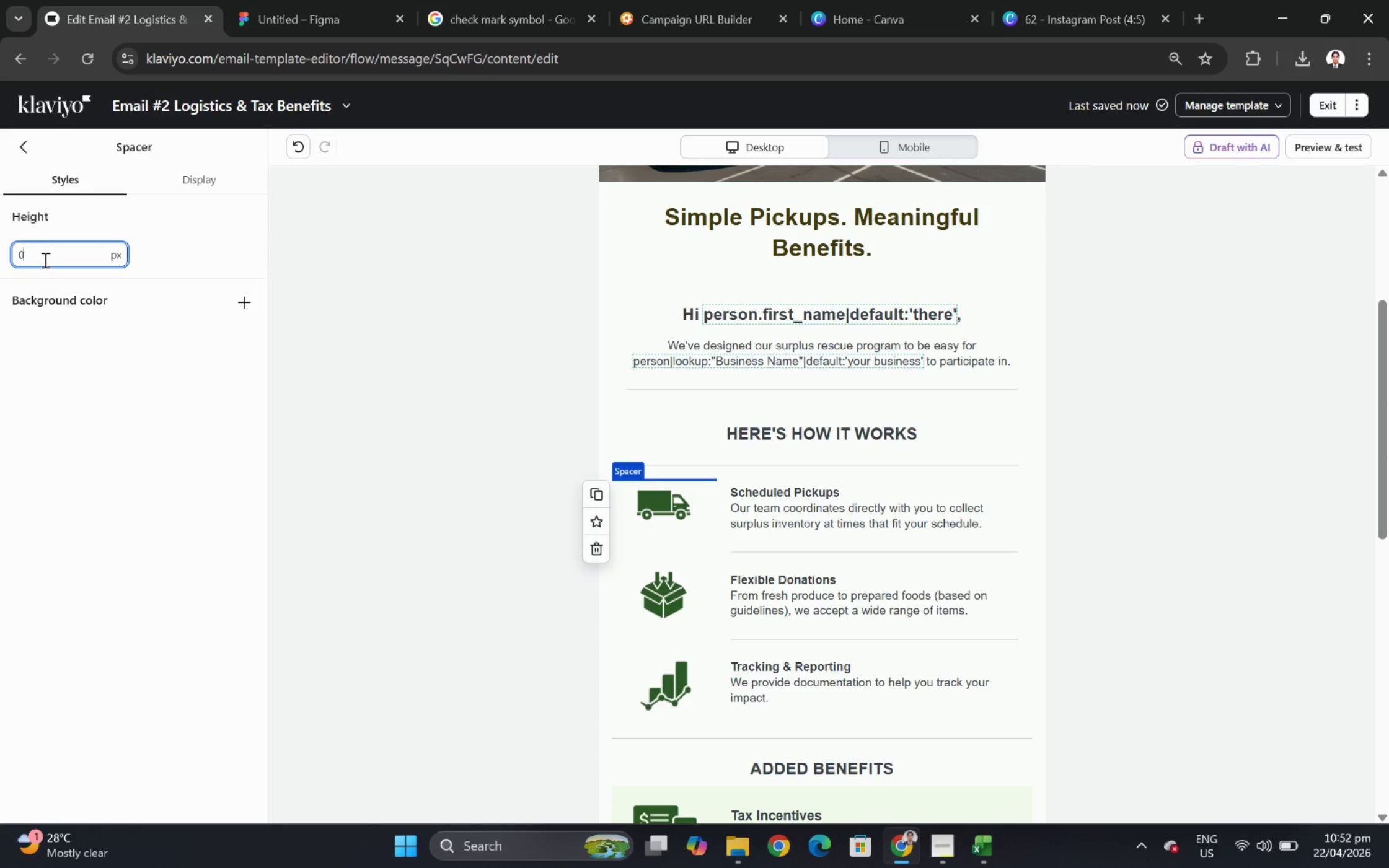 
double_click([44, 260])
 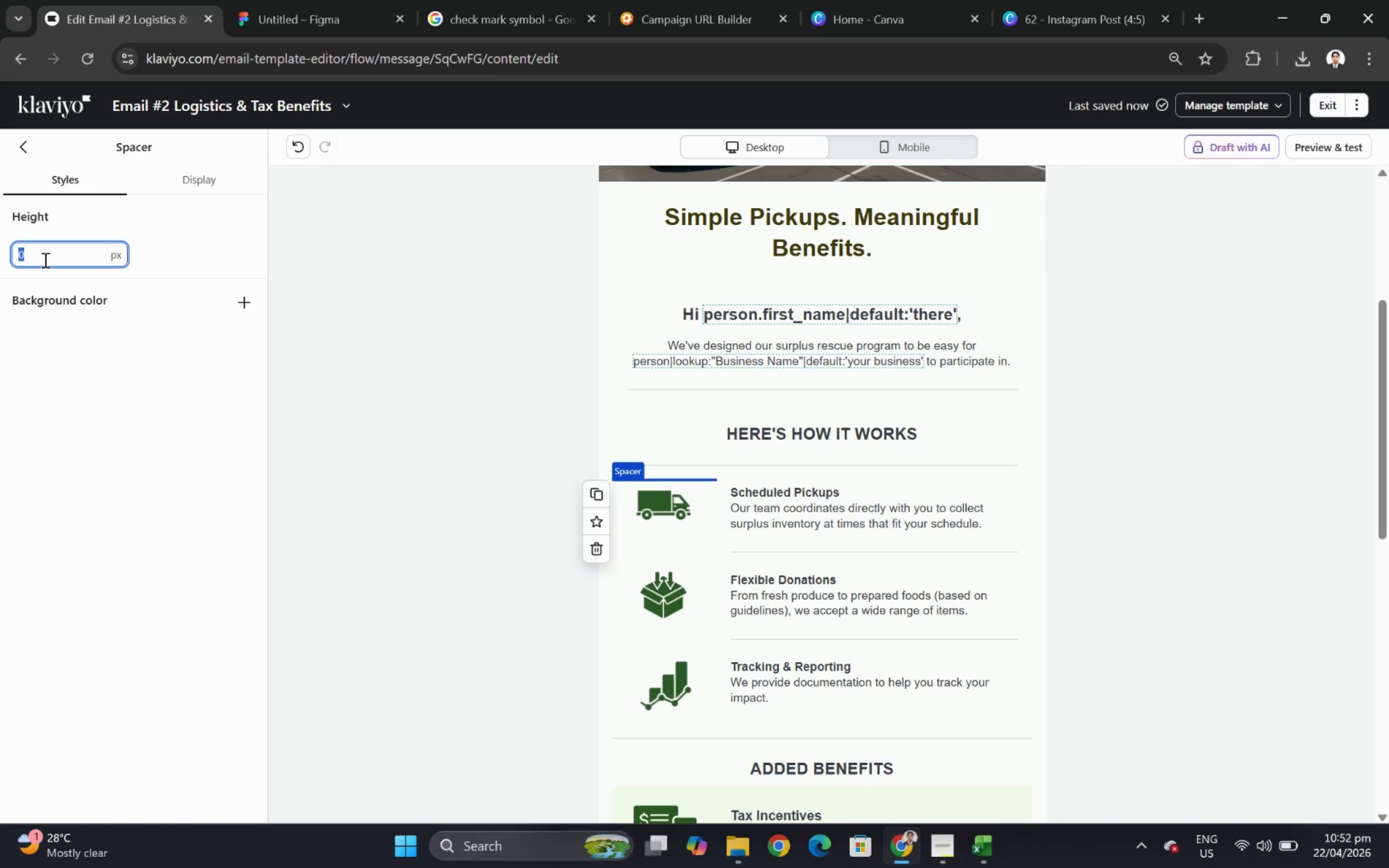 
key(Numpad9)
 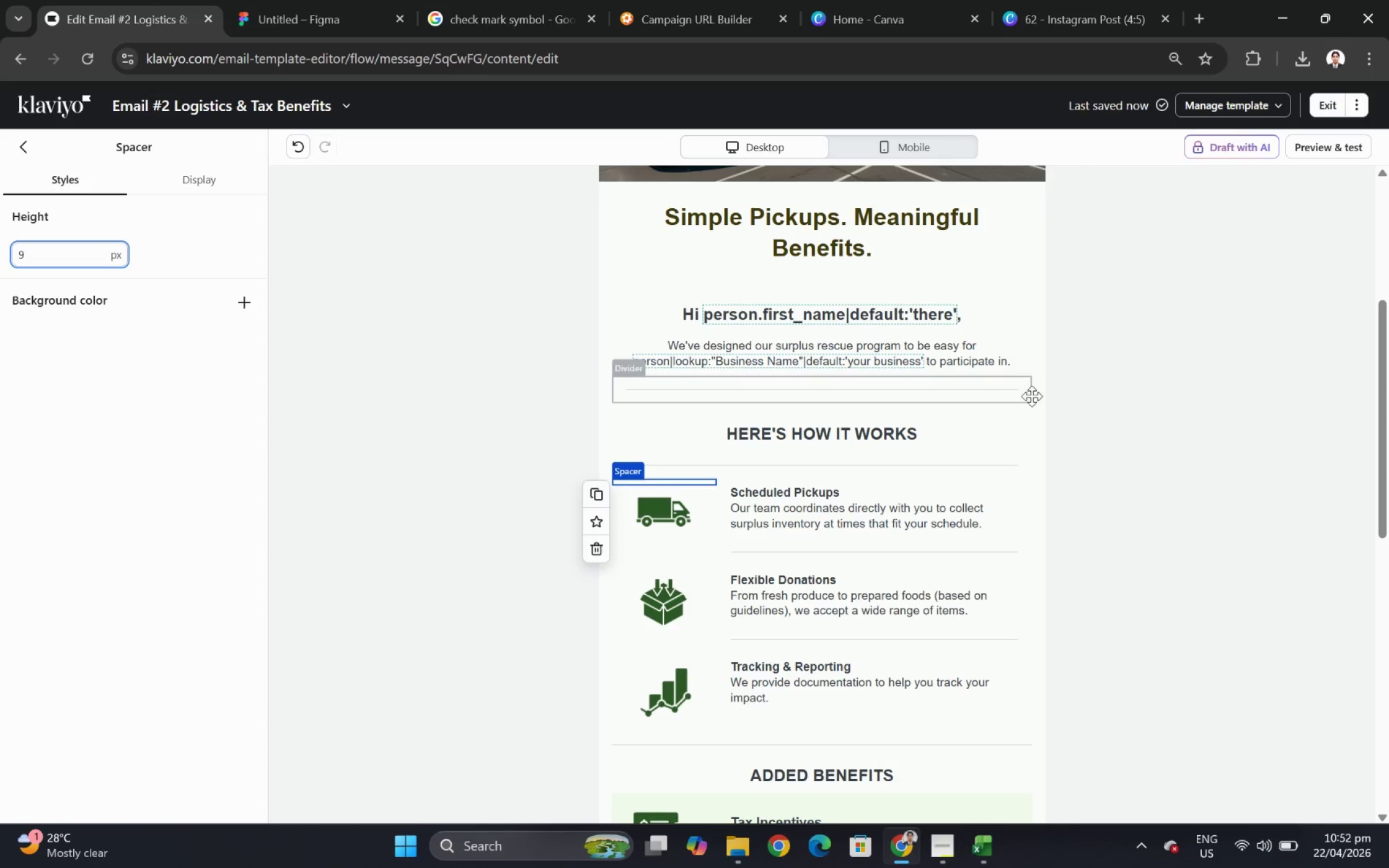 
left_click([1212, 597])
 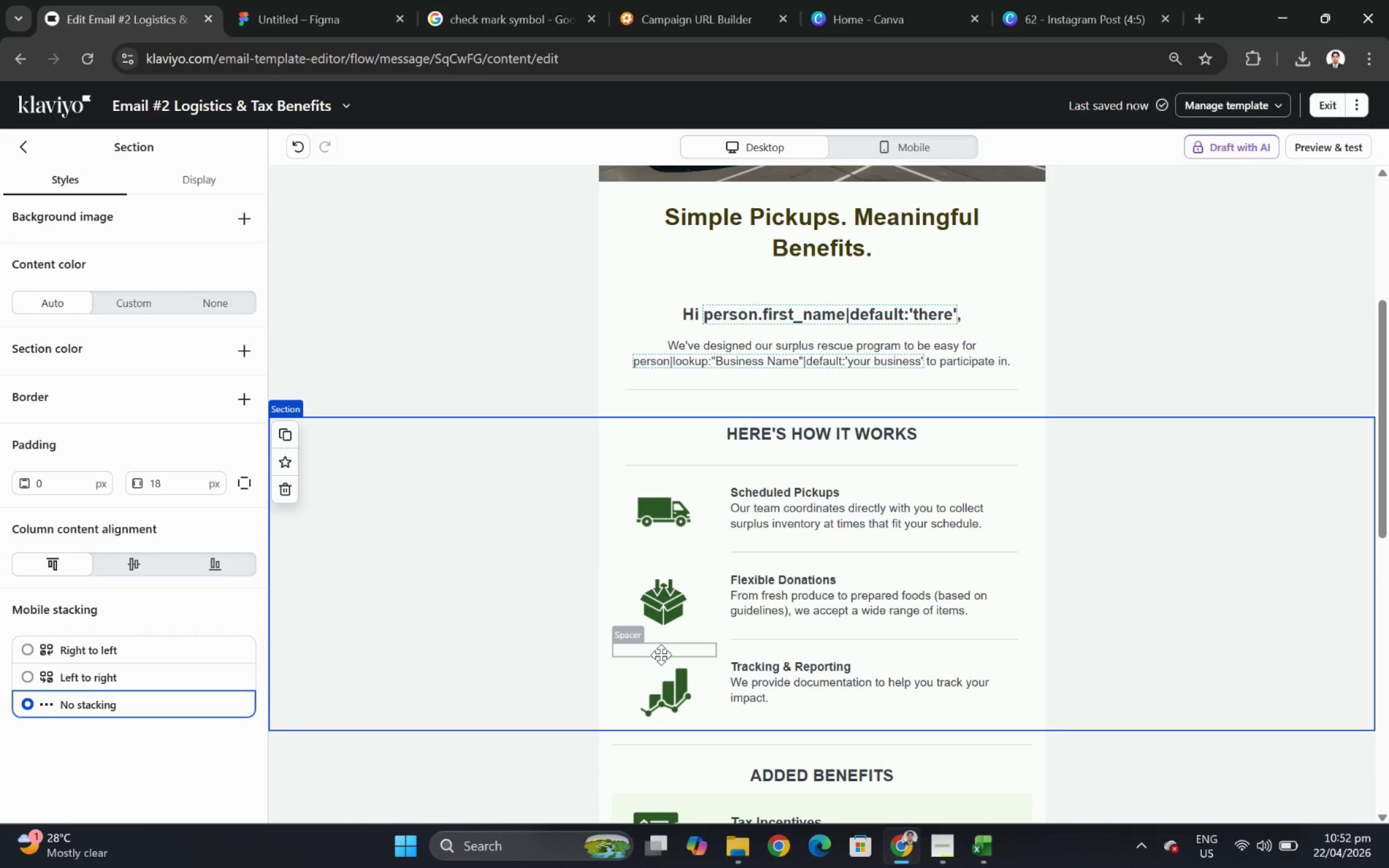 
left_click([661, 654])
 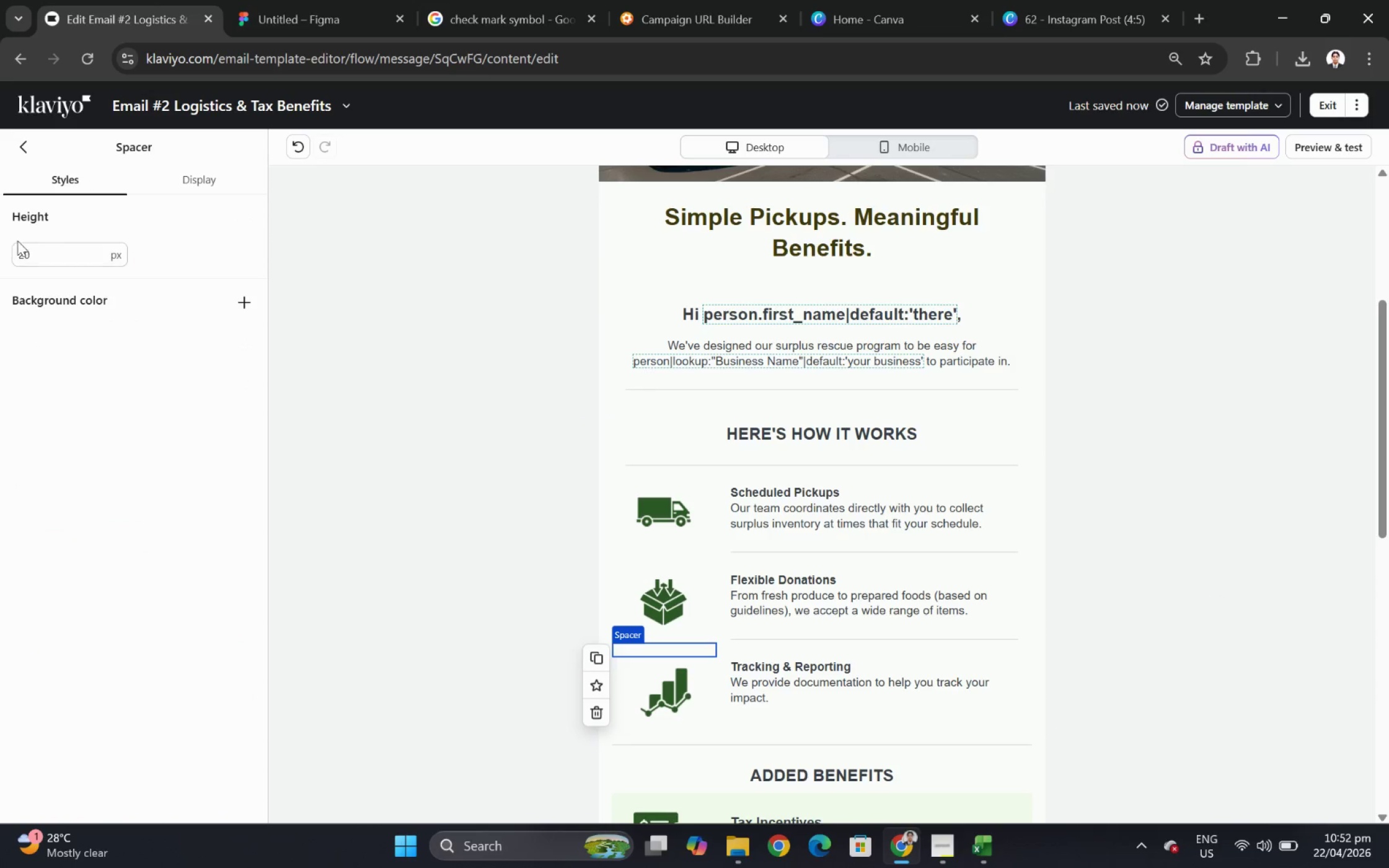 
double_click([50, 252])
 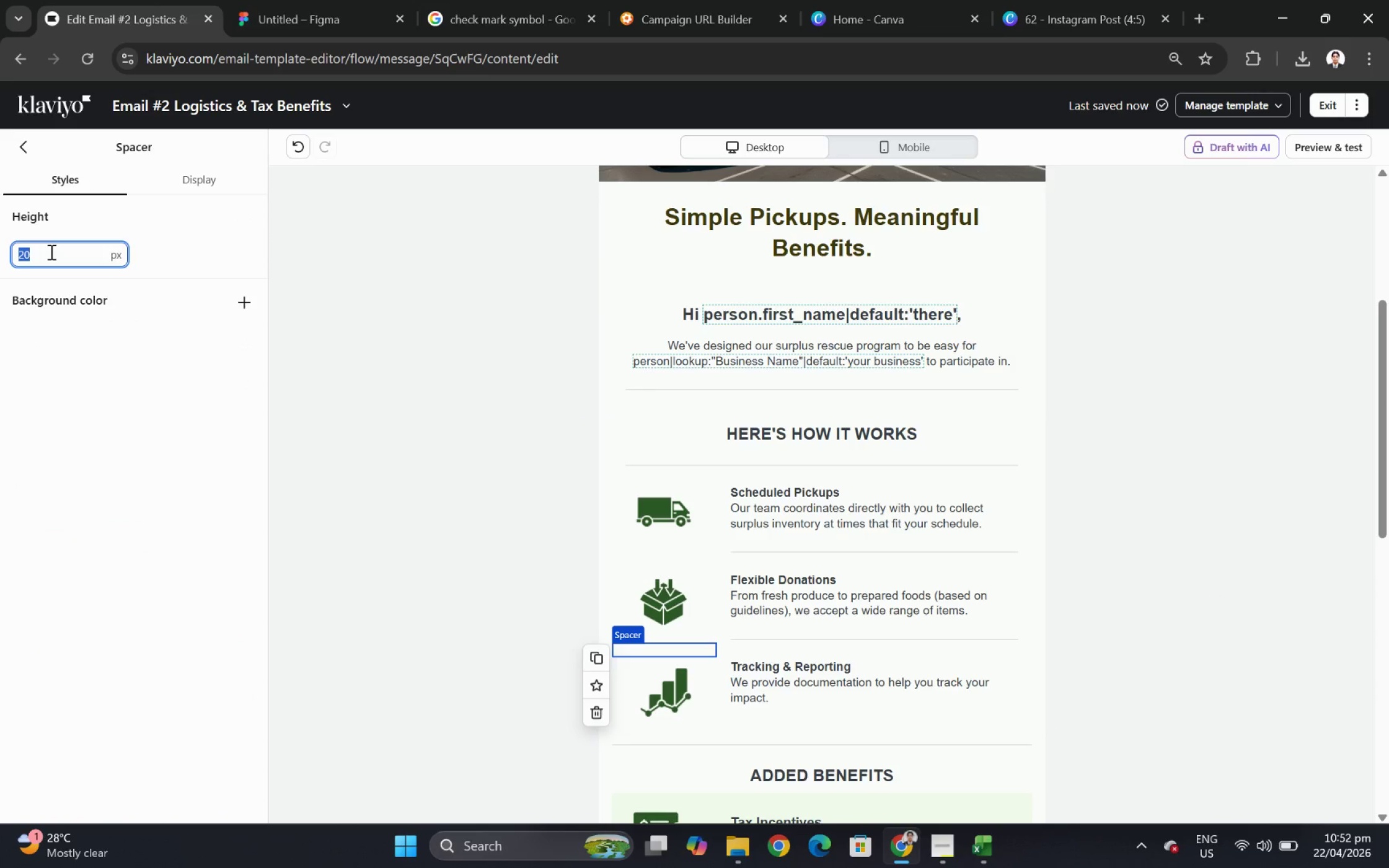 
key(Numpad1)
 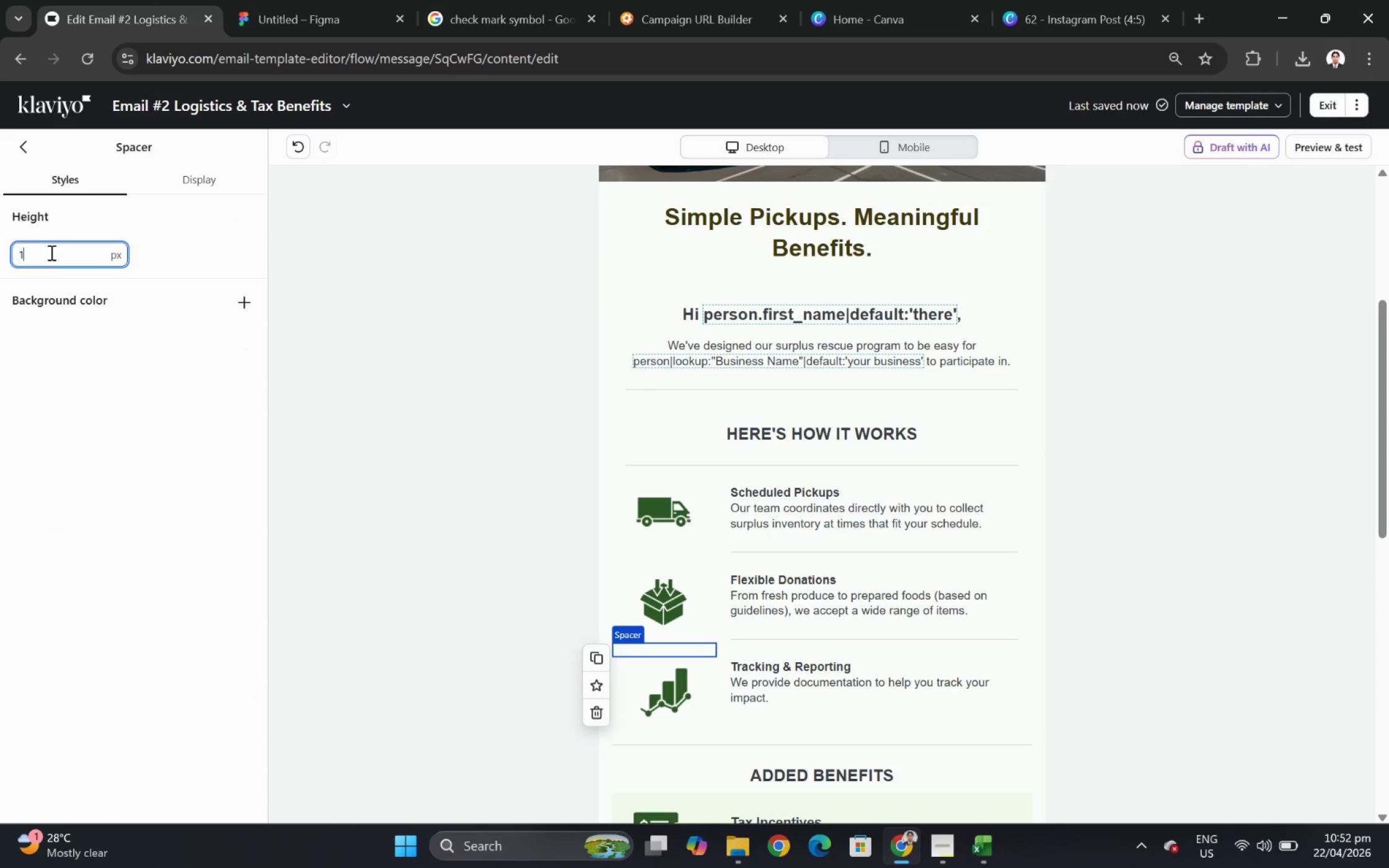 
key(Numpad8)
 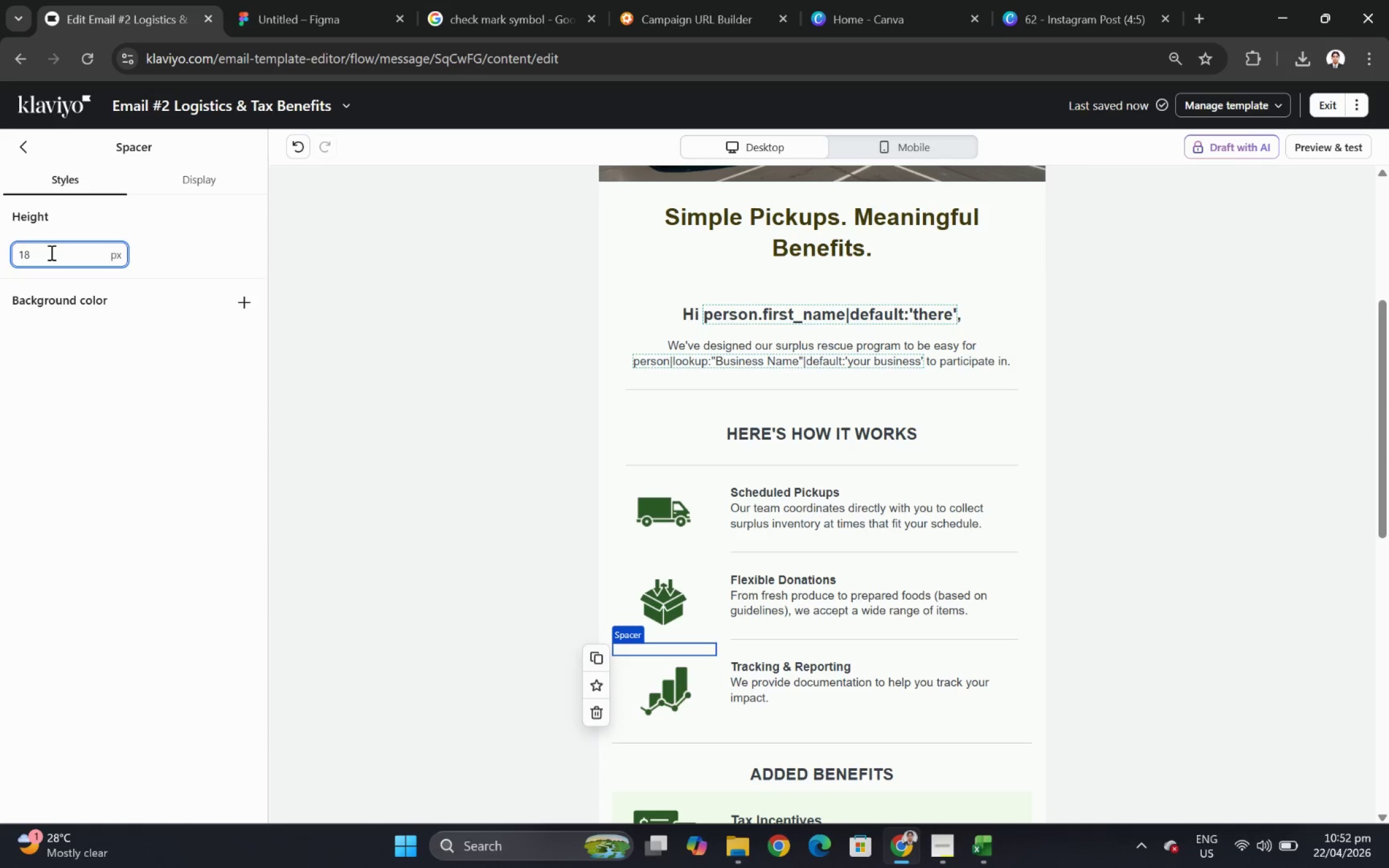 
double_click([50, 252])
 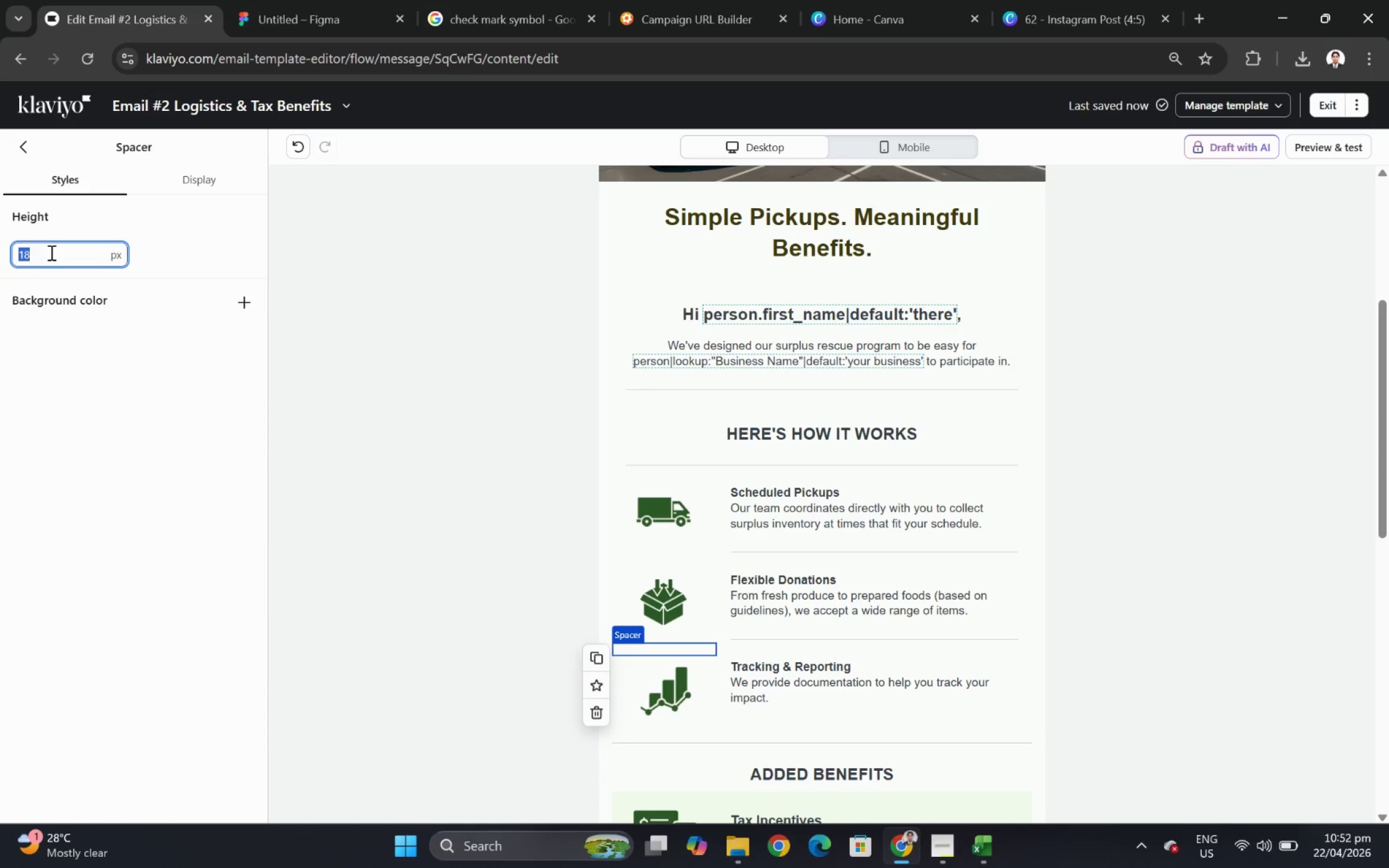 
key(Numpad9)
 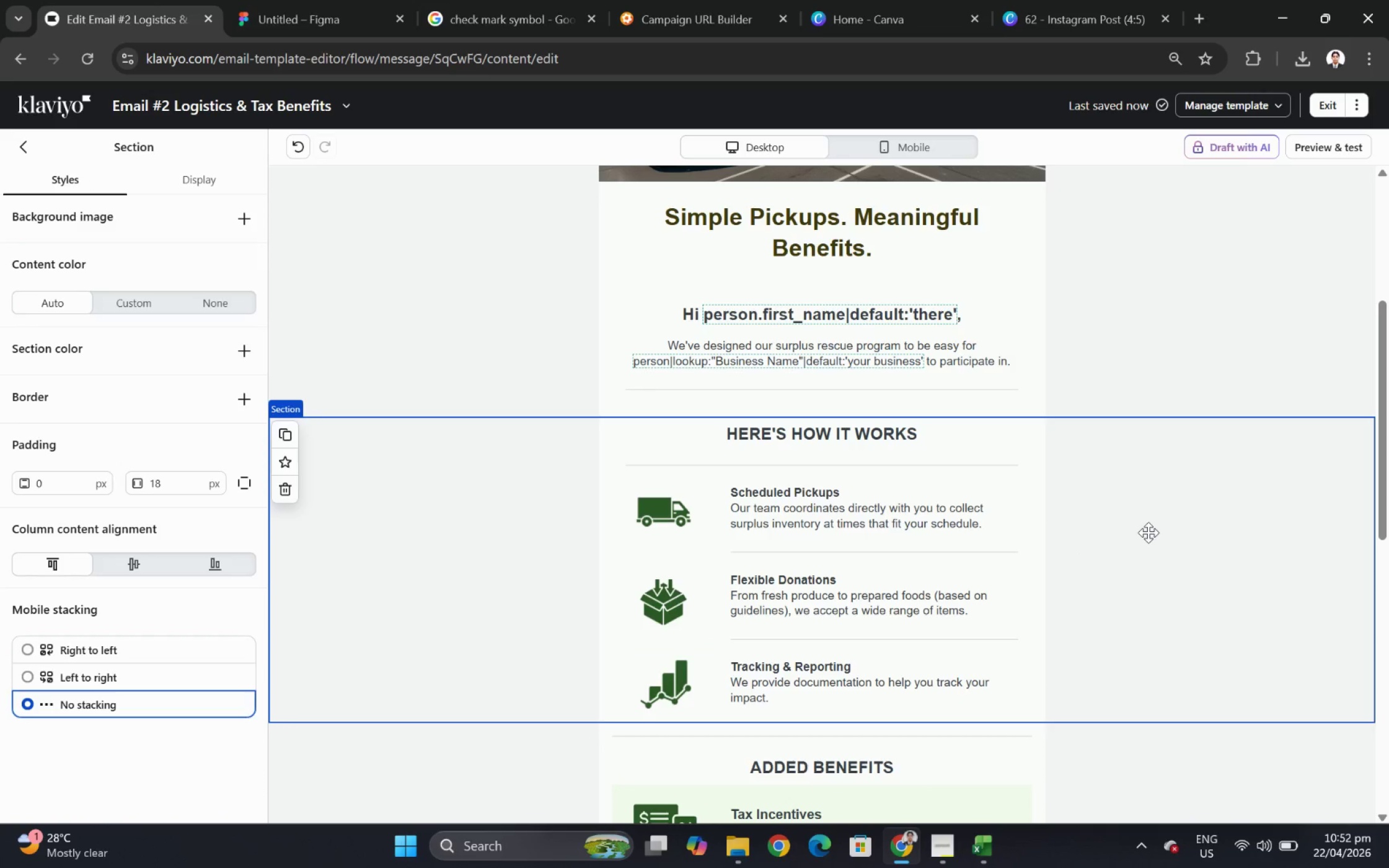 
left_click([904, 147])
 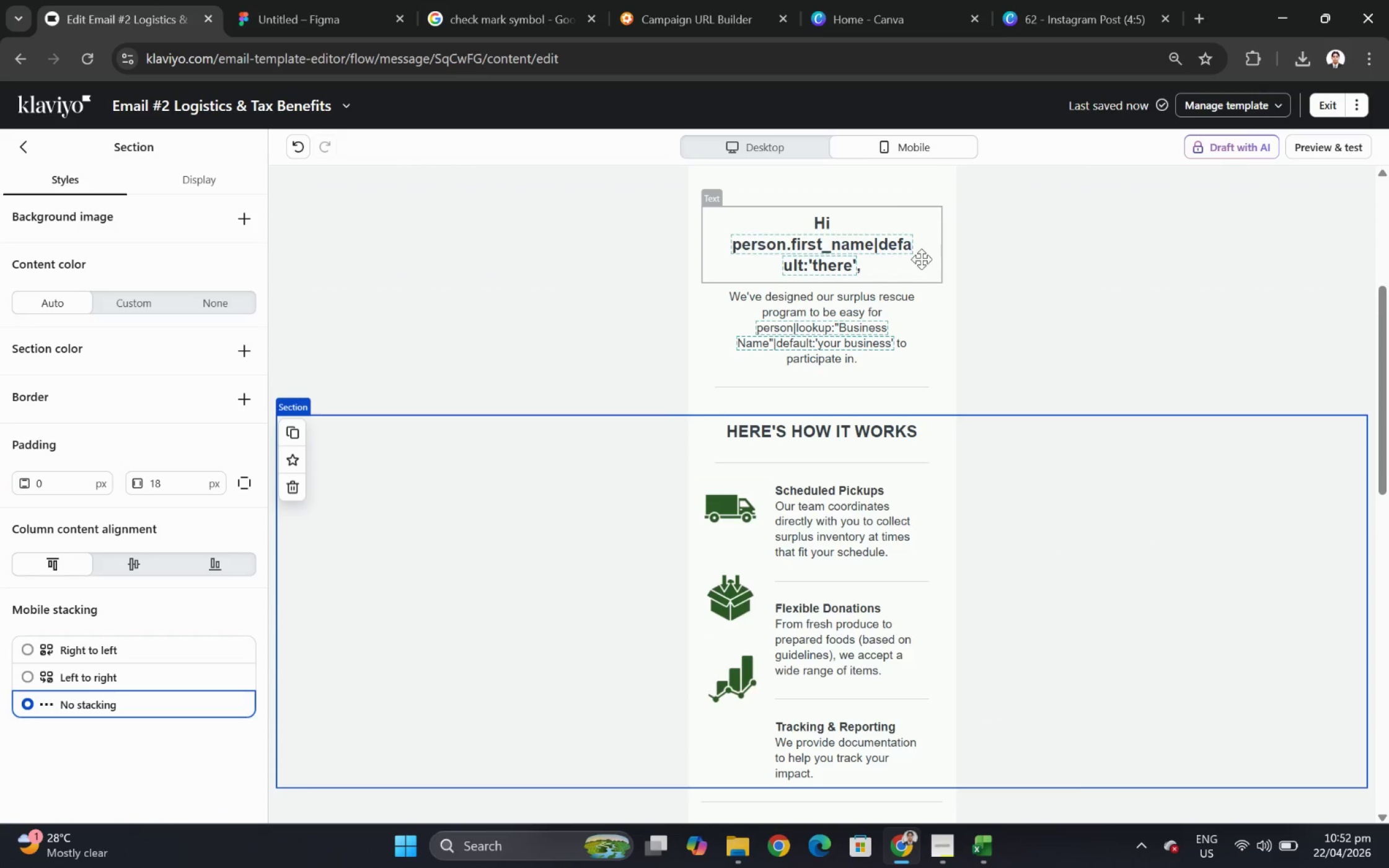 
scroll: coordinate [922, 263], scroll_direction: down, amount: 2.0
 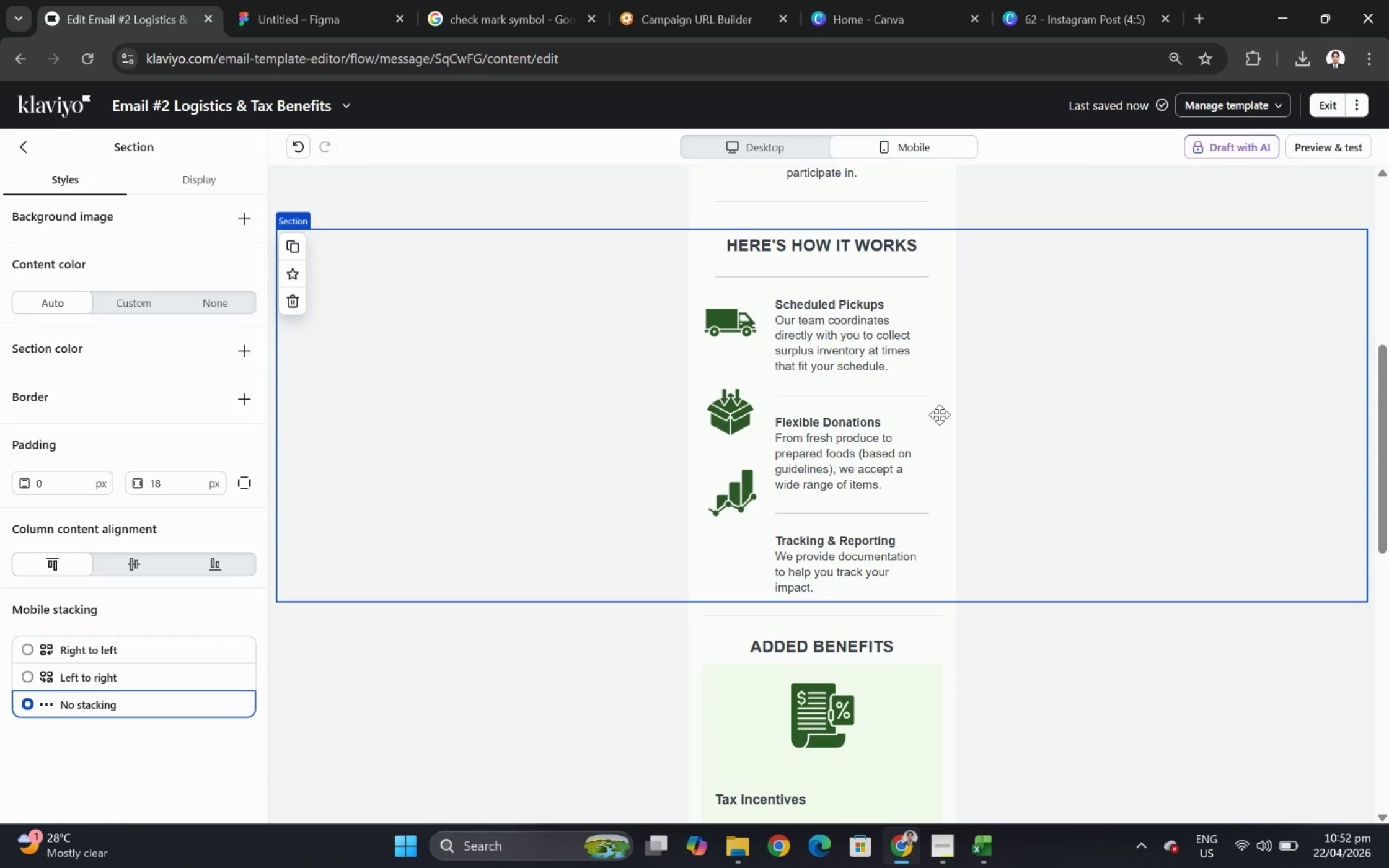 
left_click([855, 332])
 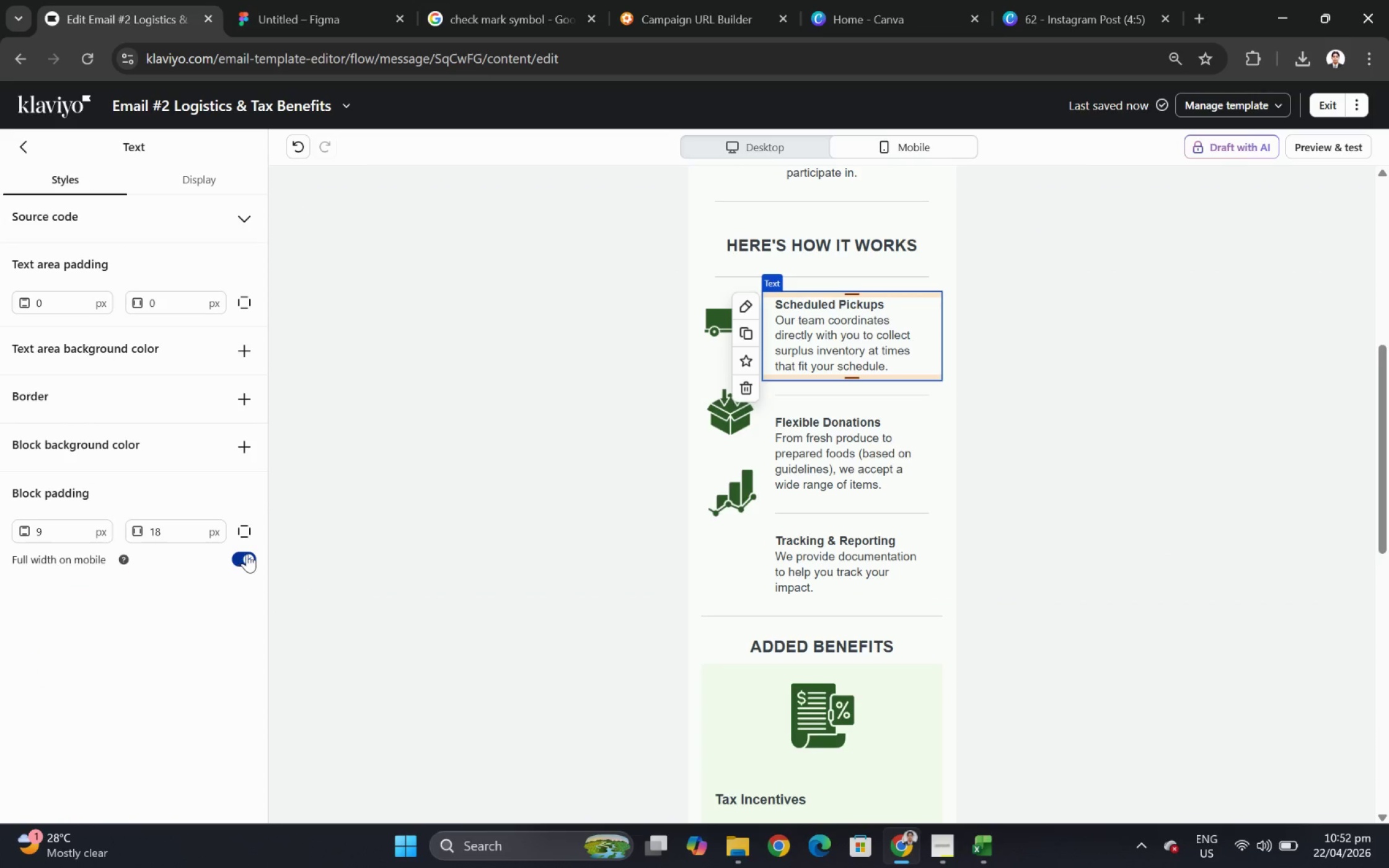 
left_click([247, 553])
 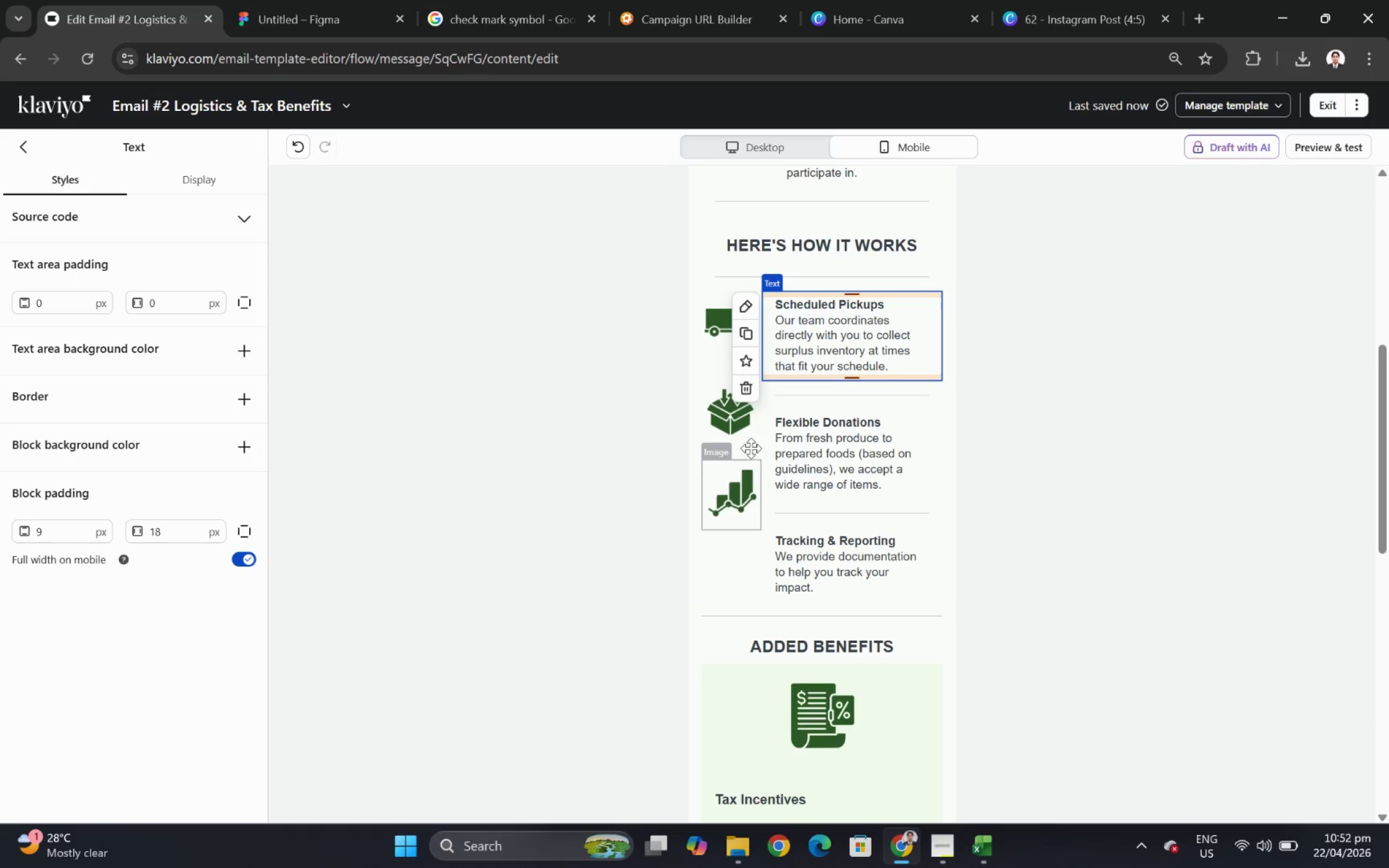 
left_click([1132, 488])
 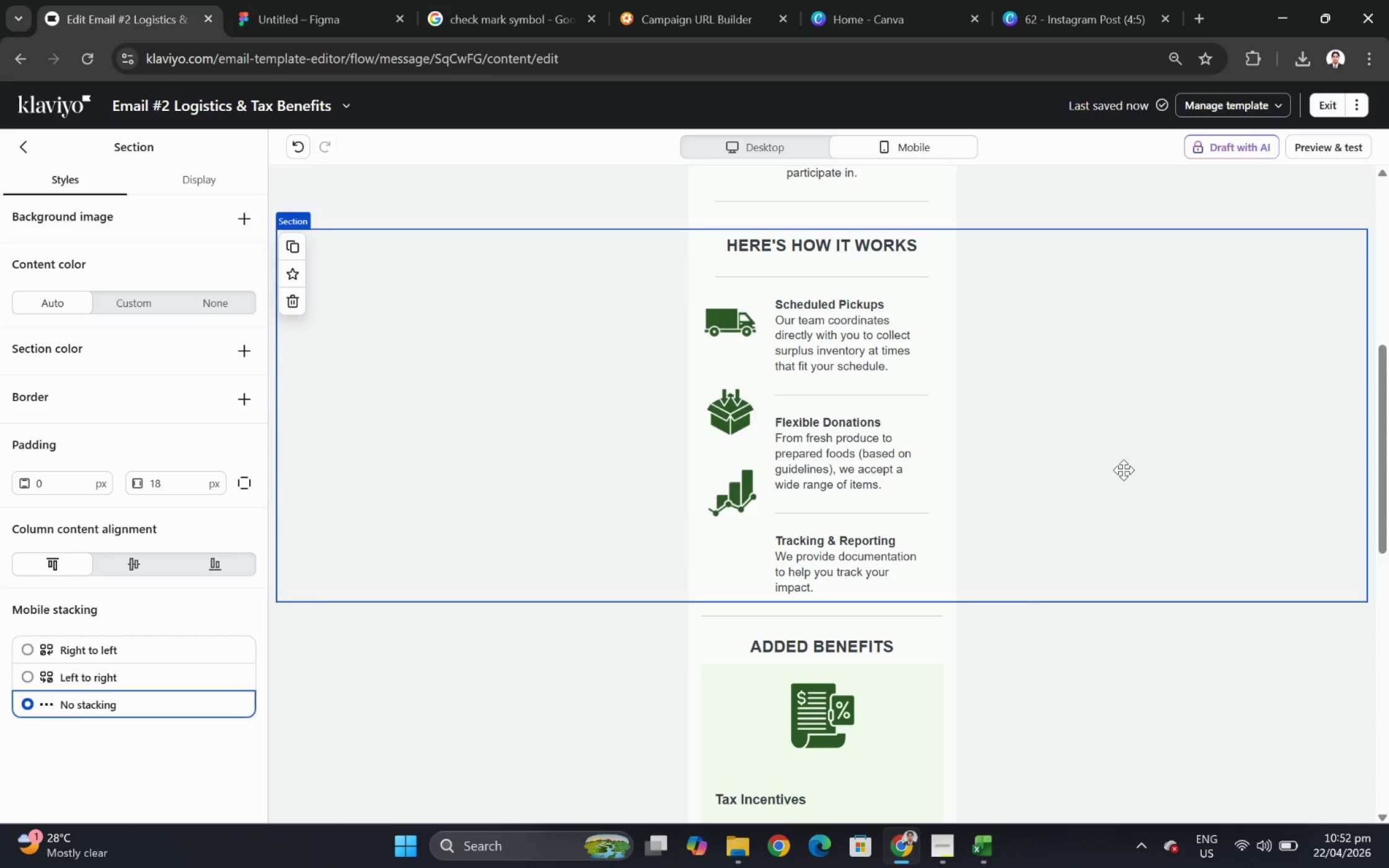 
scroll: coordinate [1137, 455], scroll_direction: down, amount: 2.0
 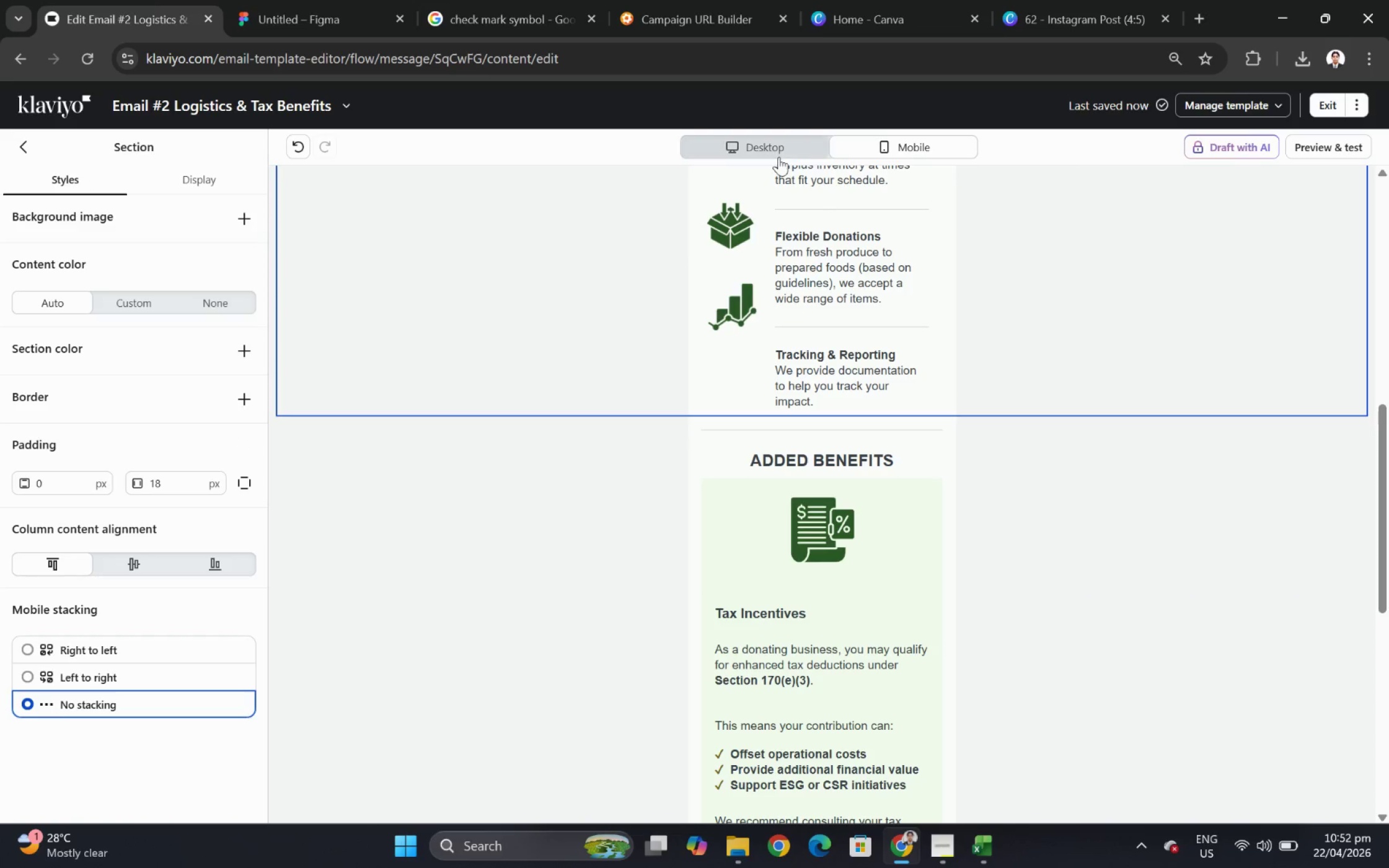 
left_click([778, 157])
 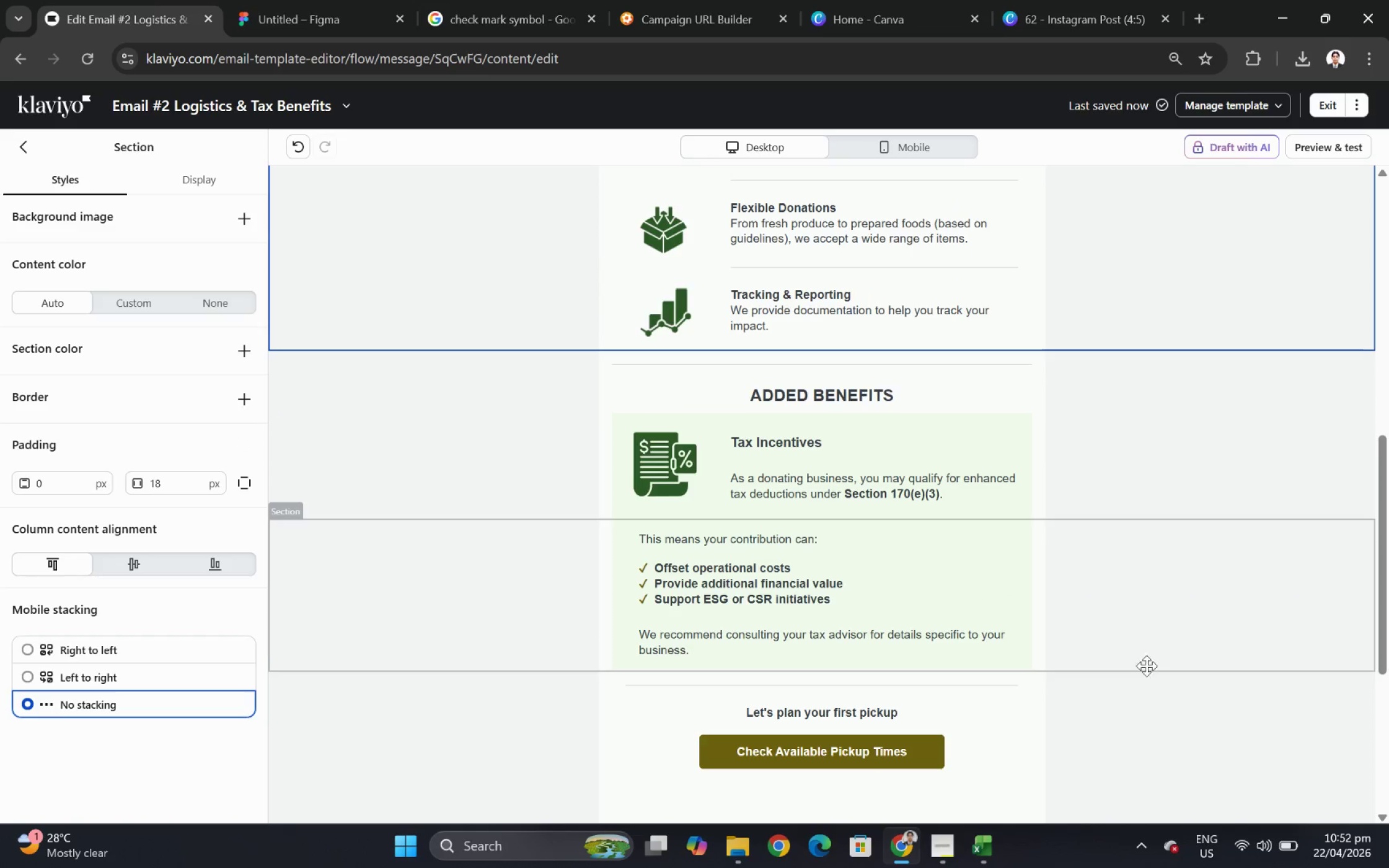 
scroll: coordinate [1181, 711], scroll_direction: up, amount: 2.0
 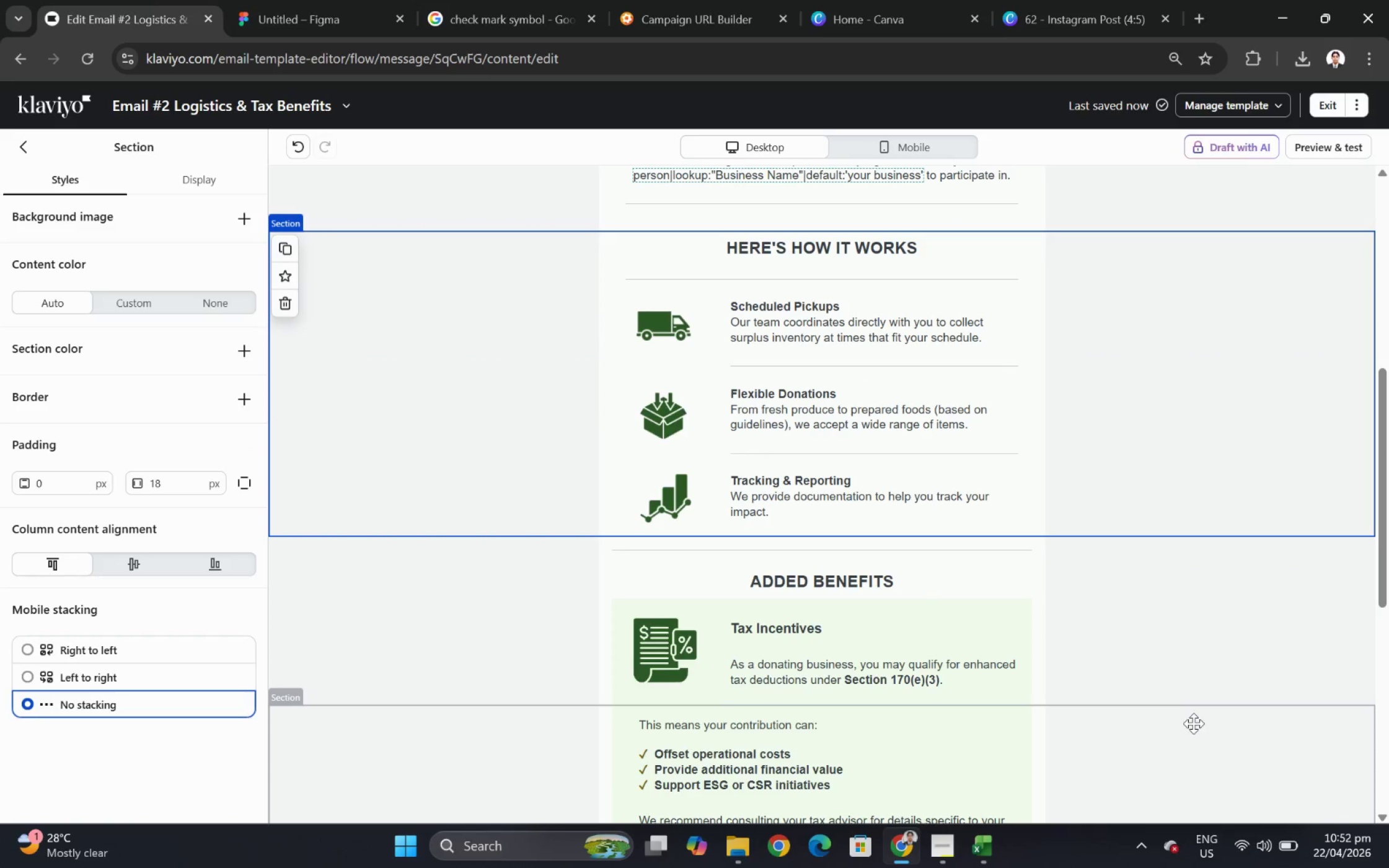 
left_click([1193, 723])
 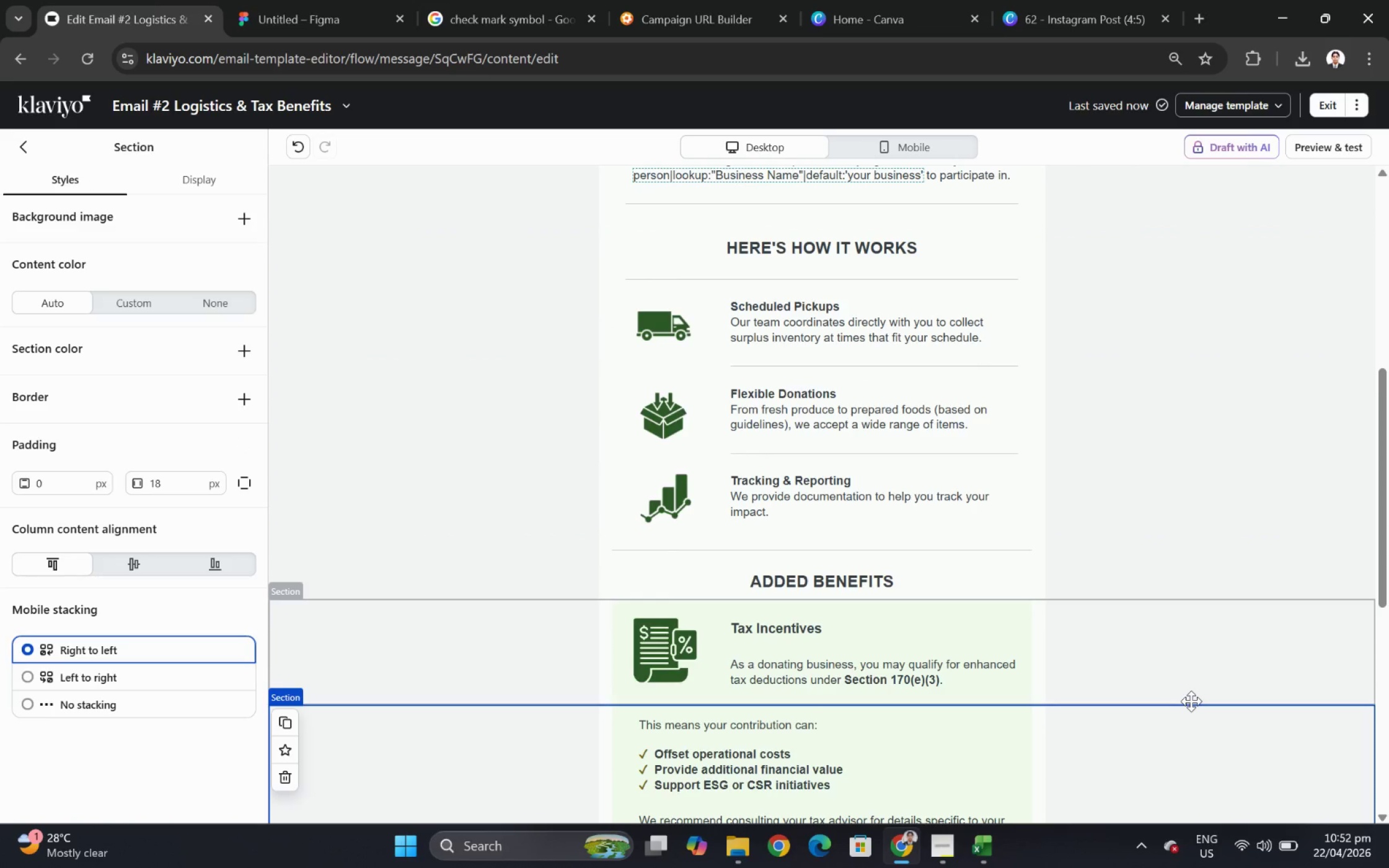 
scroll: coordinate [1191, 701], scroll_direction: up, amount: 2.0
 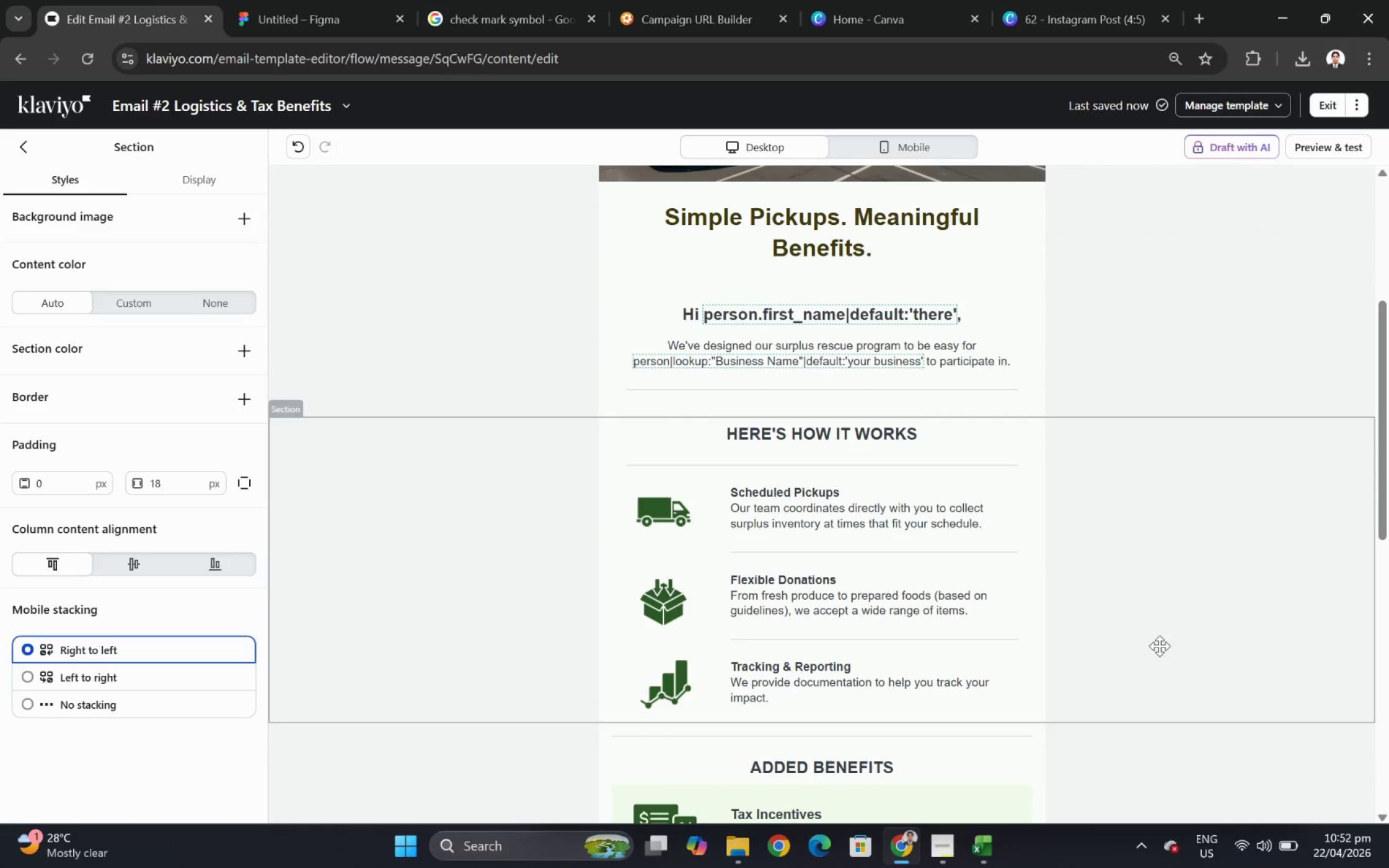 
hold_key(key=ControlLeft, duration=0.52)
scroll: coordinate [1145, 625], scroll_direction: down, amount: 4.0
 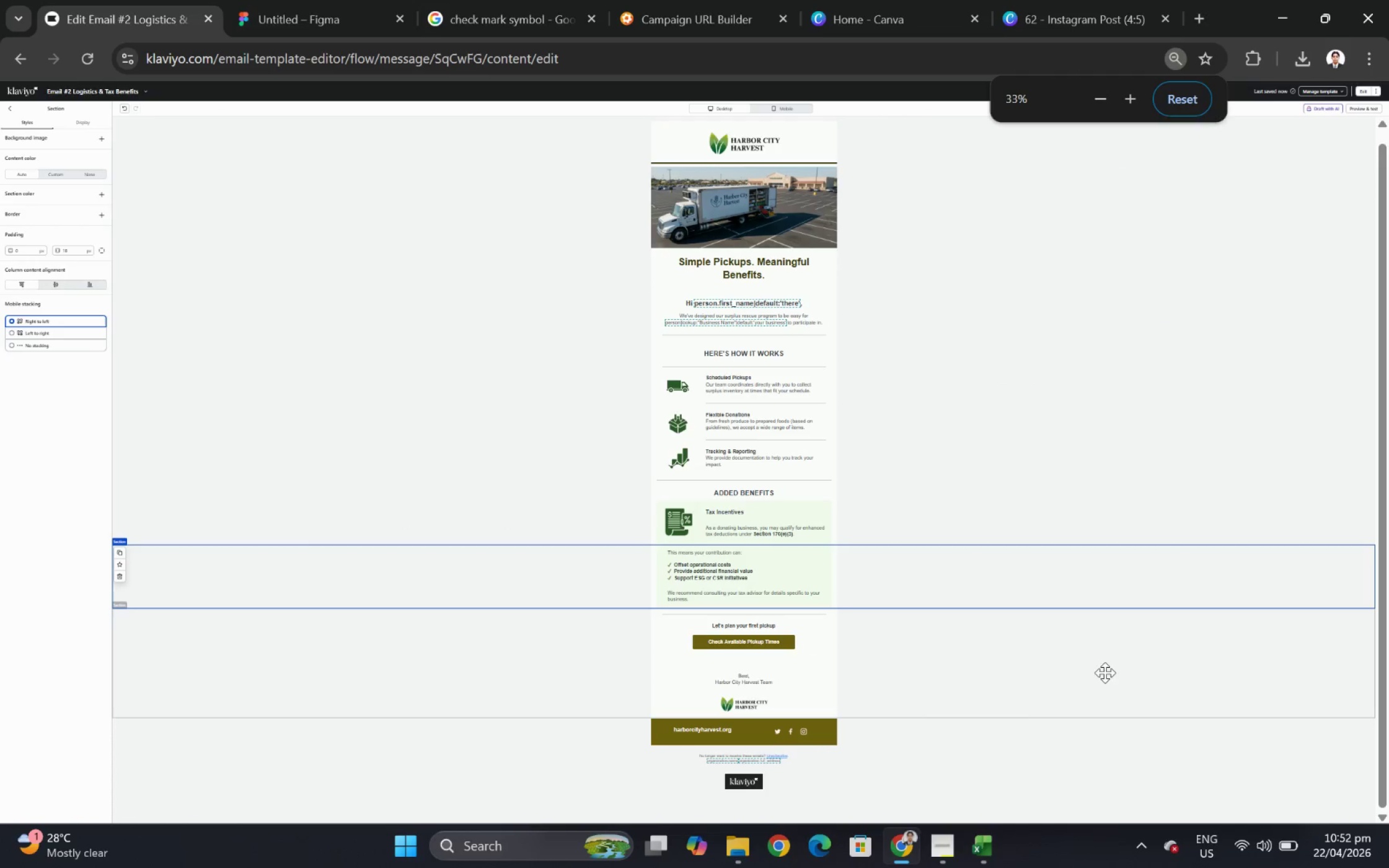 
hold_key(key=ControlLeft, duration=0.92)
scroll: coordinate [1043, 711], scroll_direction: none, amount: 0.0
 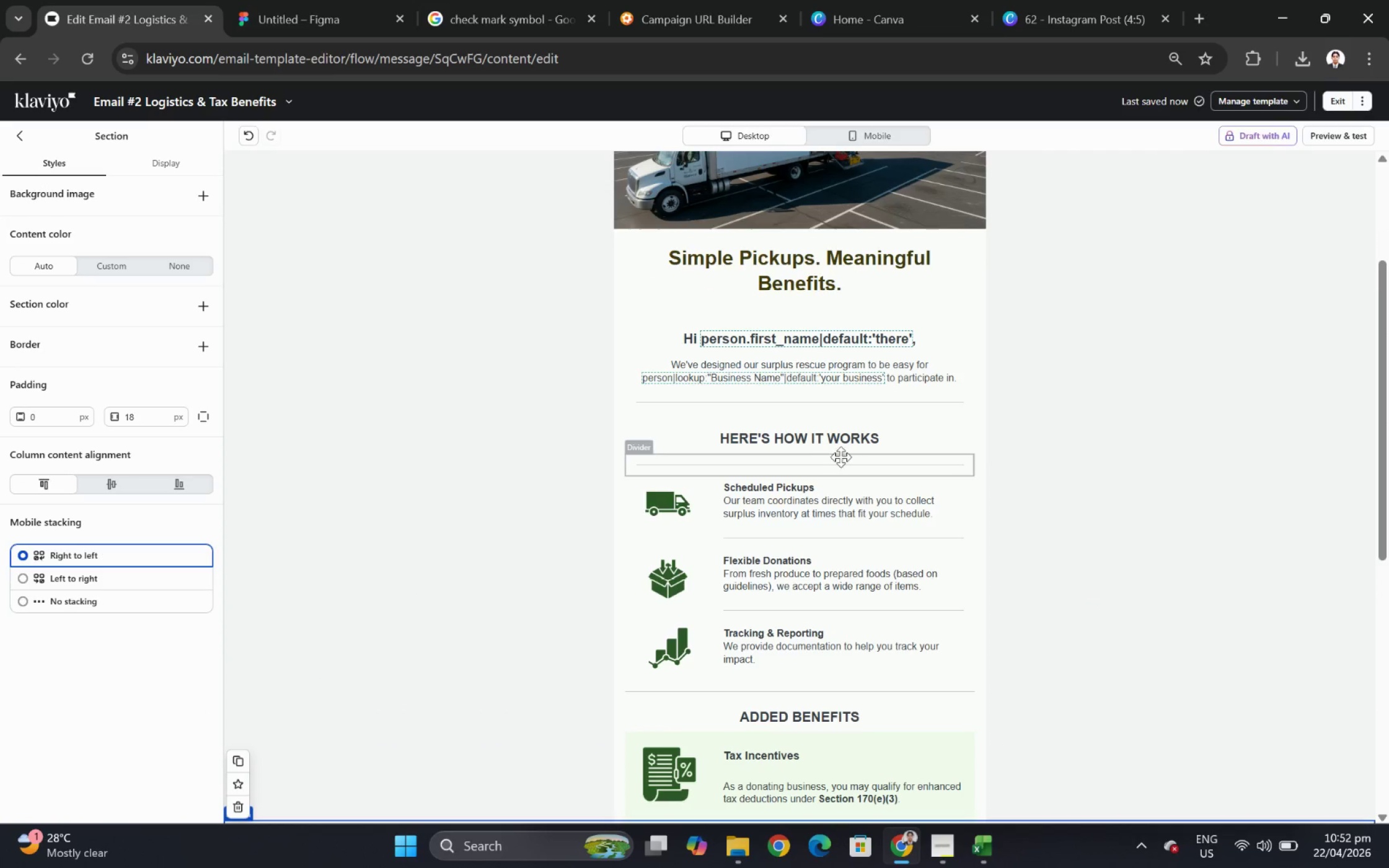 
left_click([518, 387])
 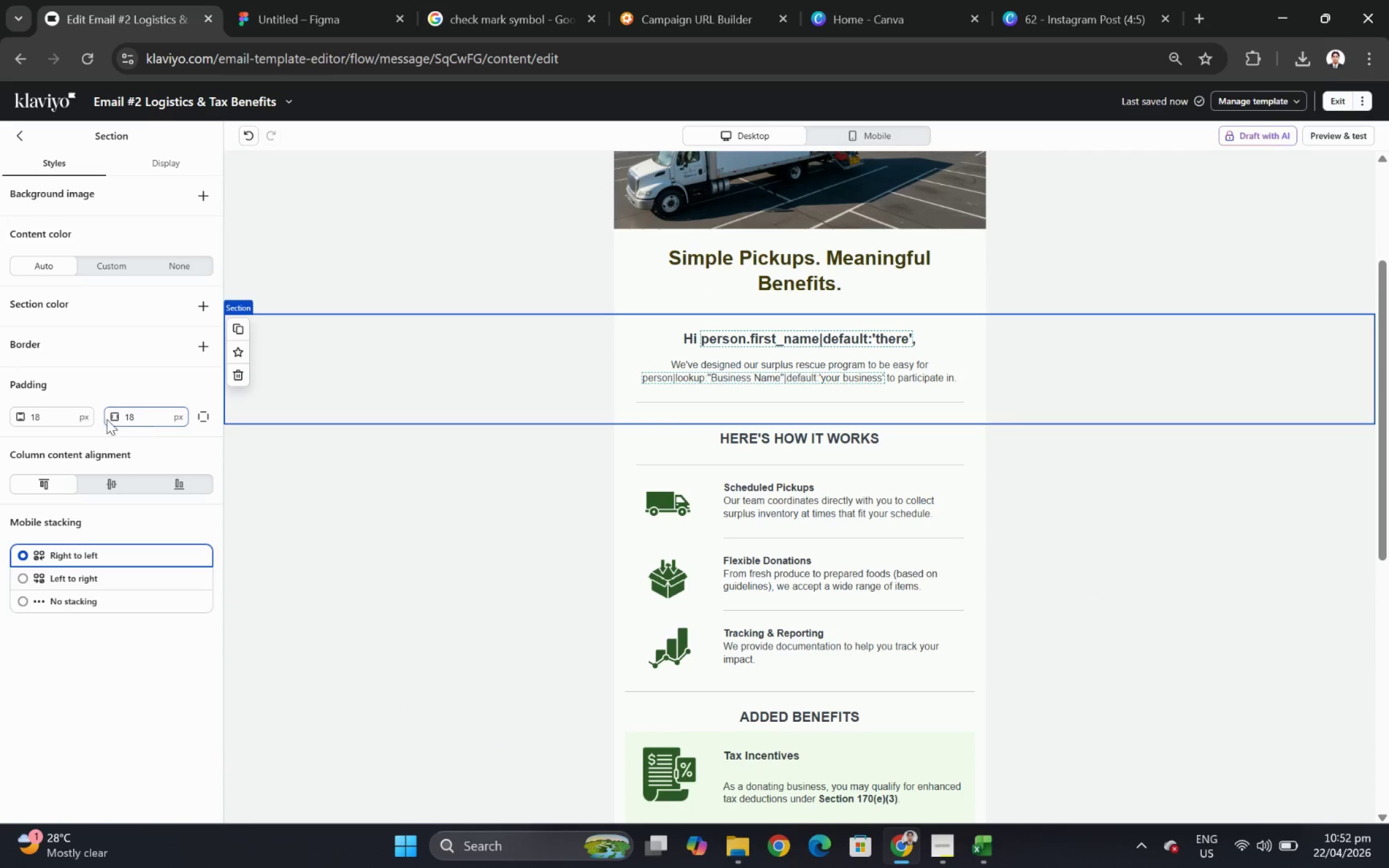 
double_click([69, 416])
 